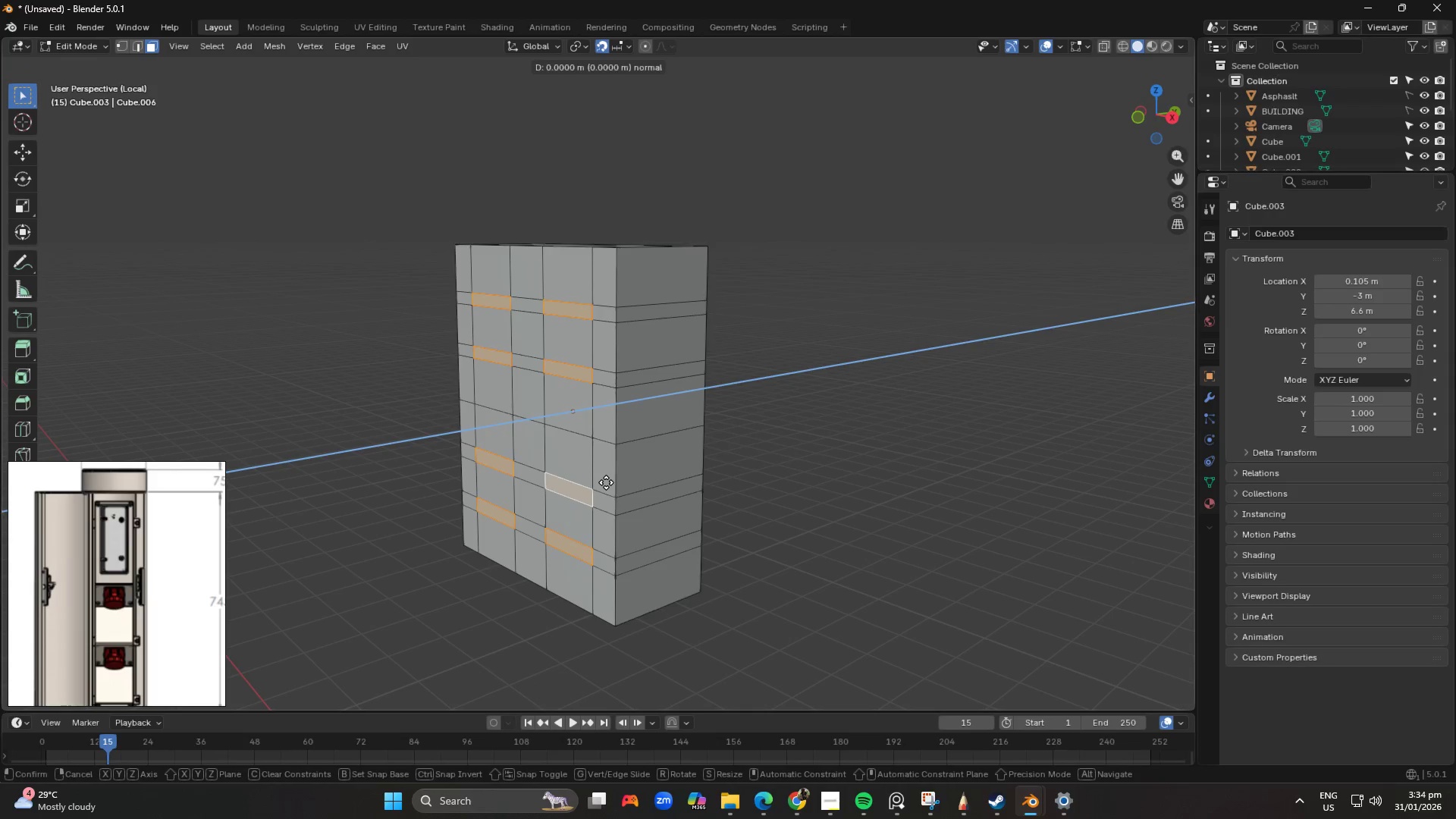 
hold_key(key=ShiftLeft, duration=3.36)
 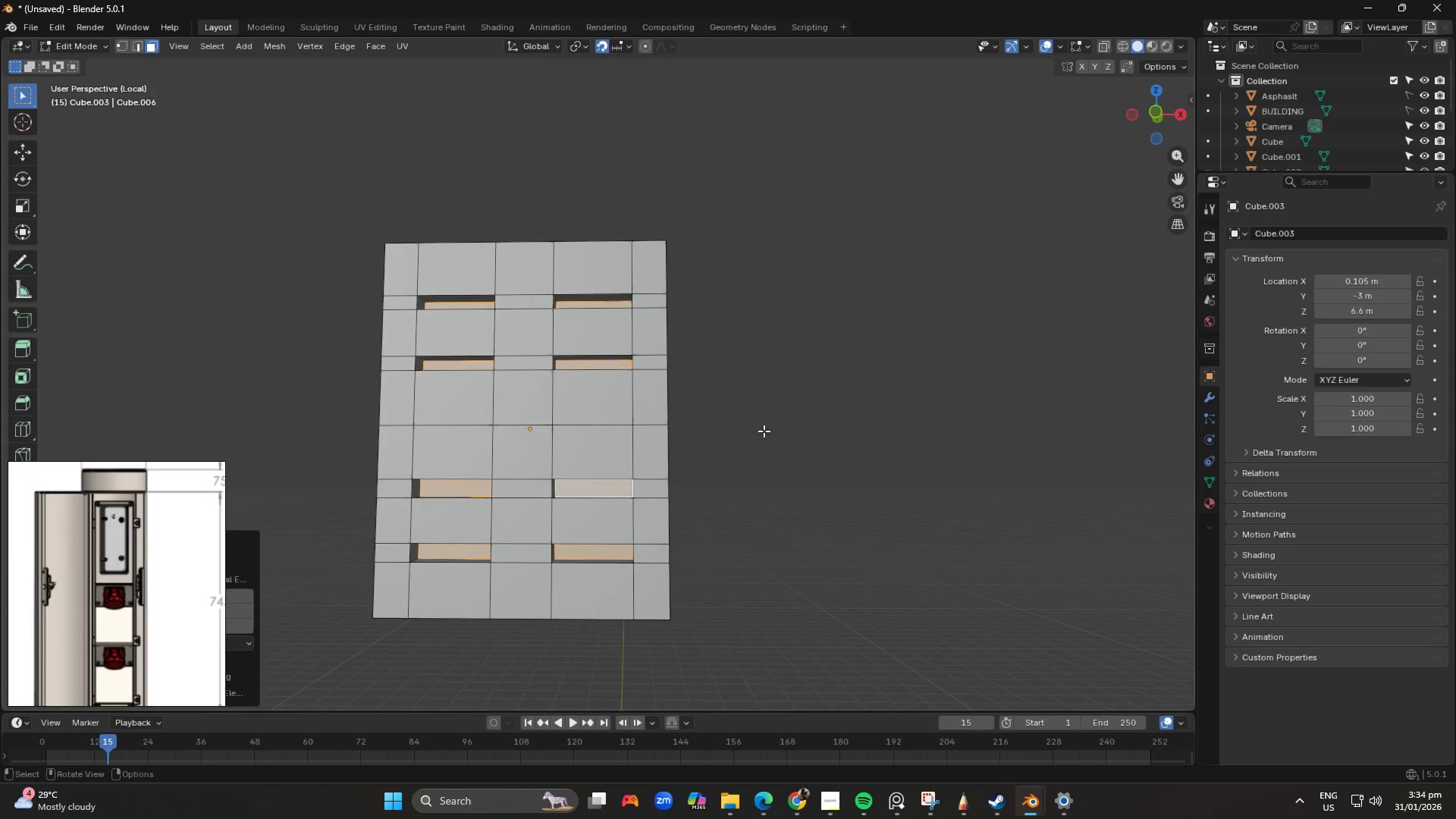 
hold_key(key=ControlLeft, duration=1.5)
 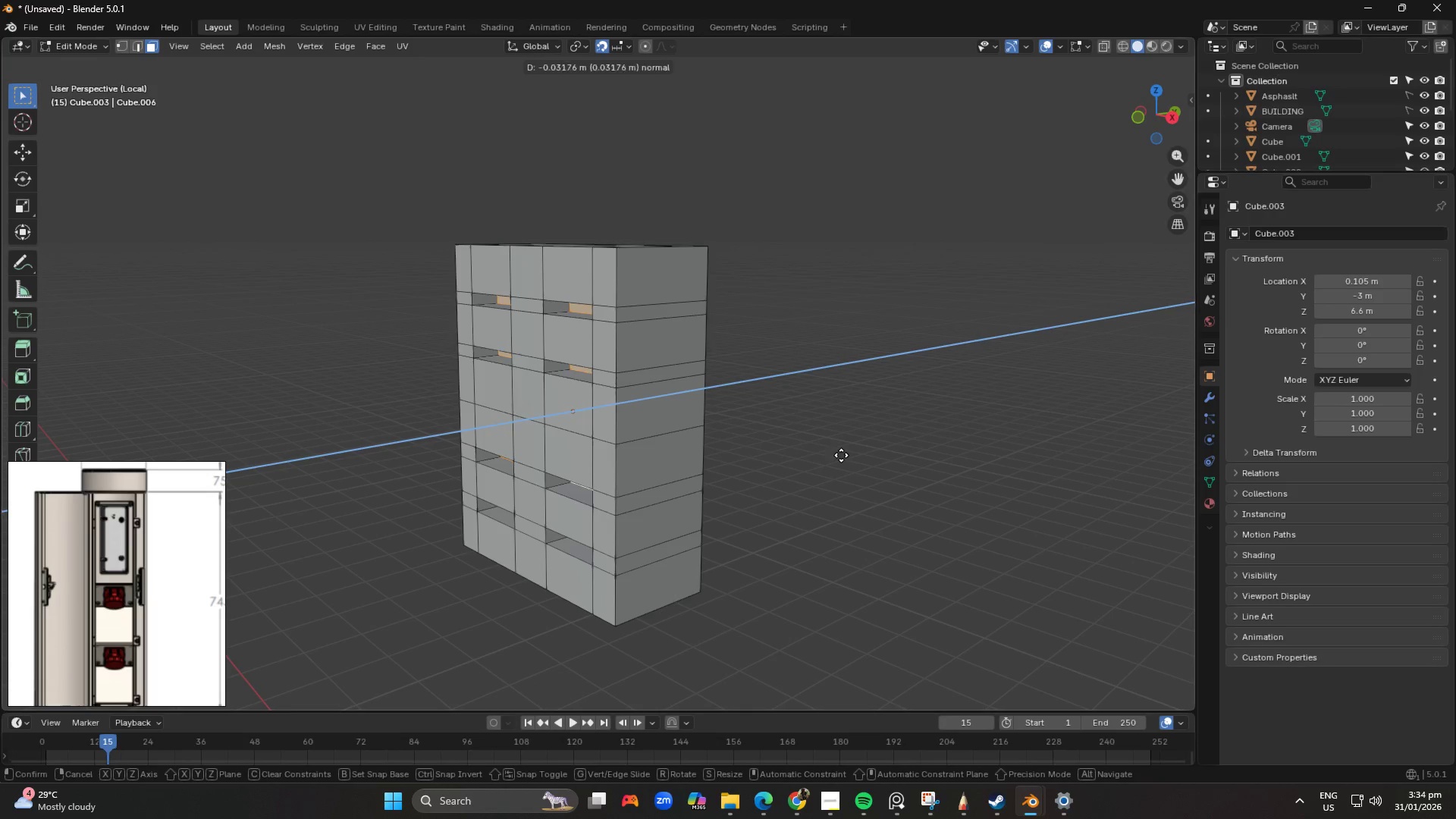 
hold_key(key=ControlLeft, duration=1.51)
left_click([826, 455])
 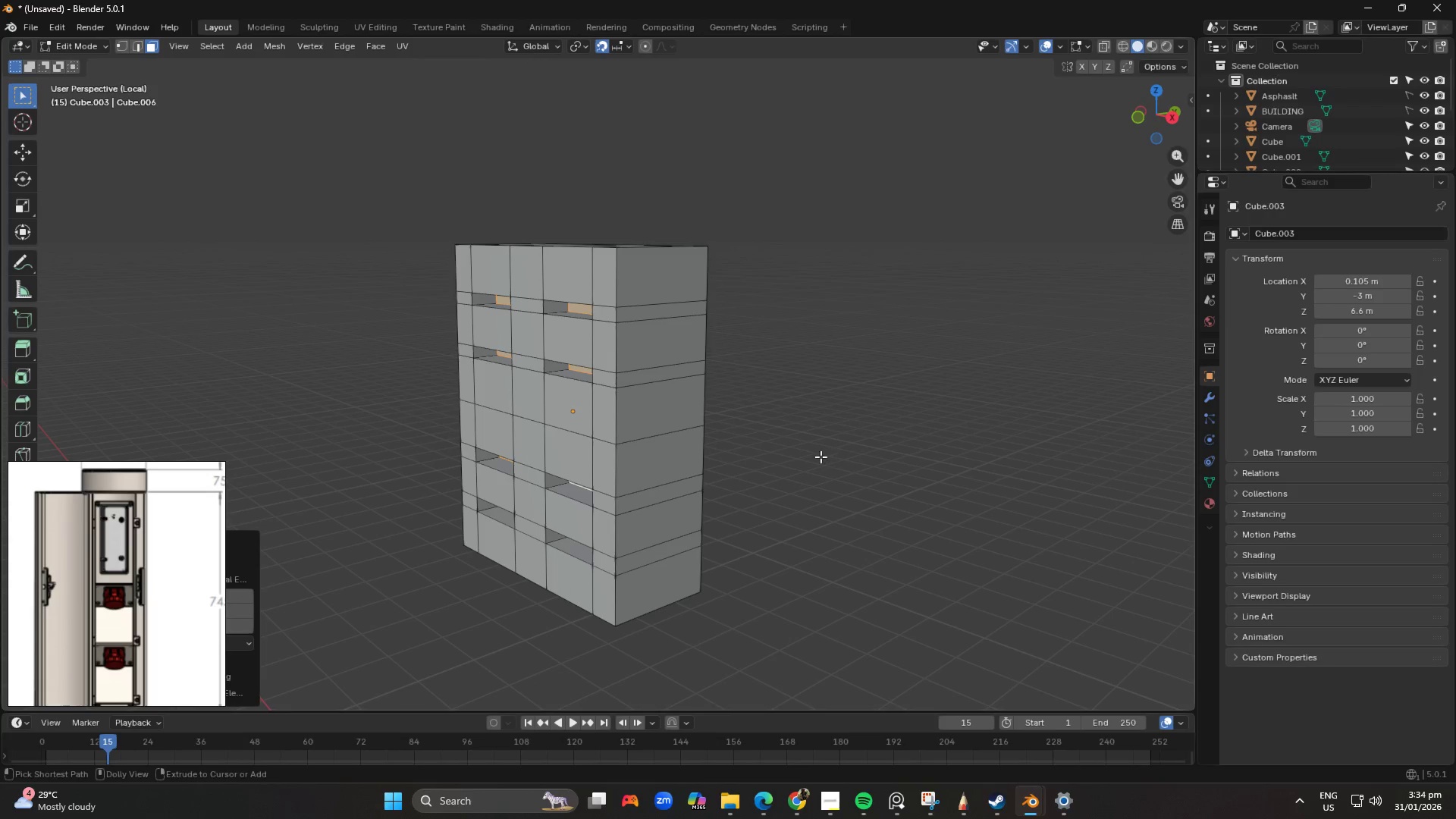 
key(Control+Shift+ControlLeft)
 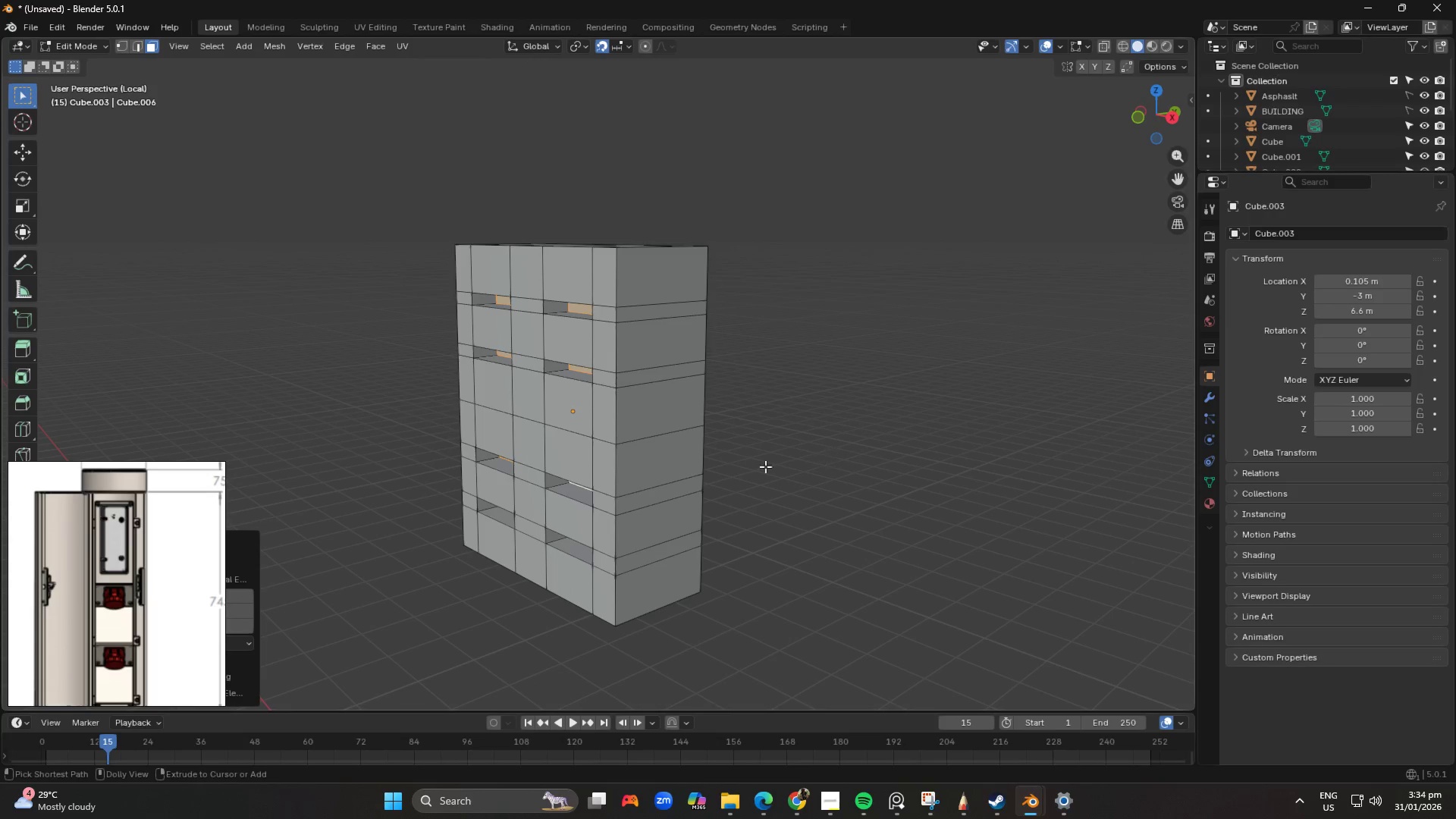 
key(Control+Shift+ControlLeft)
 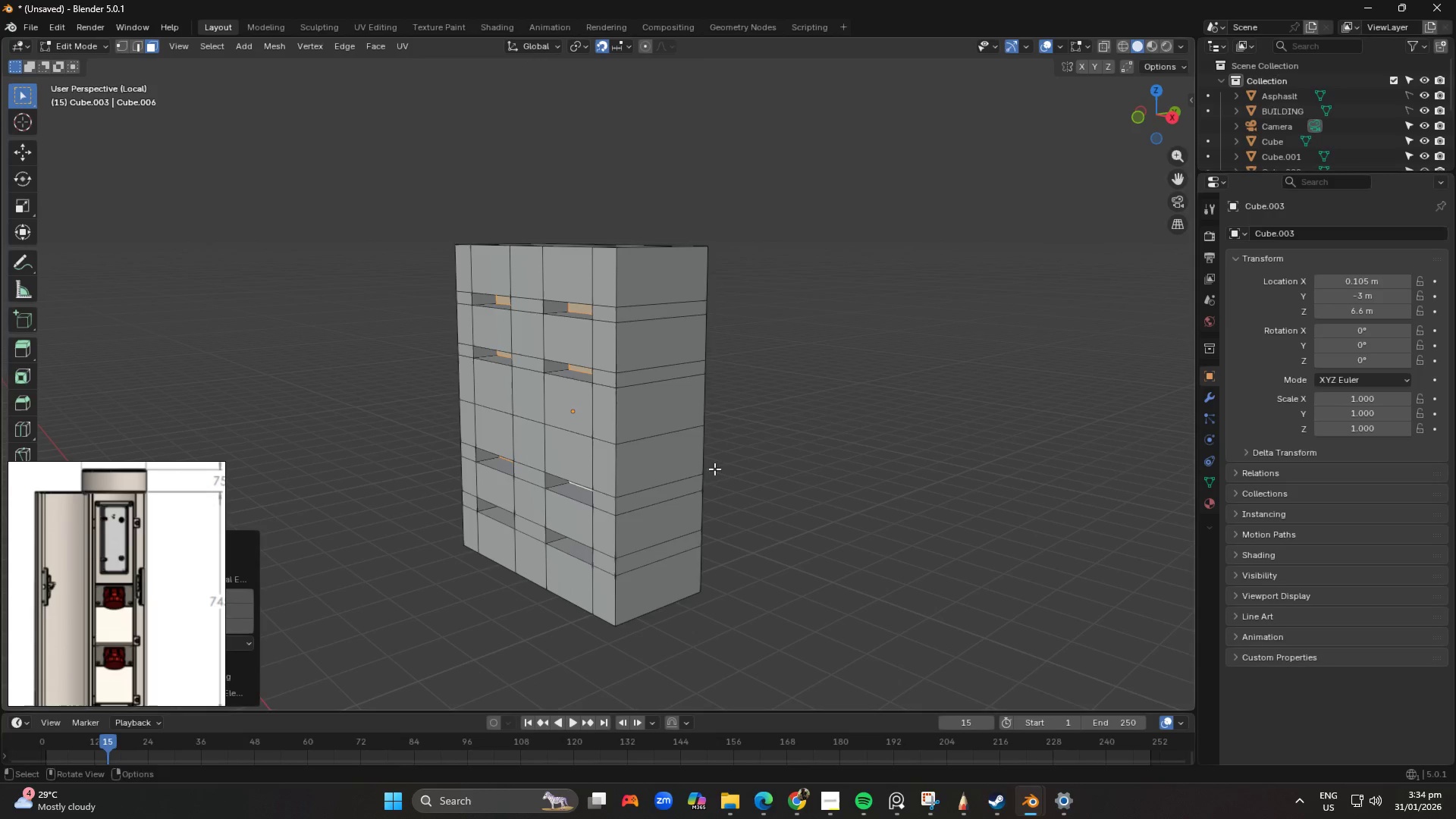 
key(Control+Shift+ControlLeft)
 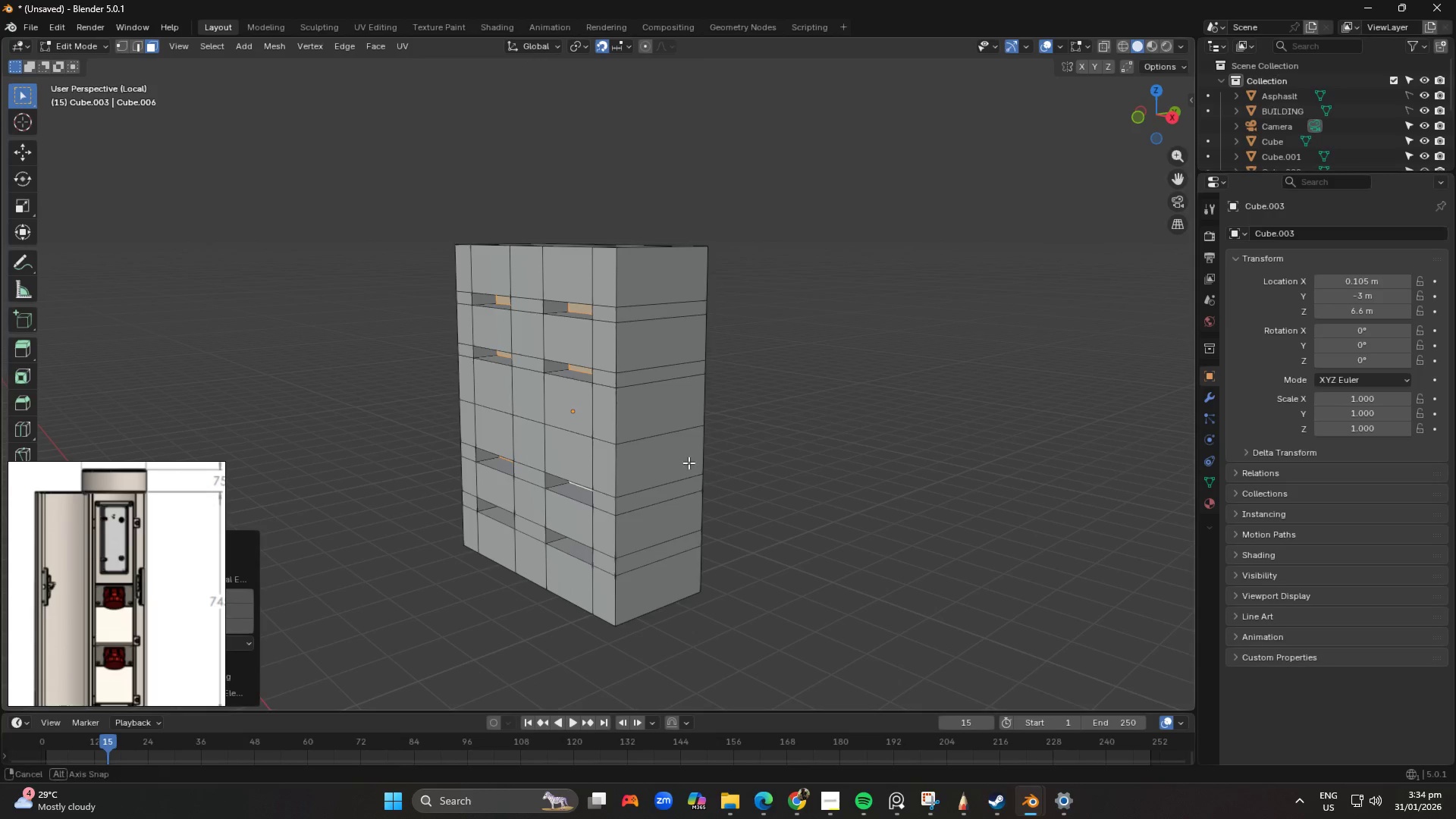 
scroll: coordinate [563, 393], scroll_direction: down, amount: 1.0
 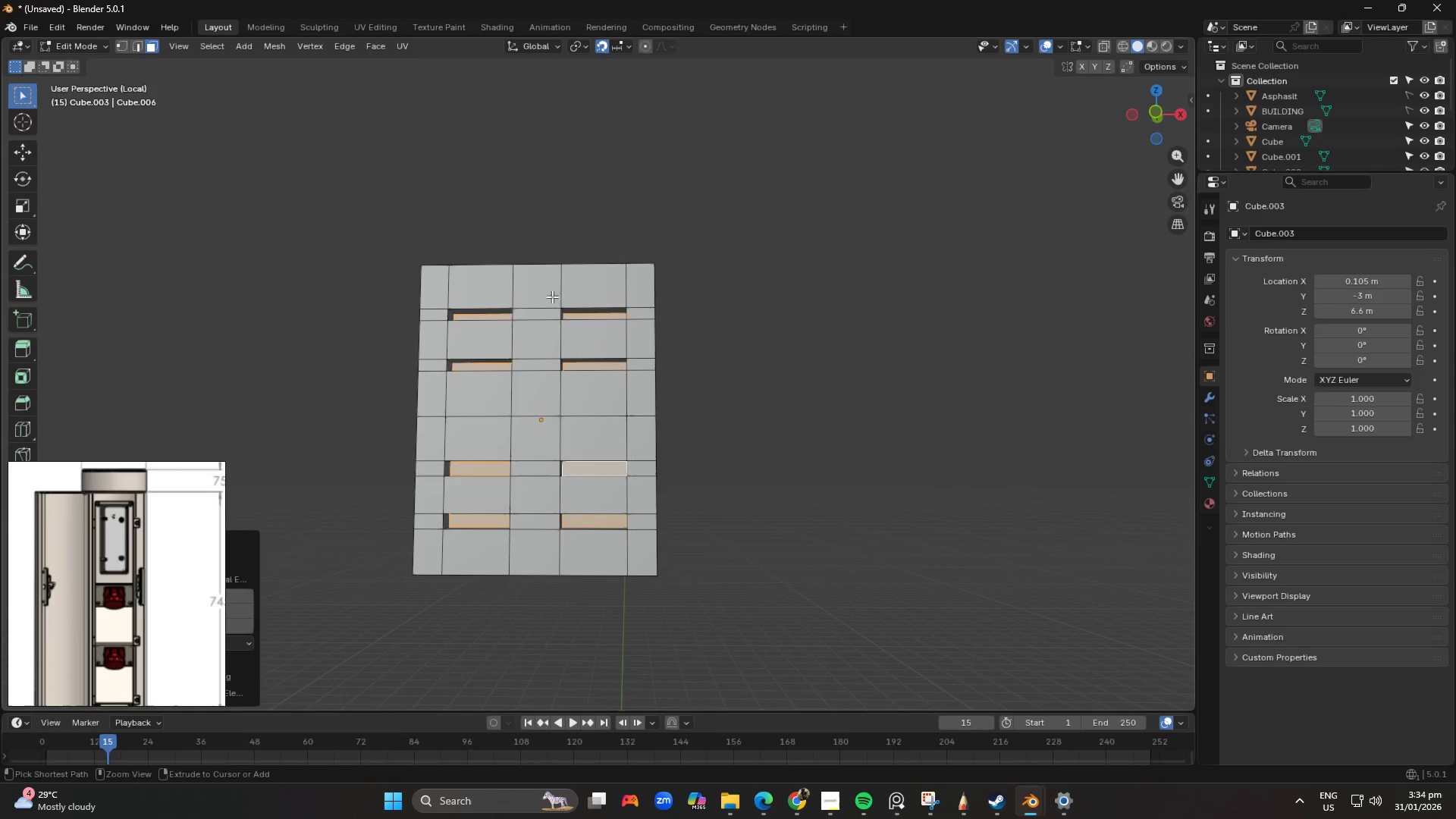 
key(Control+R)
 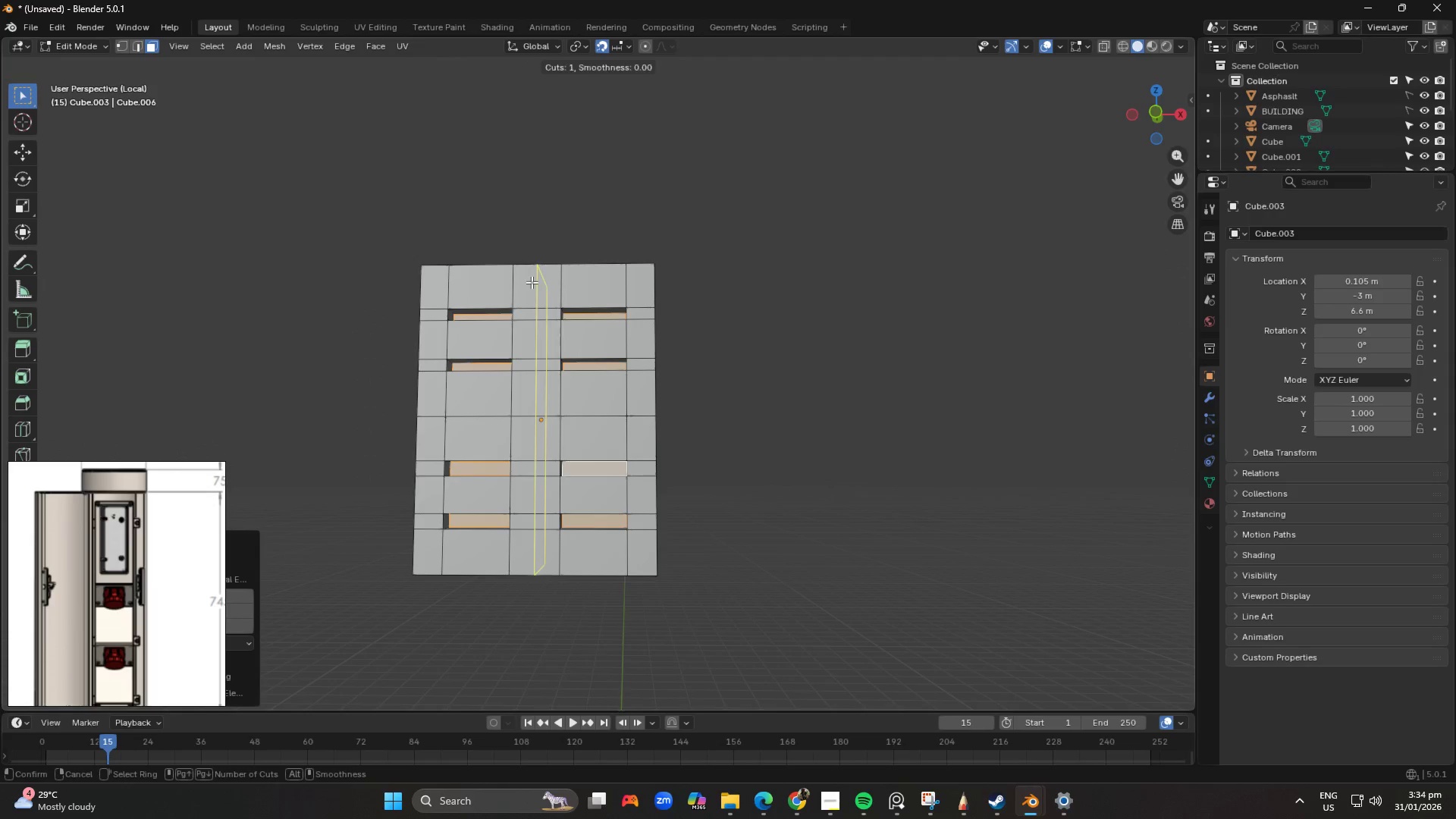 
left_click([532, 282])
 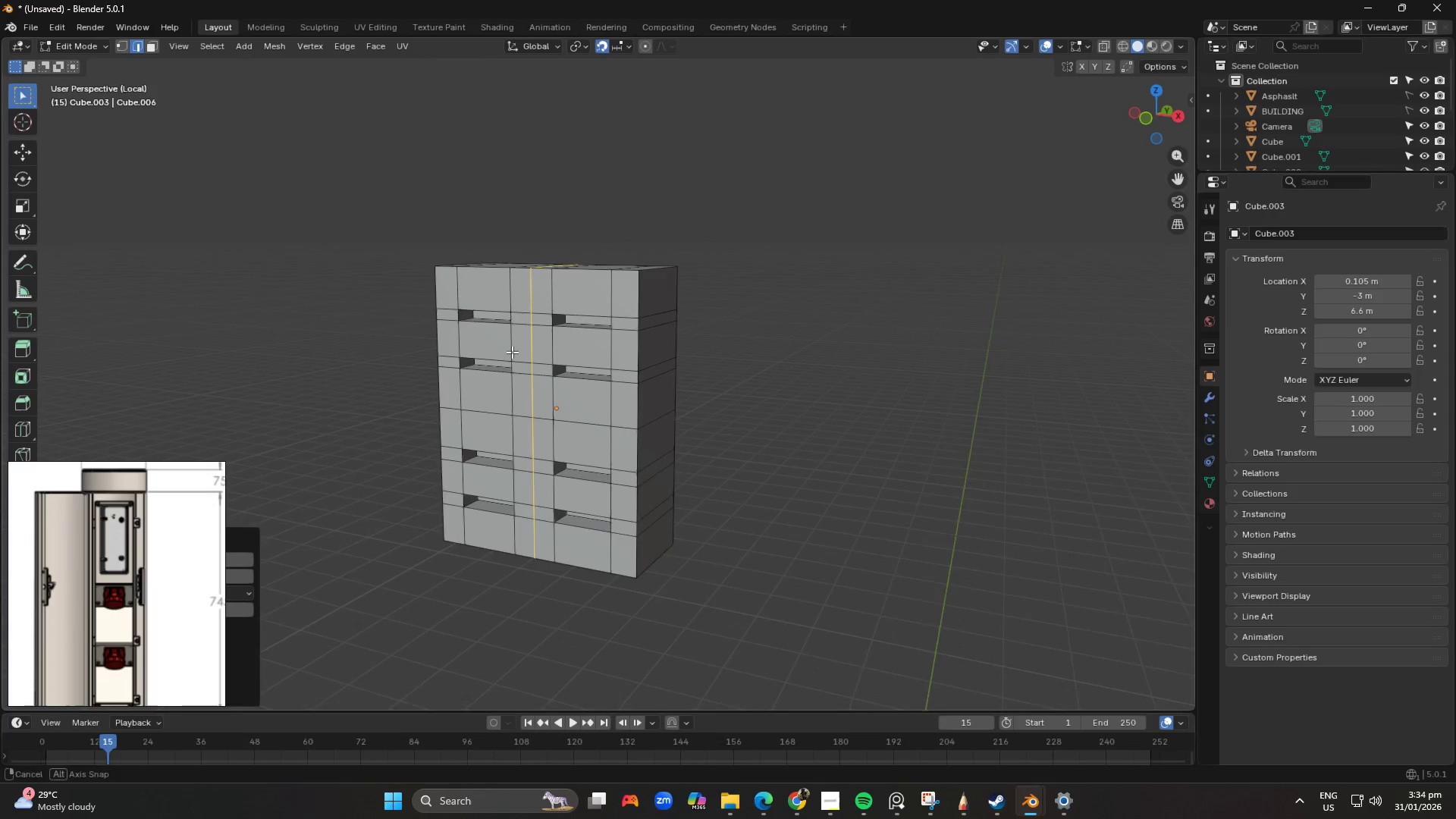 
key(Shift+ShiftLeft)
 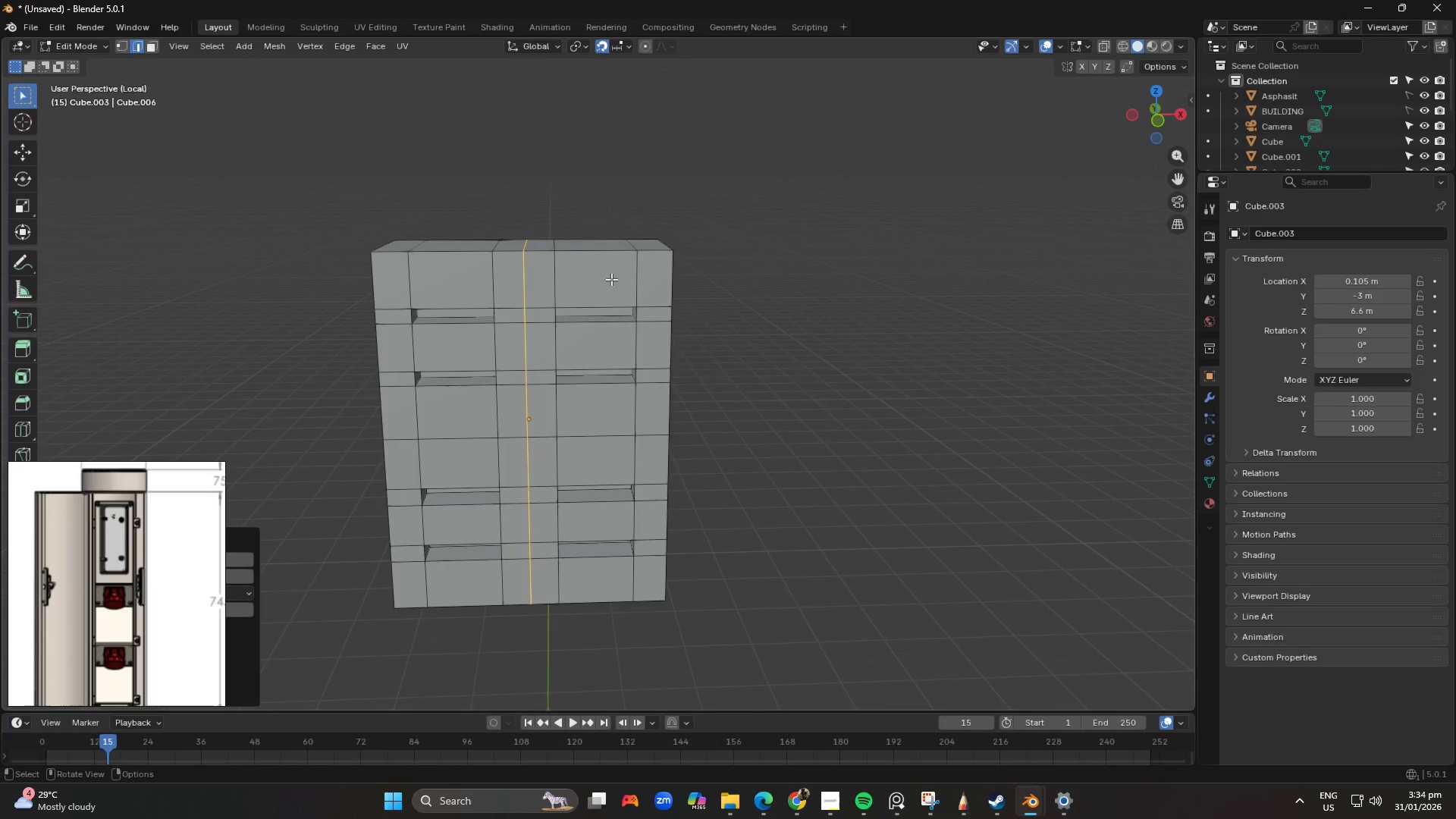 
scroll: coordinate [593, 286], scroll_direction: up, amount: 2.0
 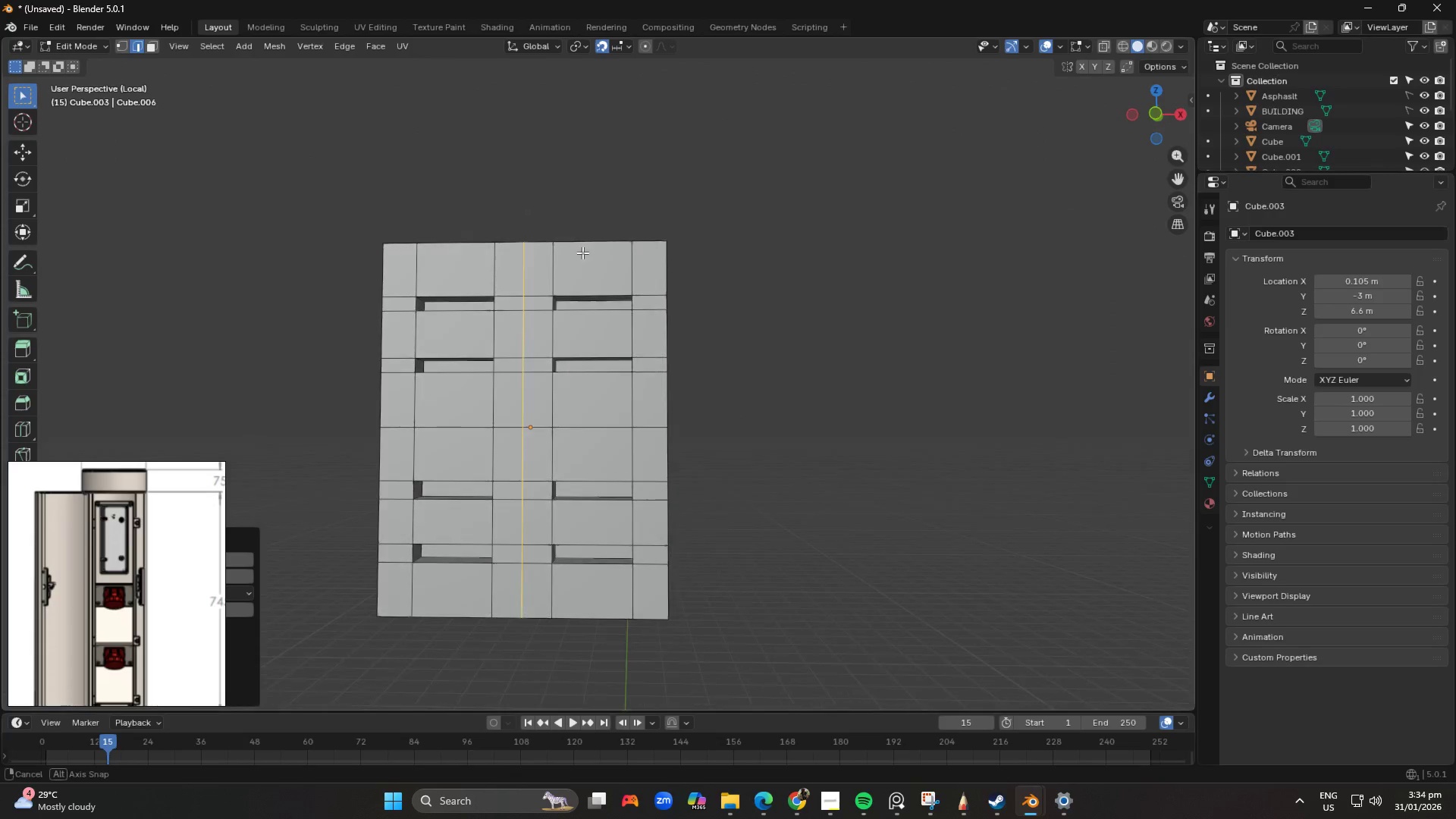 
key(Control+R)
 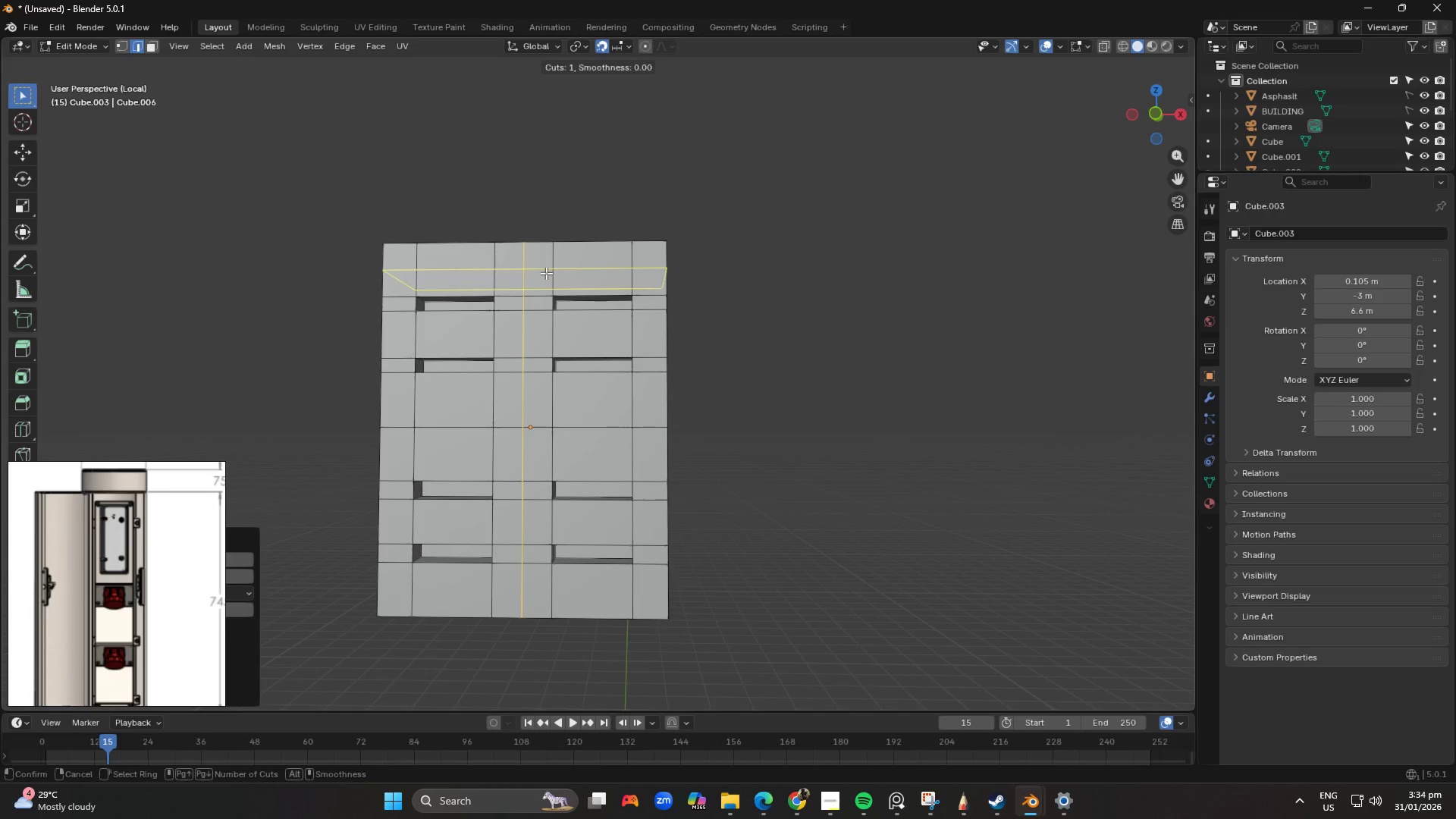 
left_click([546, 273])
 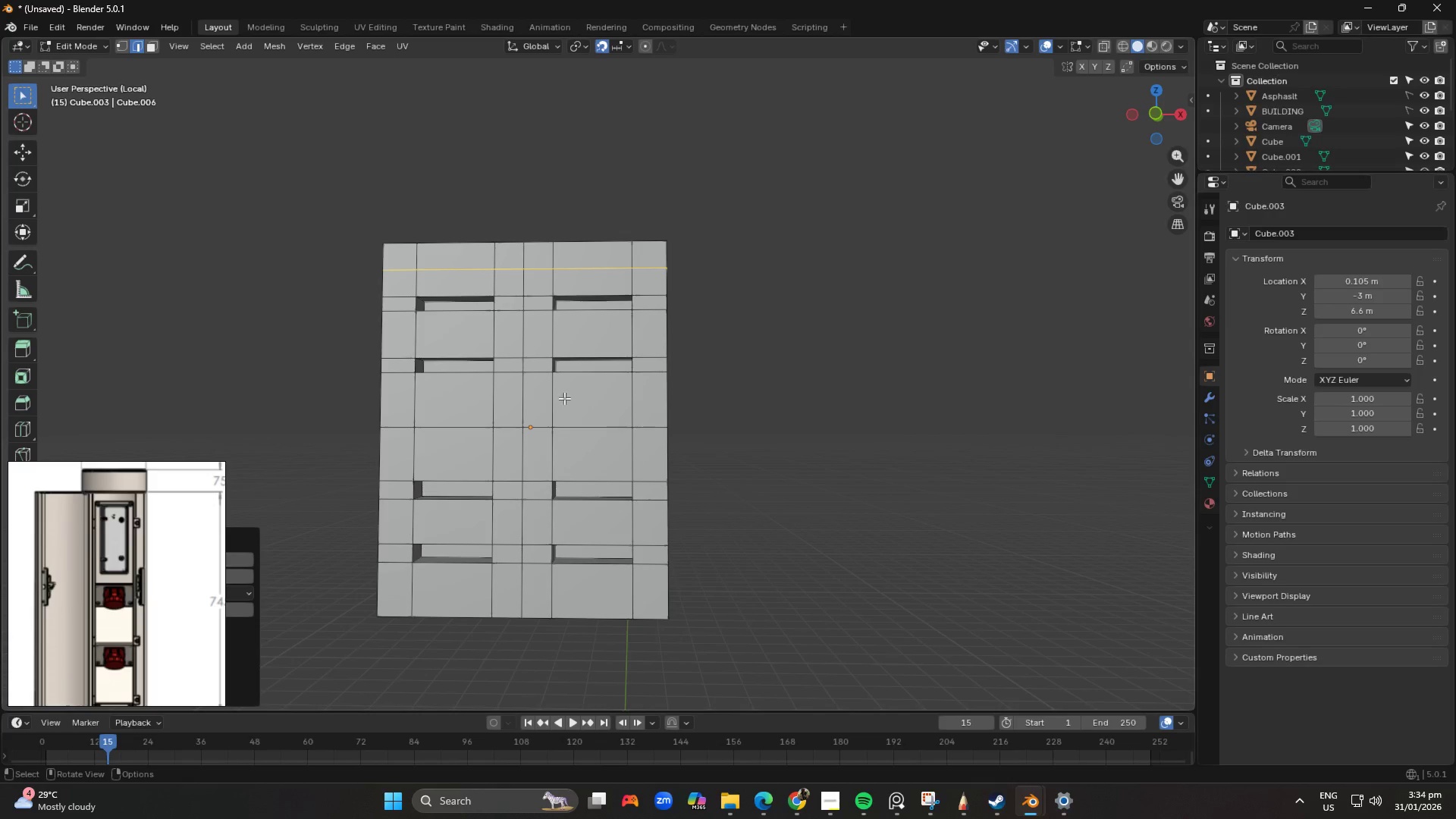 
key(Control+R)
 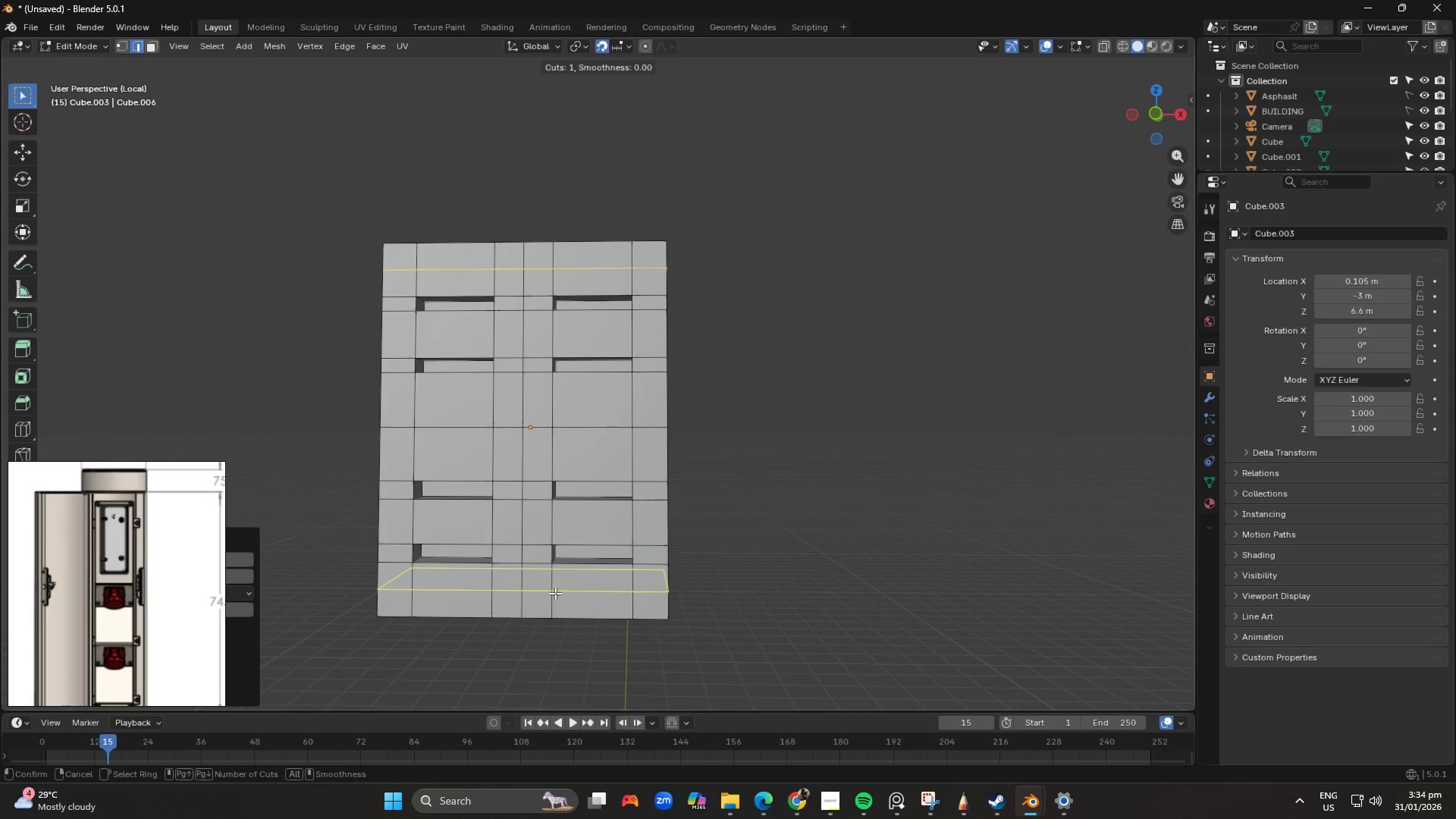 
left_click_drag(start_coordinate=[559, 593], to_coordinate=[563, 594])
 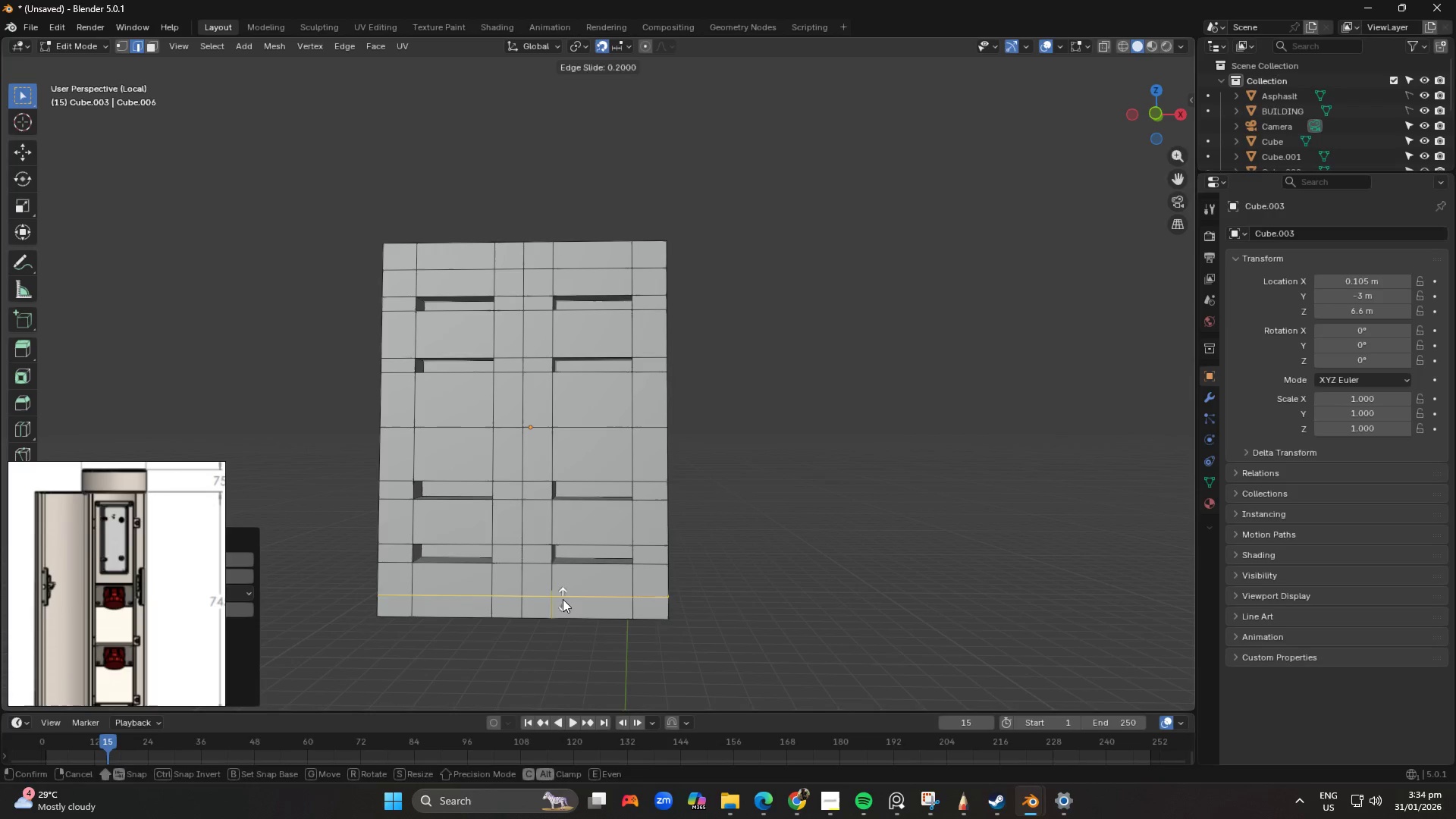 
right_click([563, 599])
 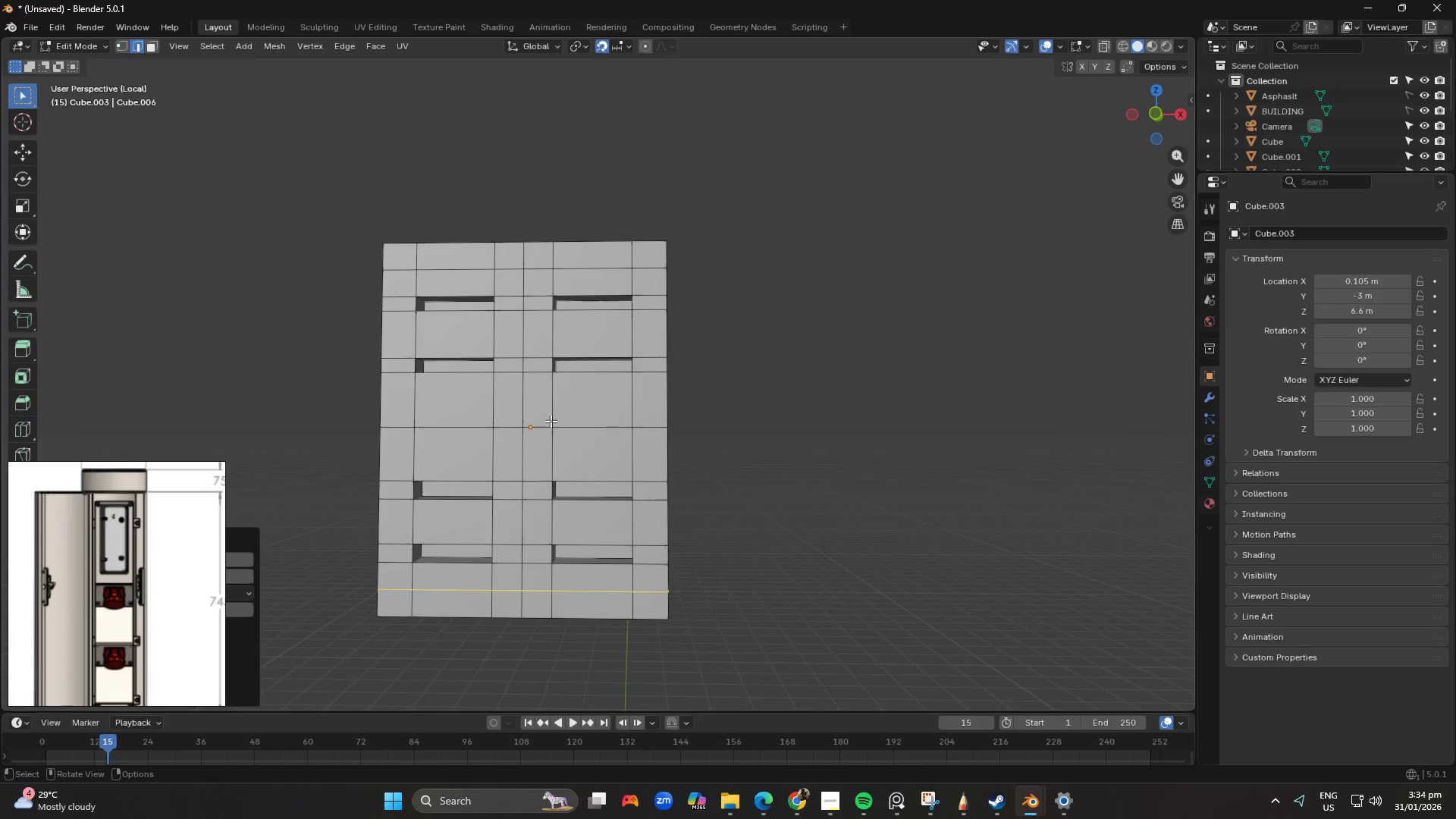 
key(Control+ControlLeft)
 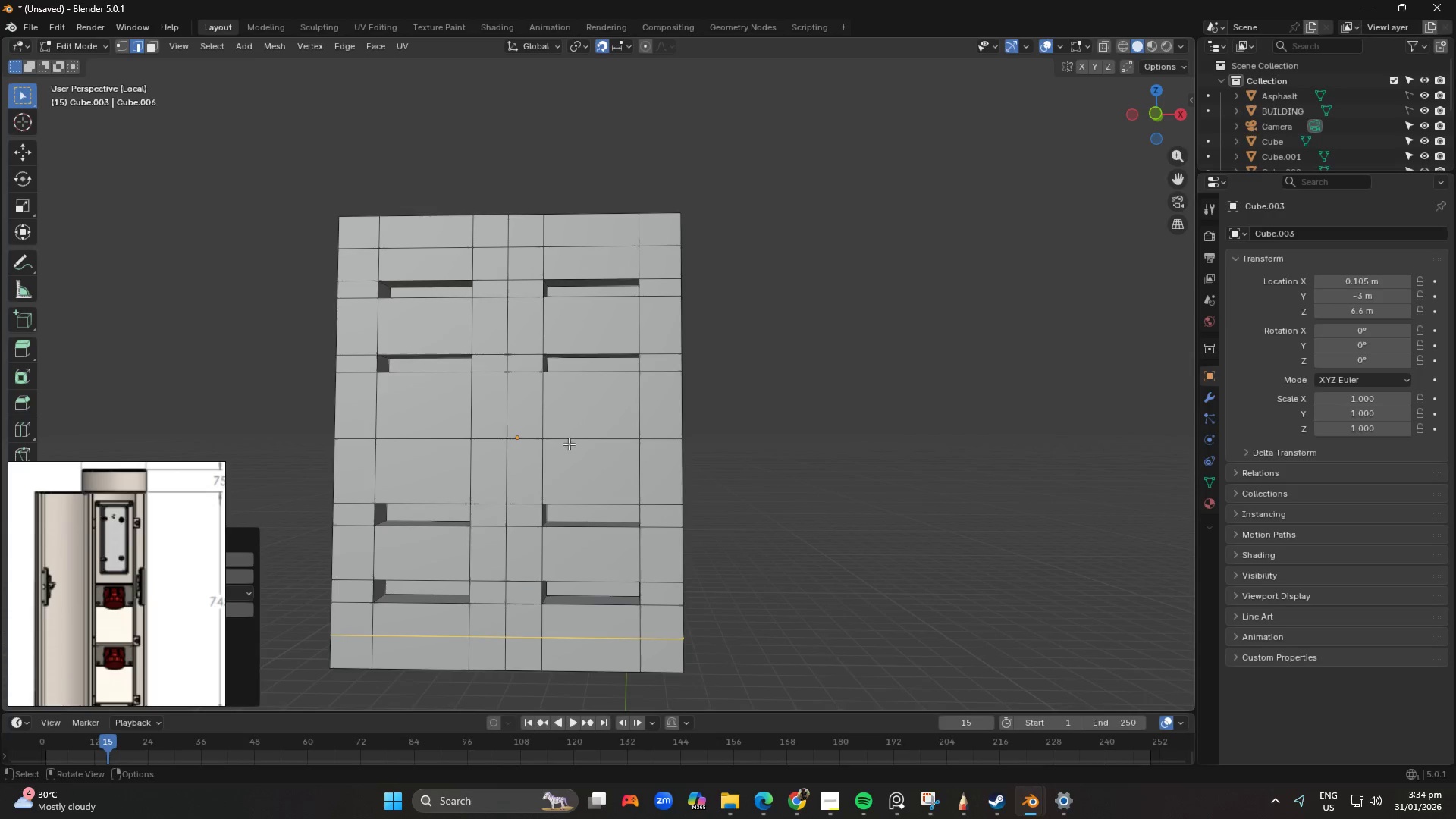 
scroll: coordinate [554, 422], scroll_direction: up, amount: 1.0
 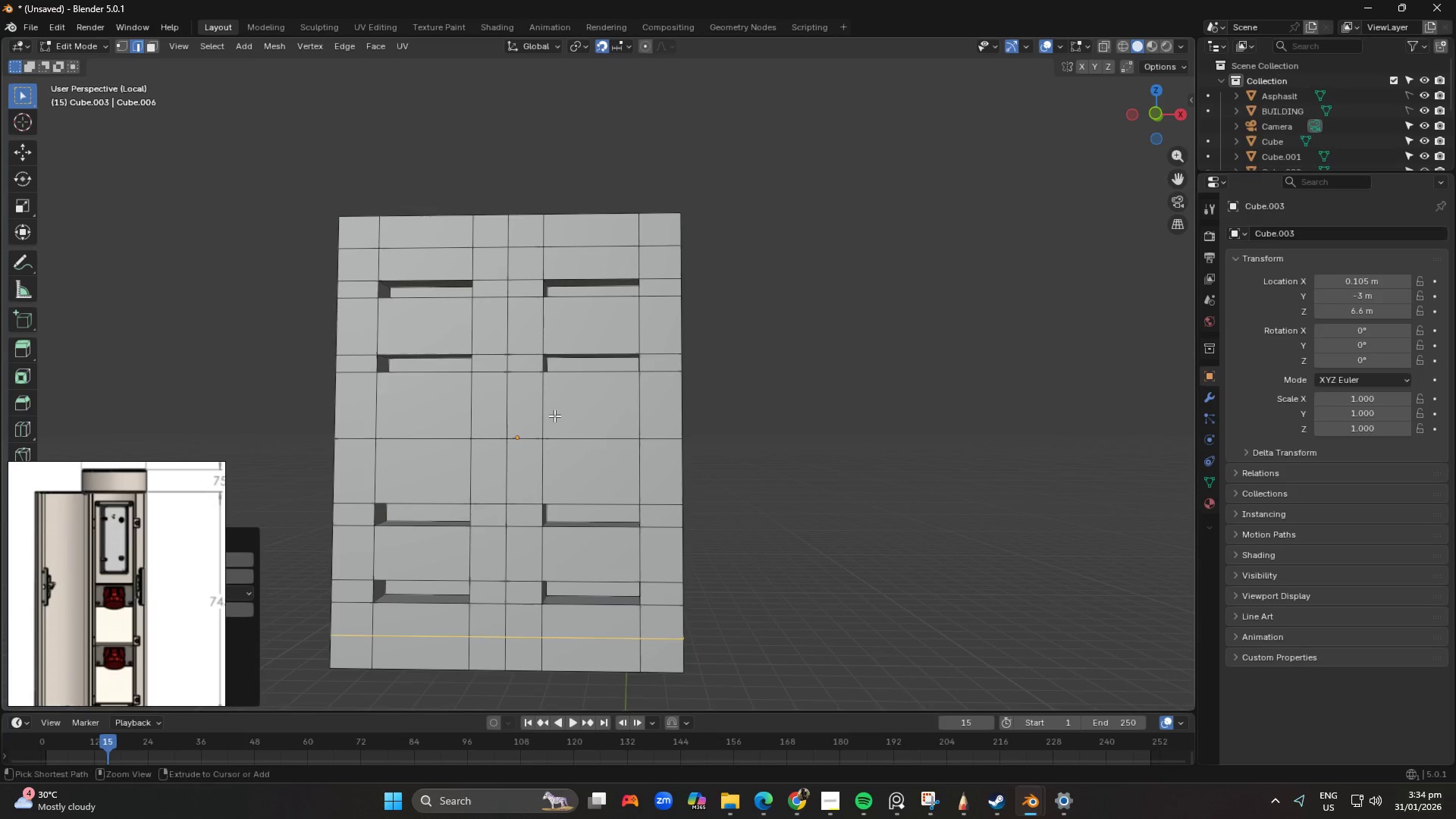 
hold_key(key=AltLeft, duration=0.55)
left_click([571, 439])
 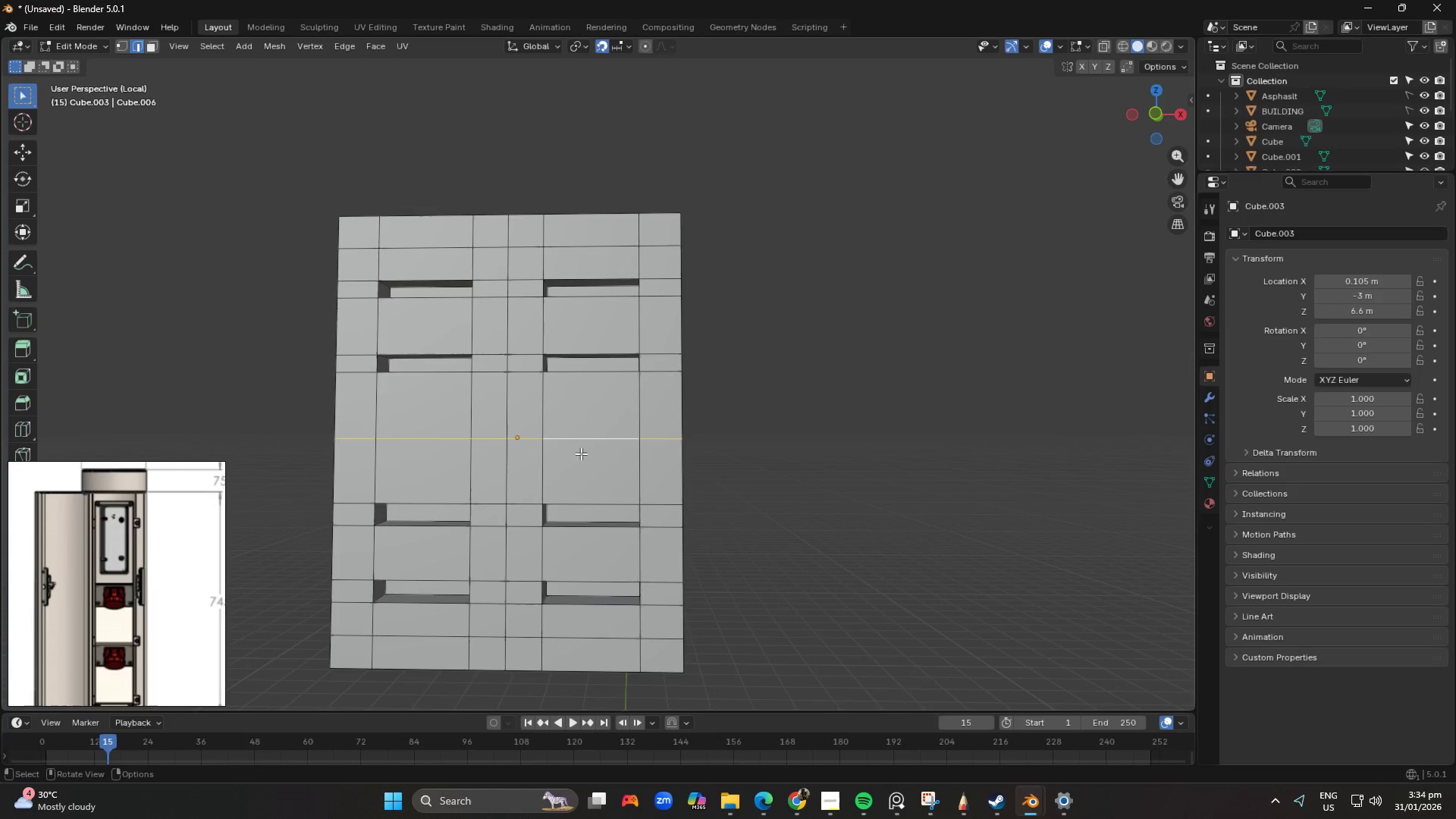 
key(Control+B)
 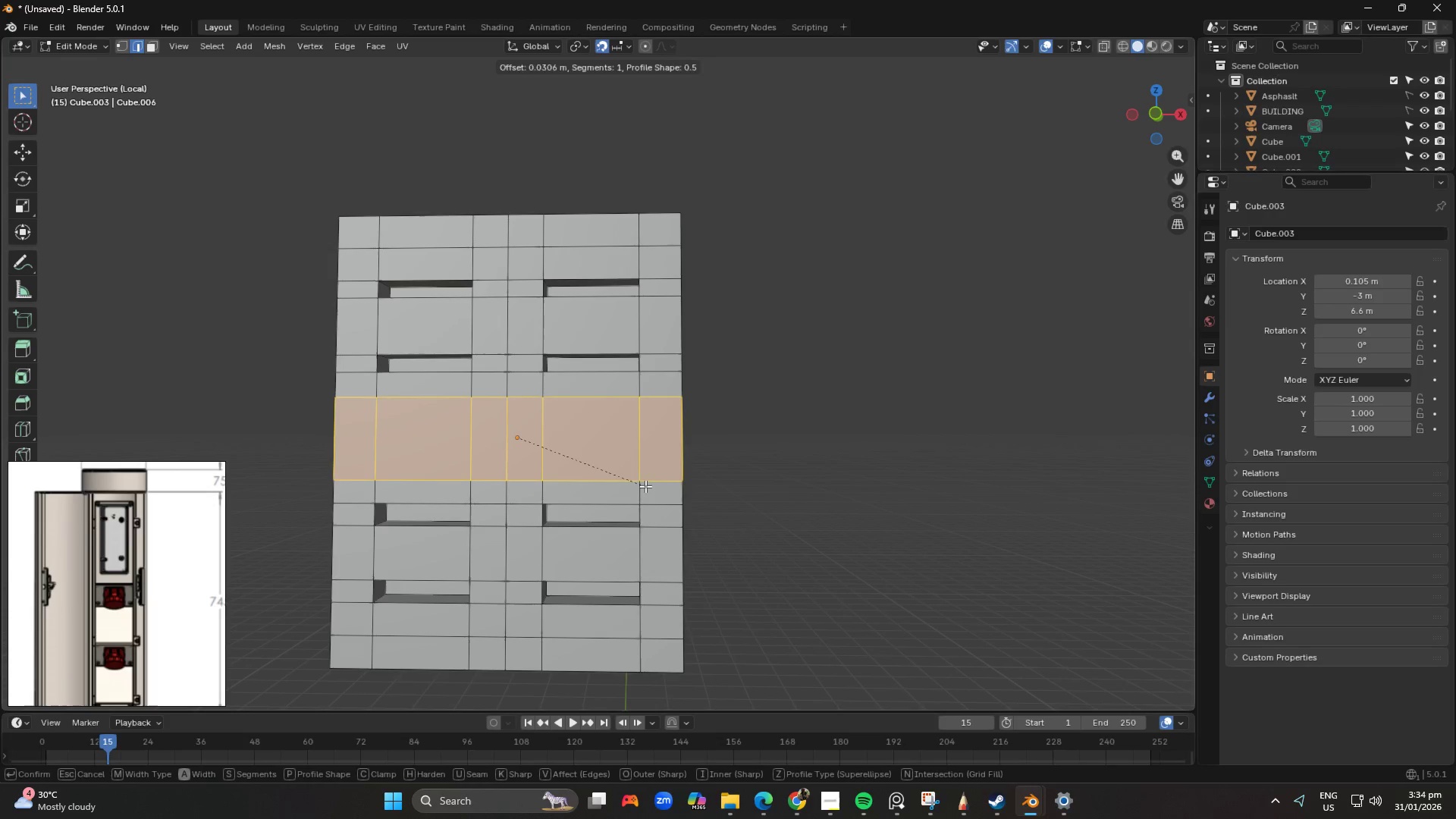 
left_click([642, 482])
 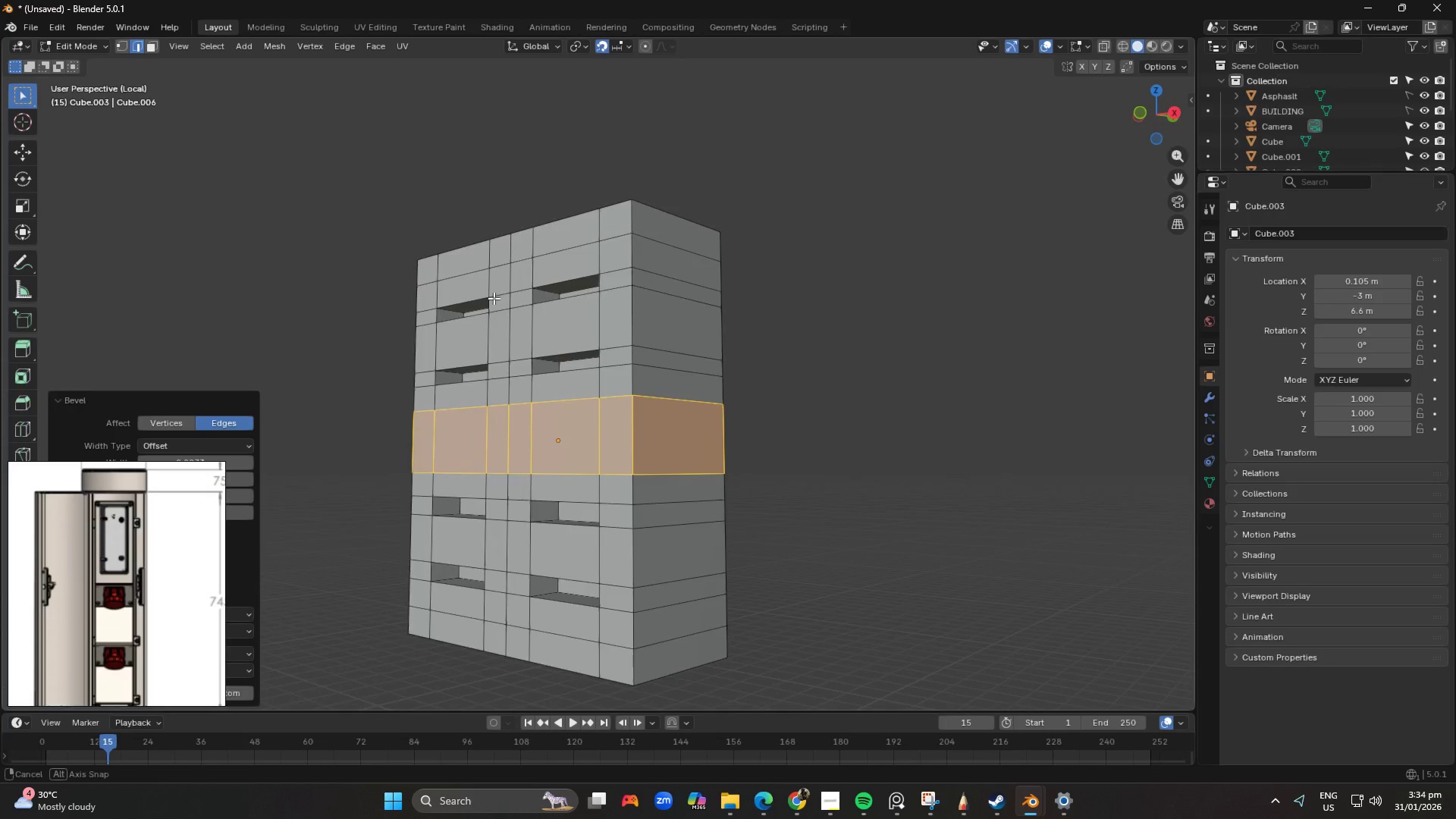 
wait(7.03)
 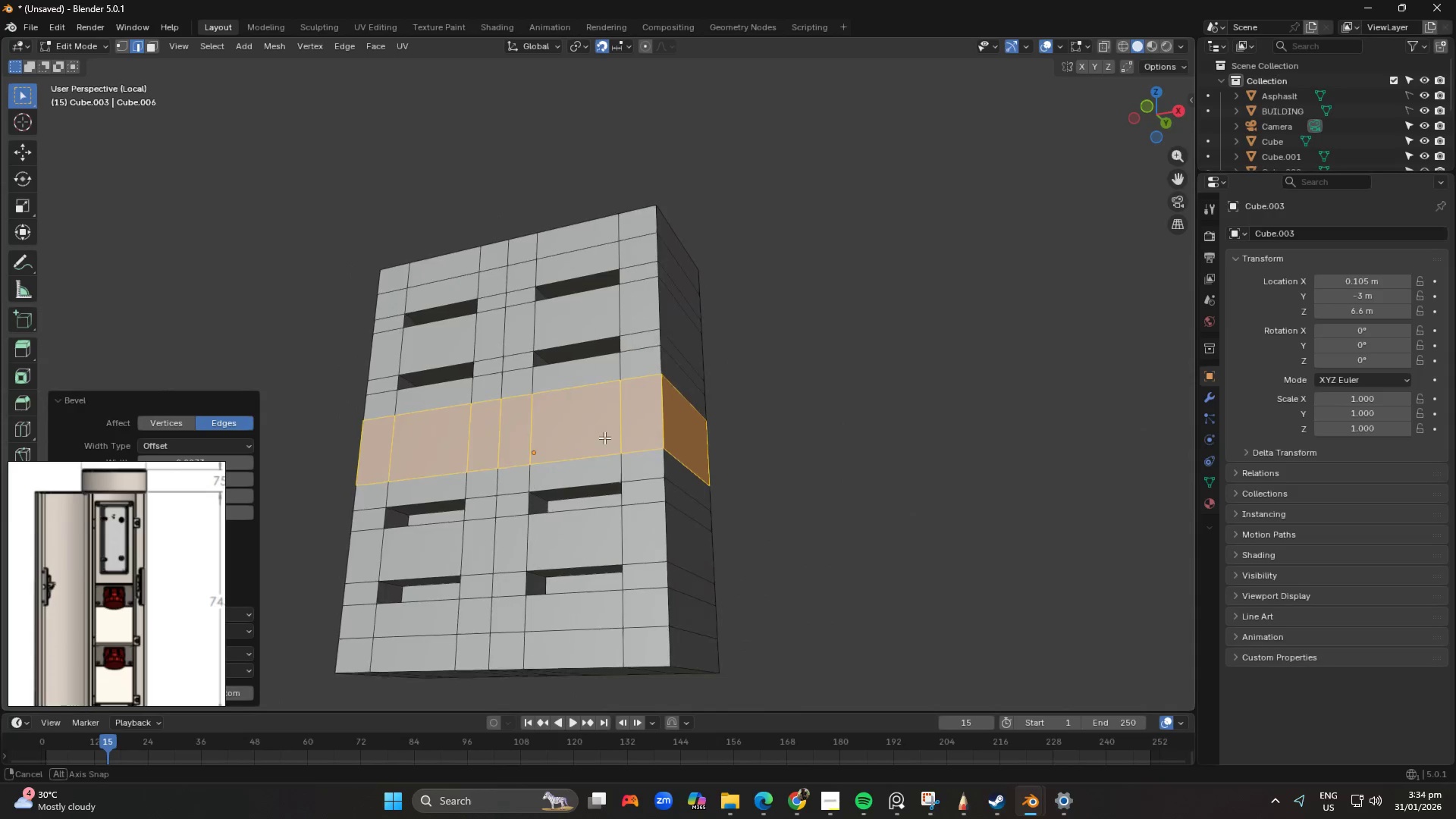 
scroll: coordinate [529, 317], scroll_direction: down, amount: 2.0
 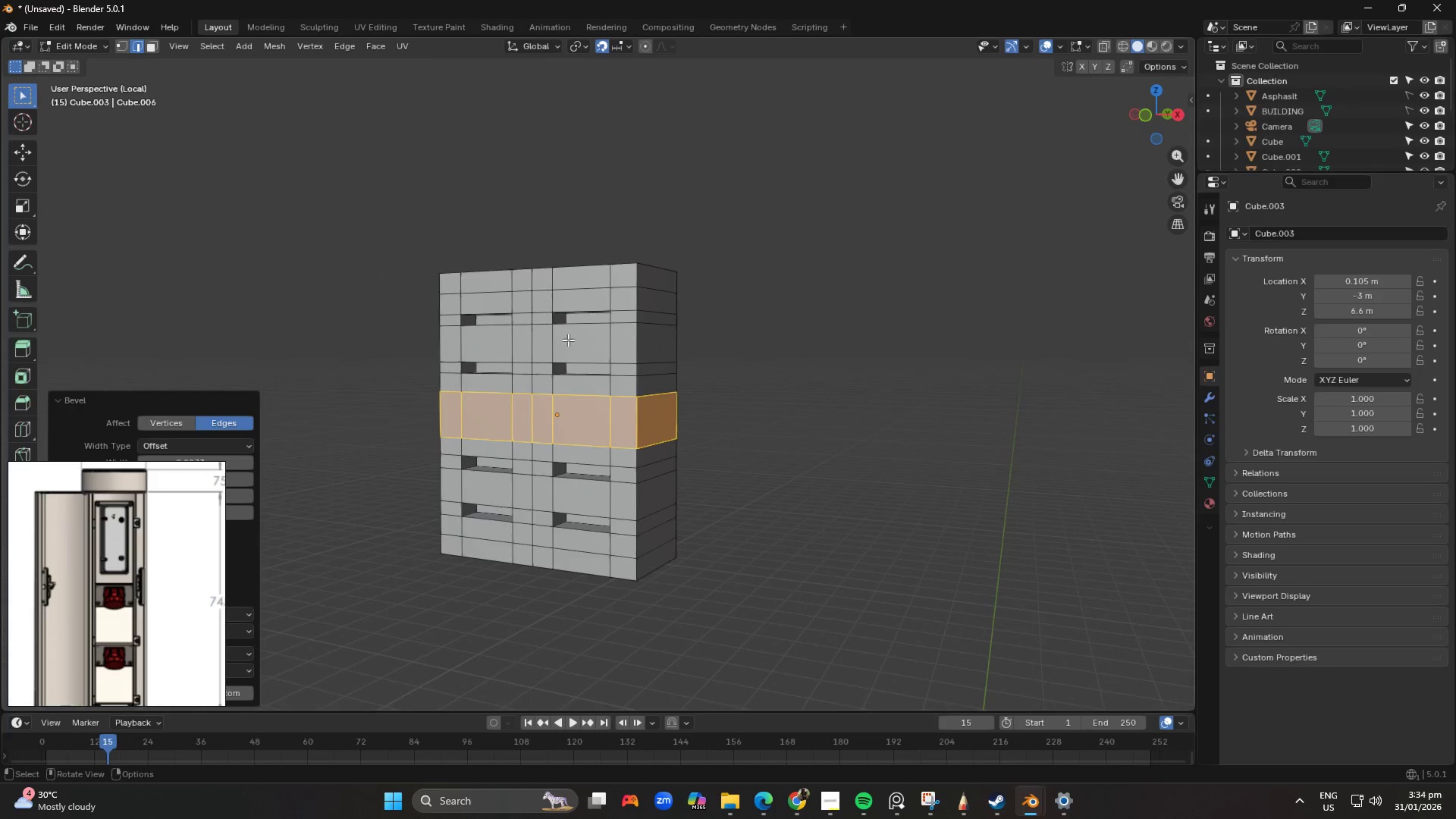 
key(Tab)
 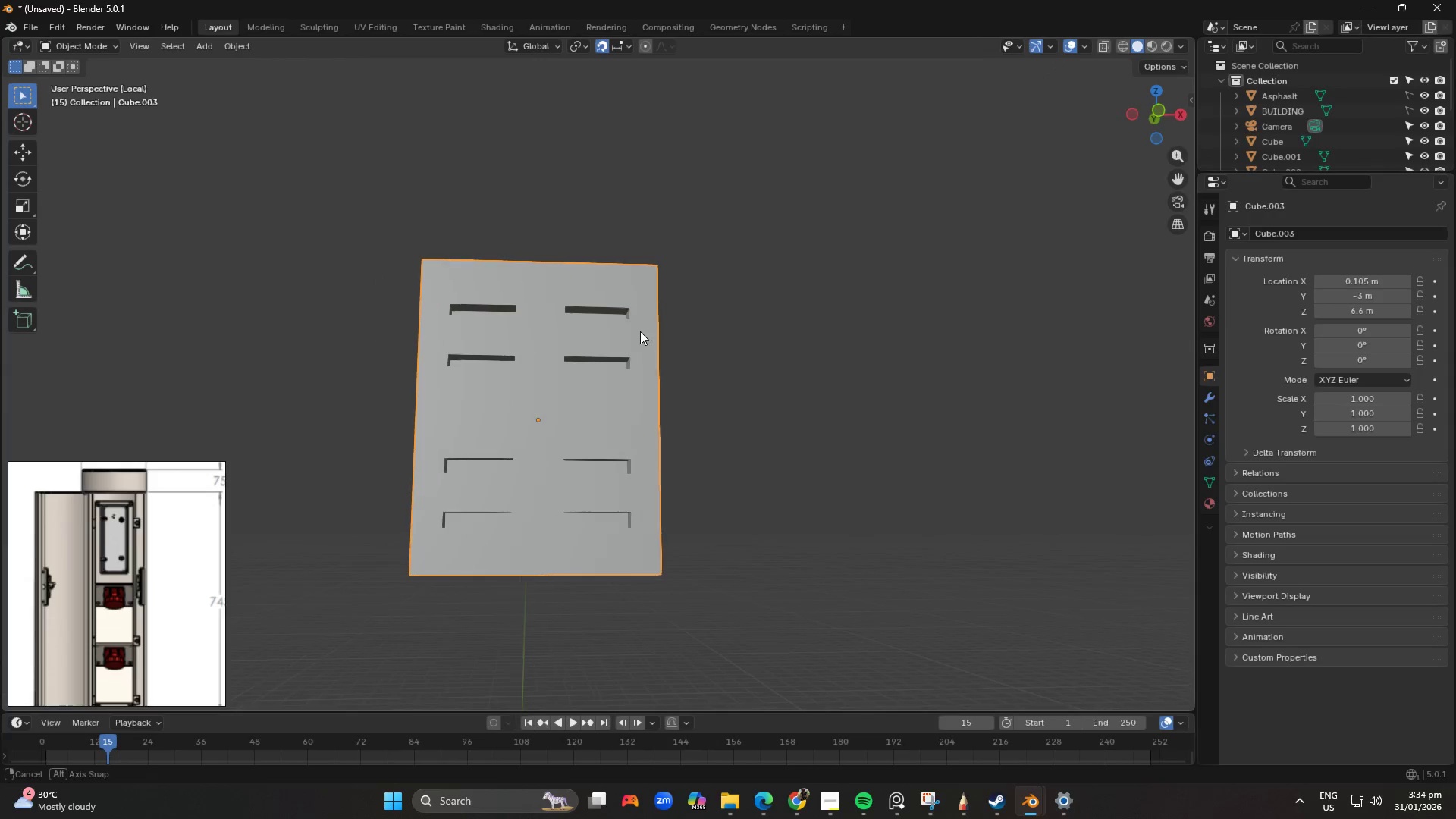 
scroll: coordinate [607, 350], scroll_direction: up, amount: 2.0
 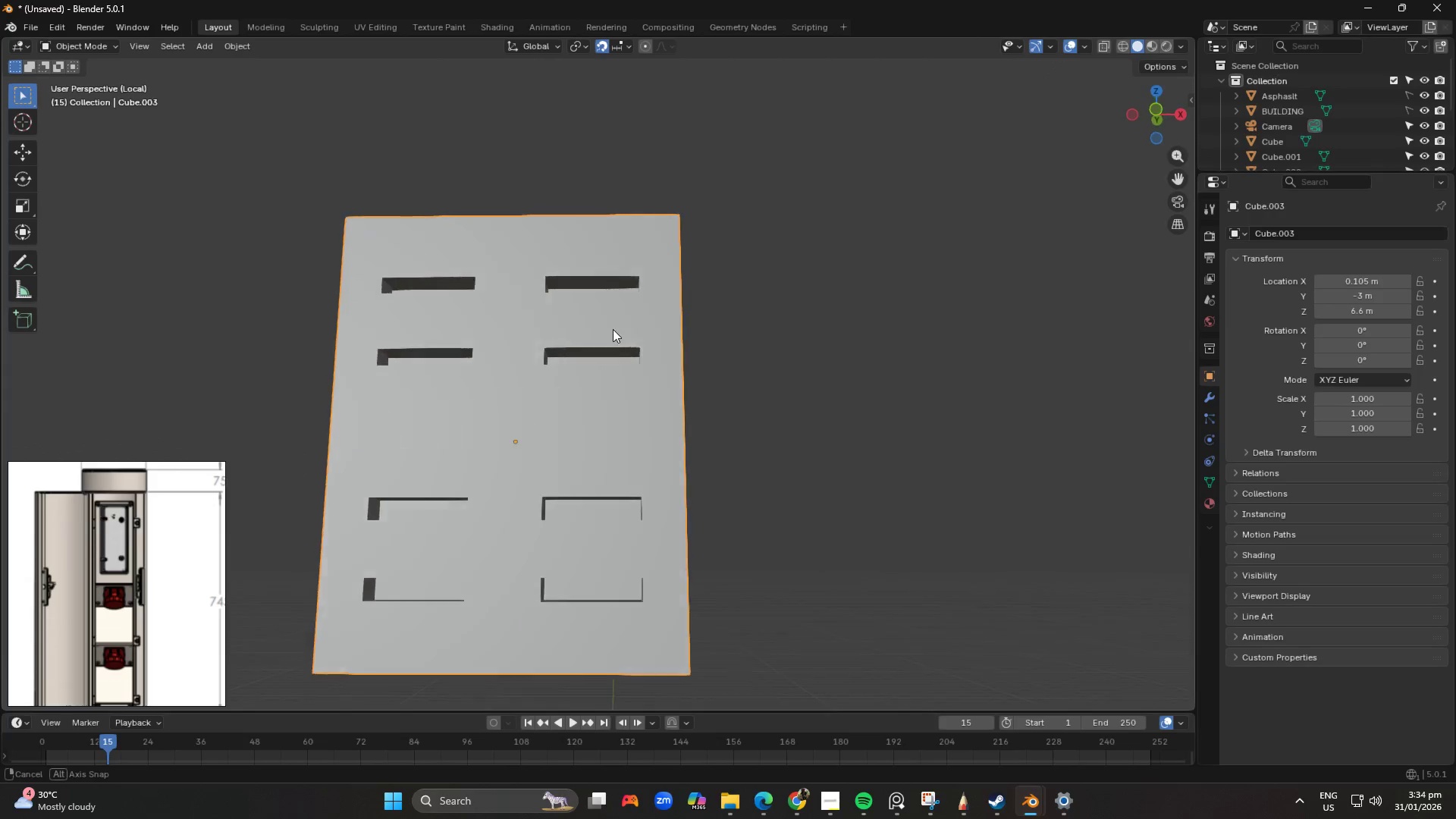 
key(Tab)
 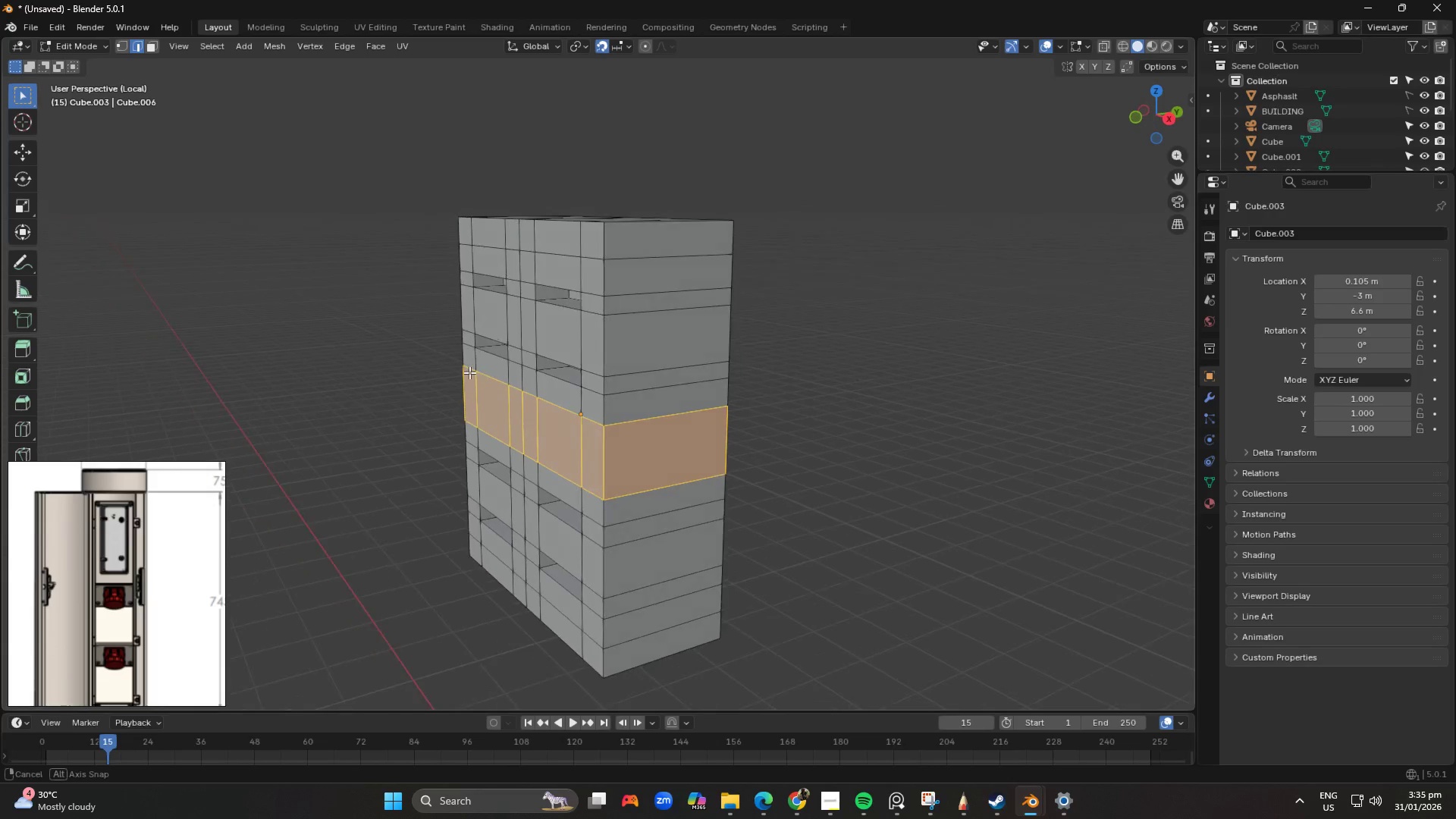 
scroll: coordinate [477, 396], scroll_direction: down, amount: 1.0
 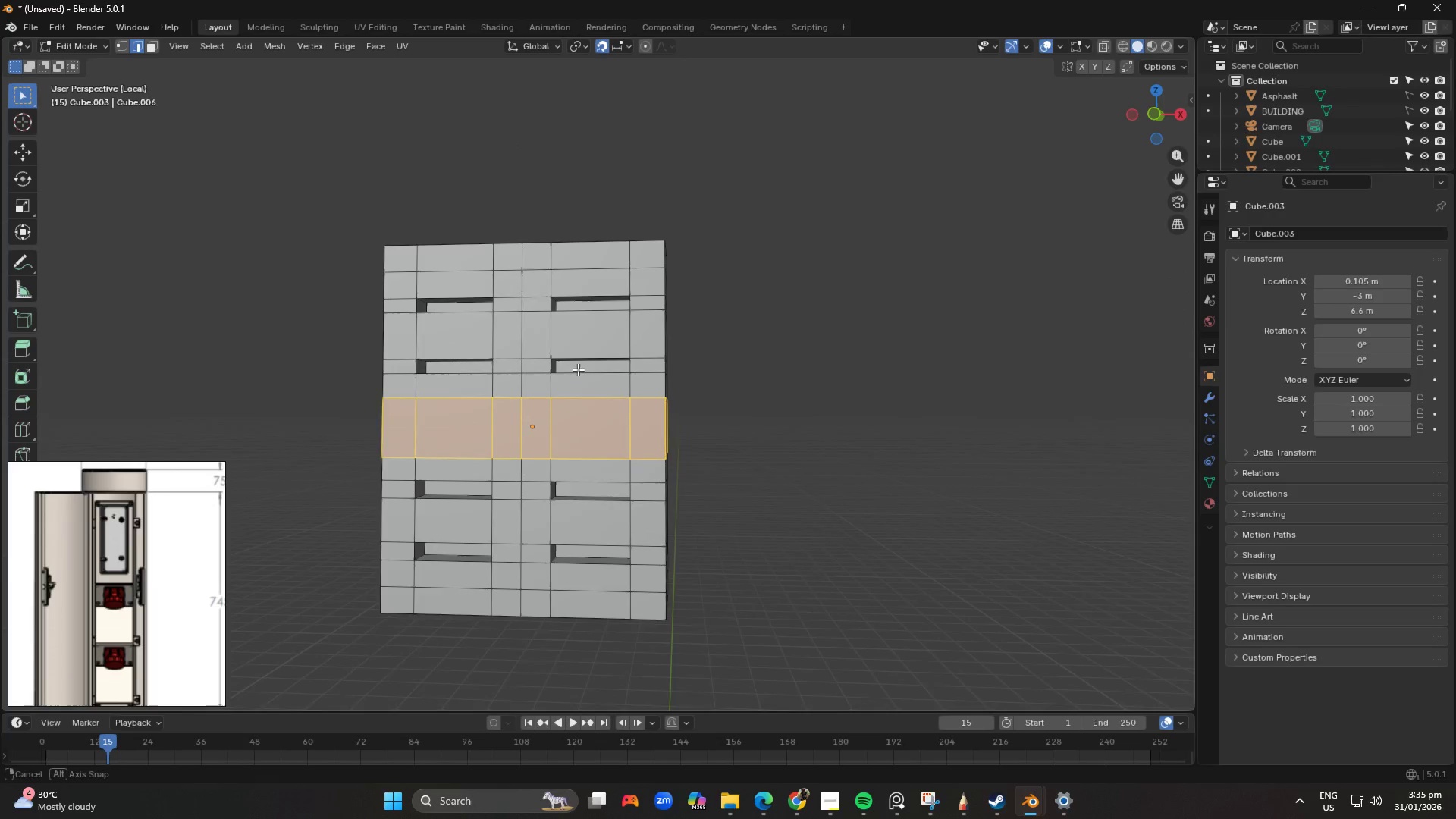 
scroll: coordinate [578, 383], scroll_direction: up, amount: 1.0
 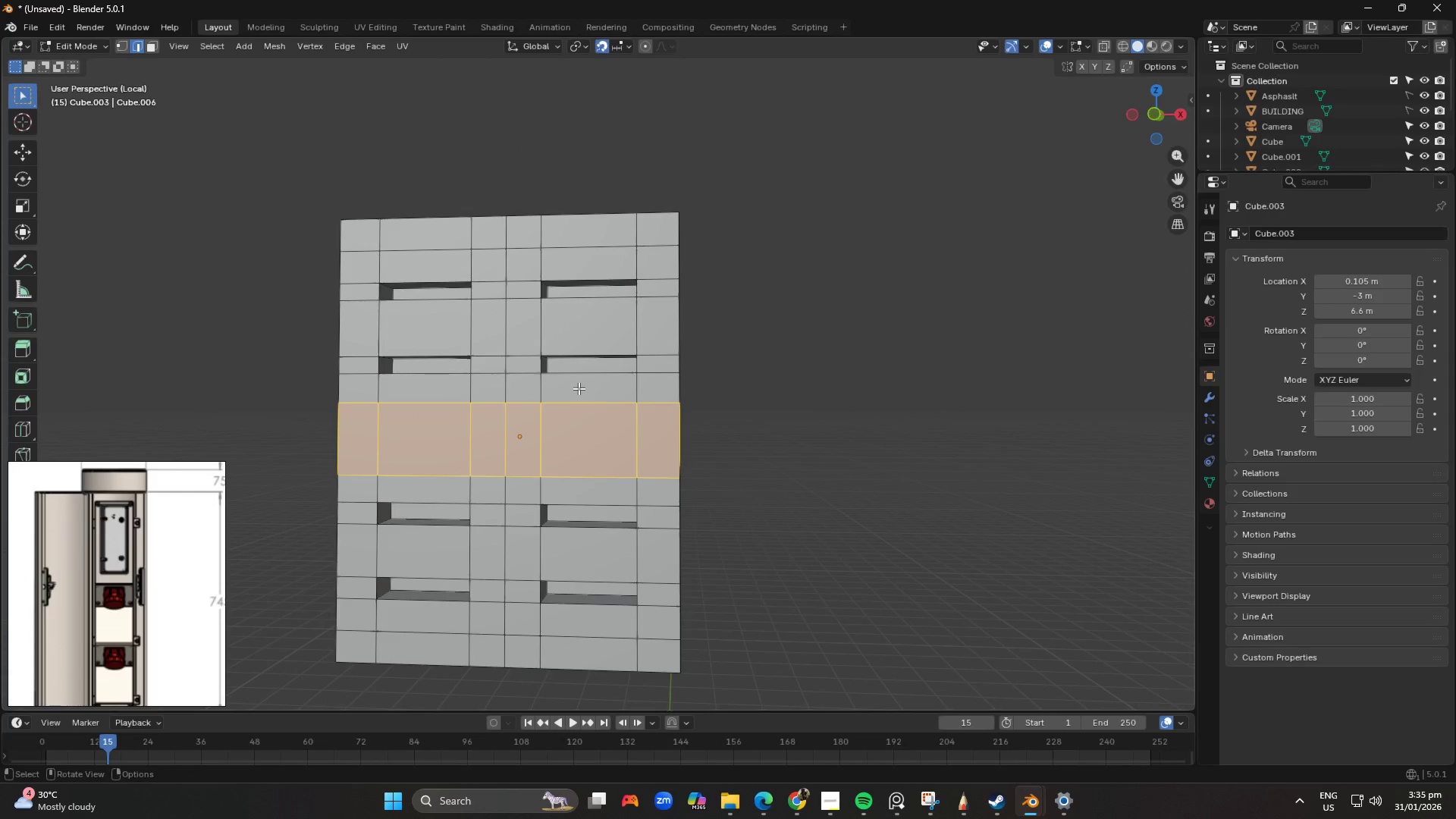 
scroll: coordinate [579, 397], scroll_direction: down, amount: 3.0
 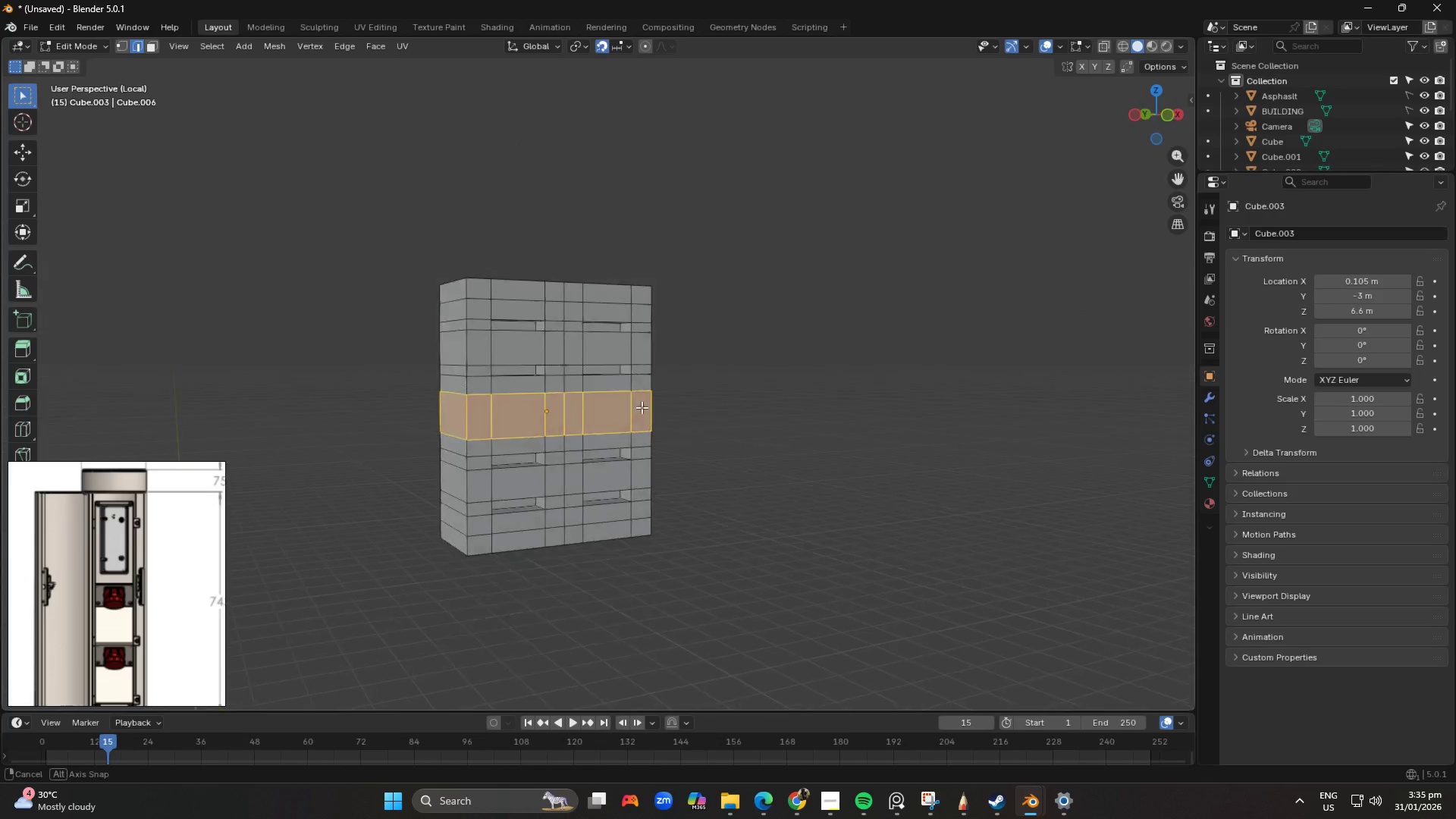 
key(Tab)
 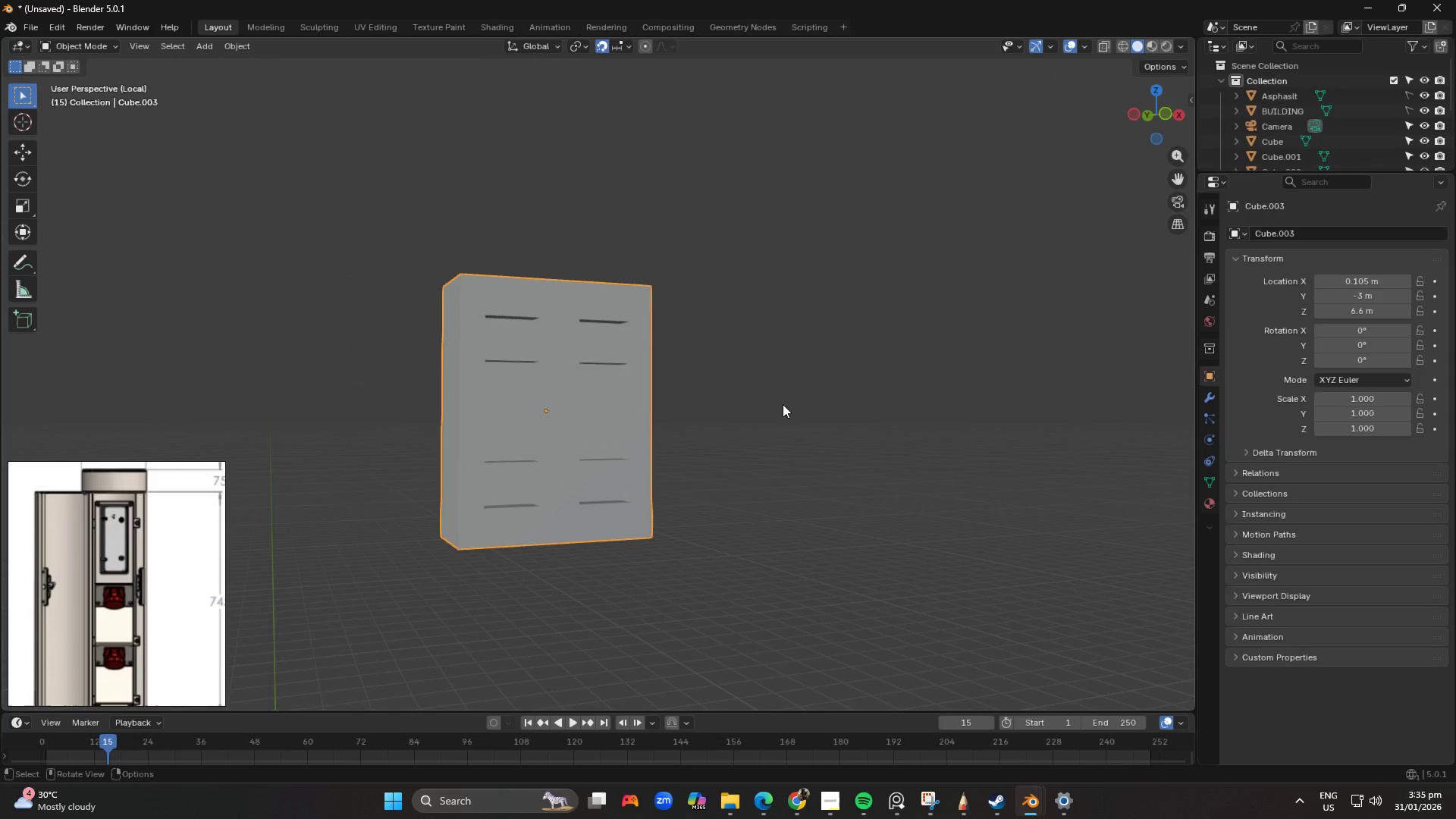 
left_click_drag(start_coordinate=[768, 407], to_coordinate=[651, 415])
 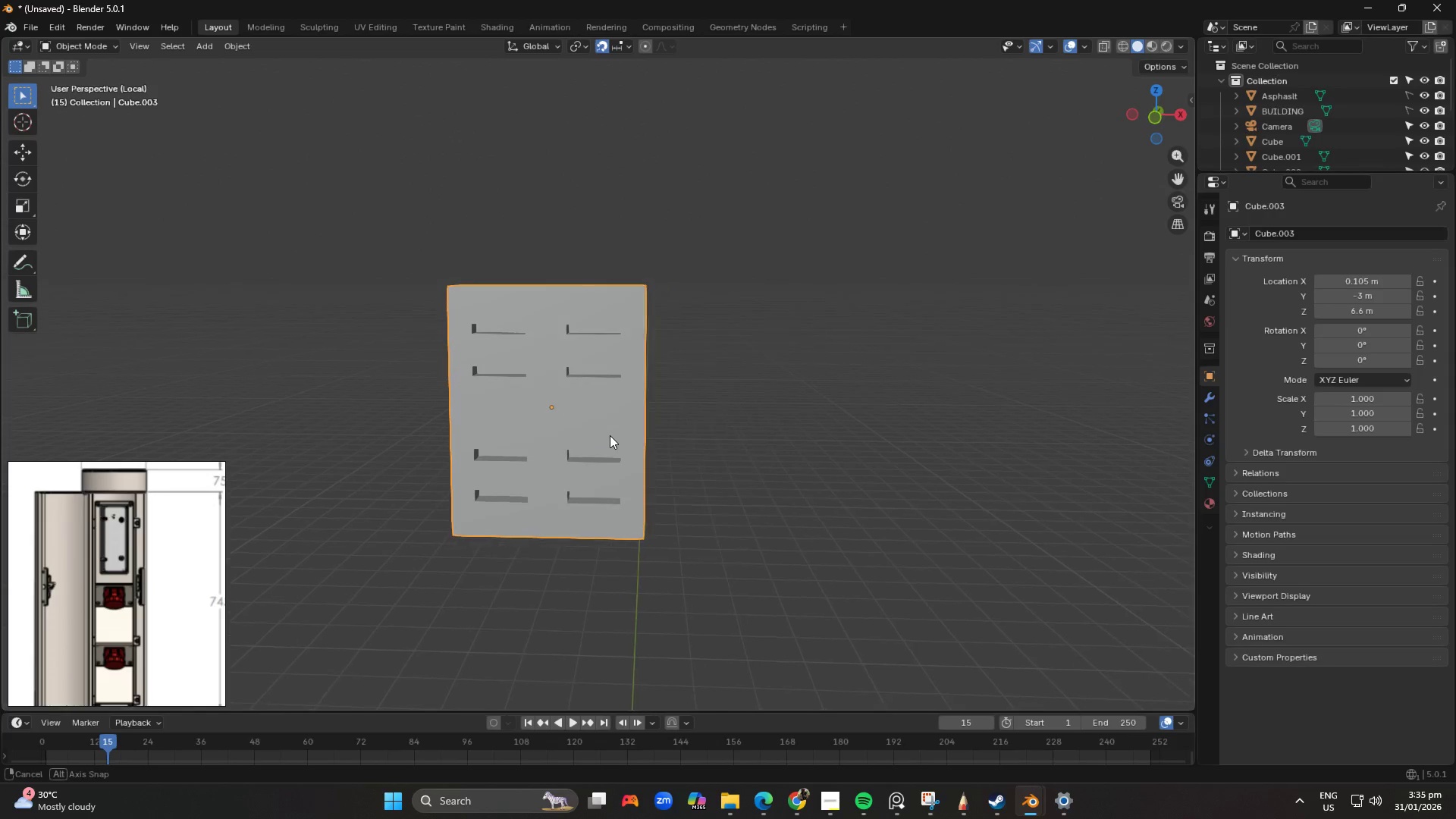 
wait(5.81)
 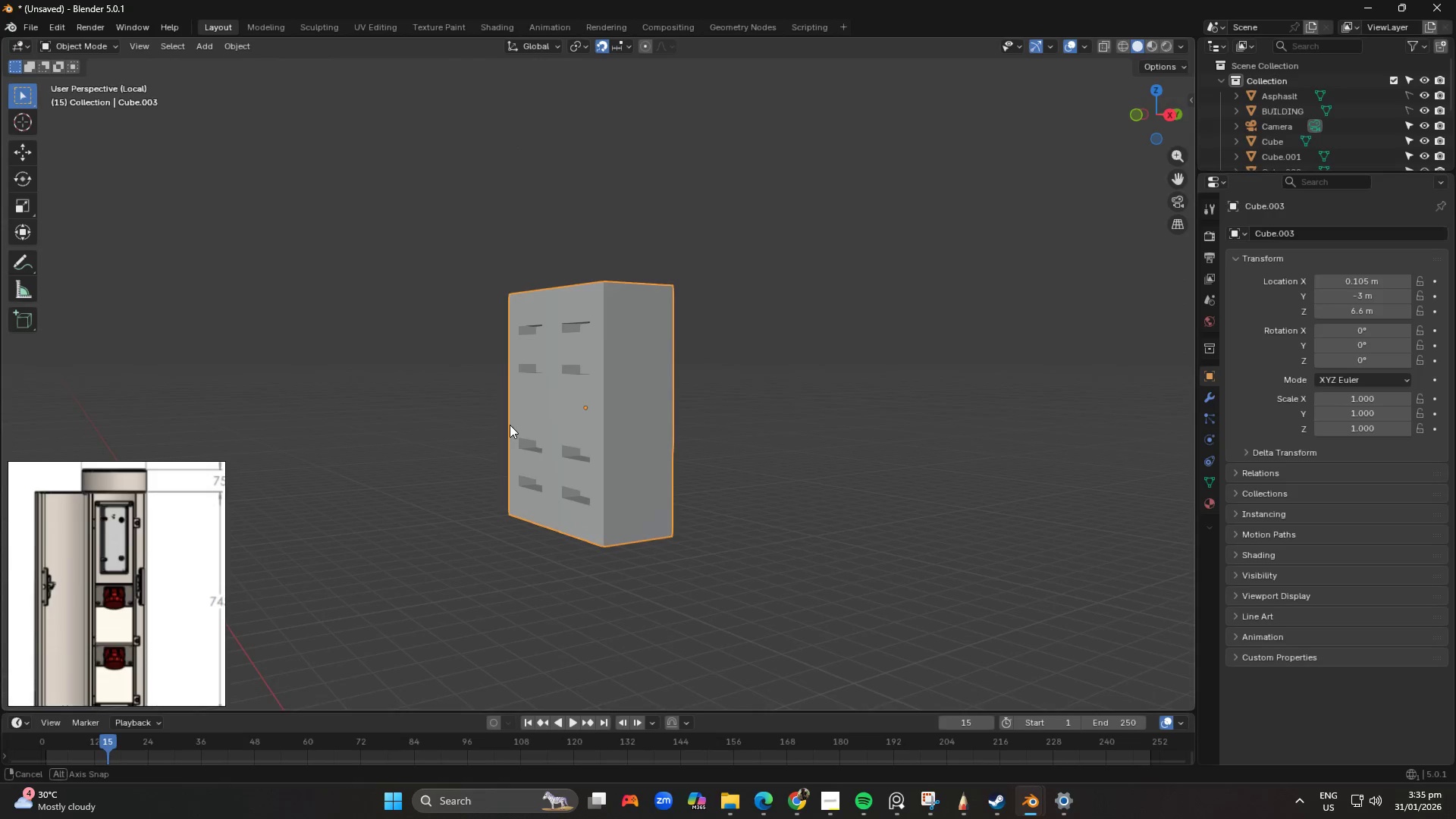 
scroll: coordinate [162, 543], scroll_direction: up, amount: 4.0
 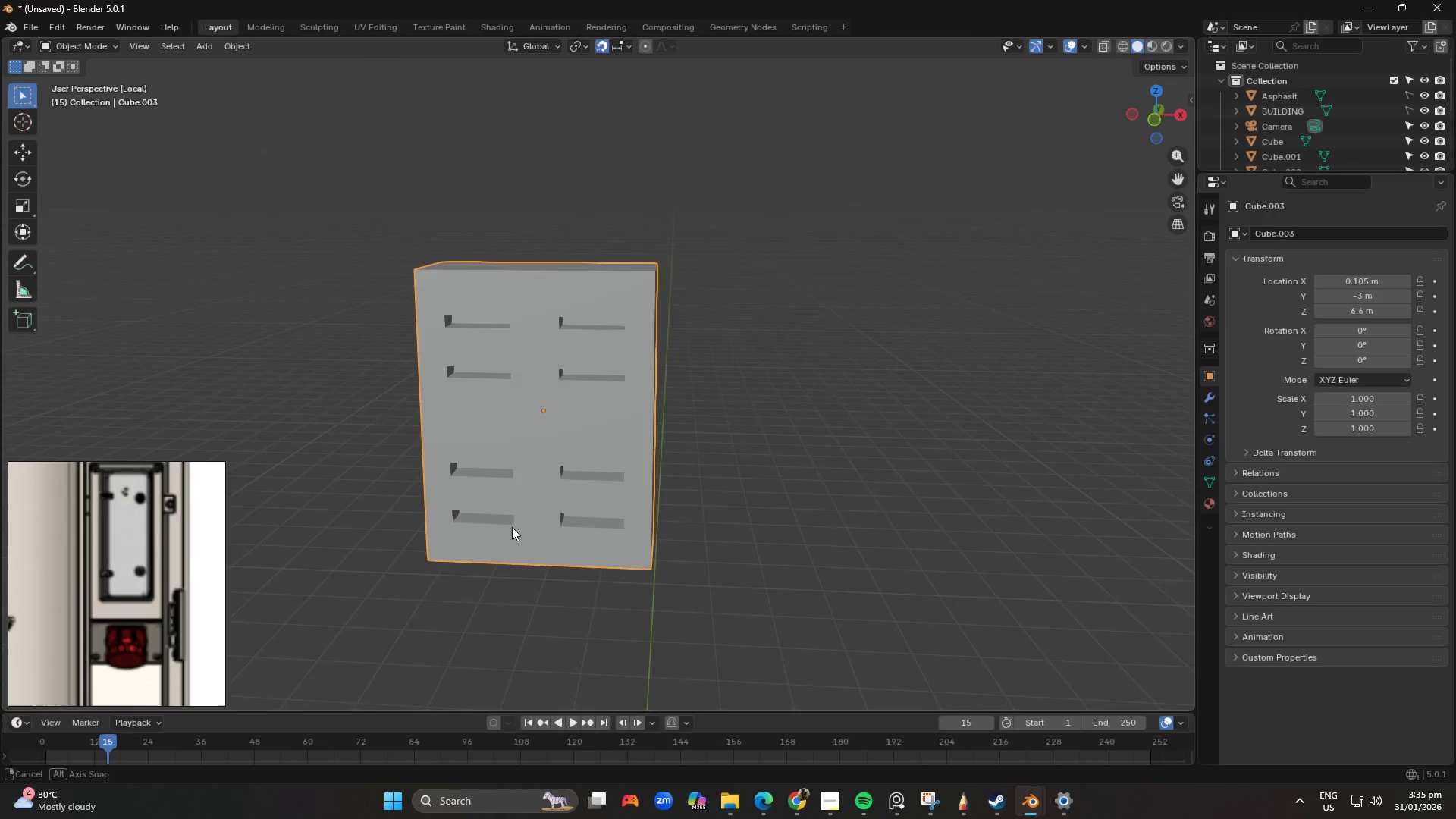 
wait(5.45)
 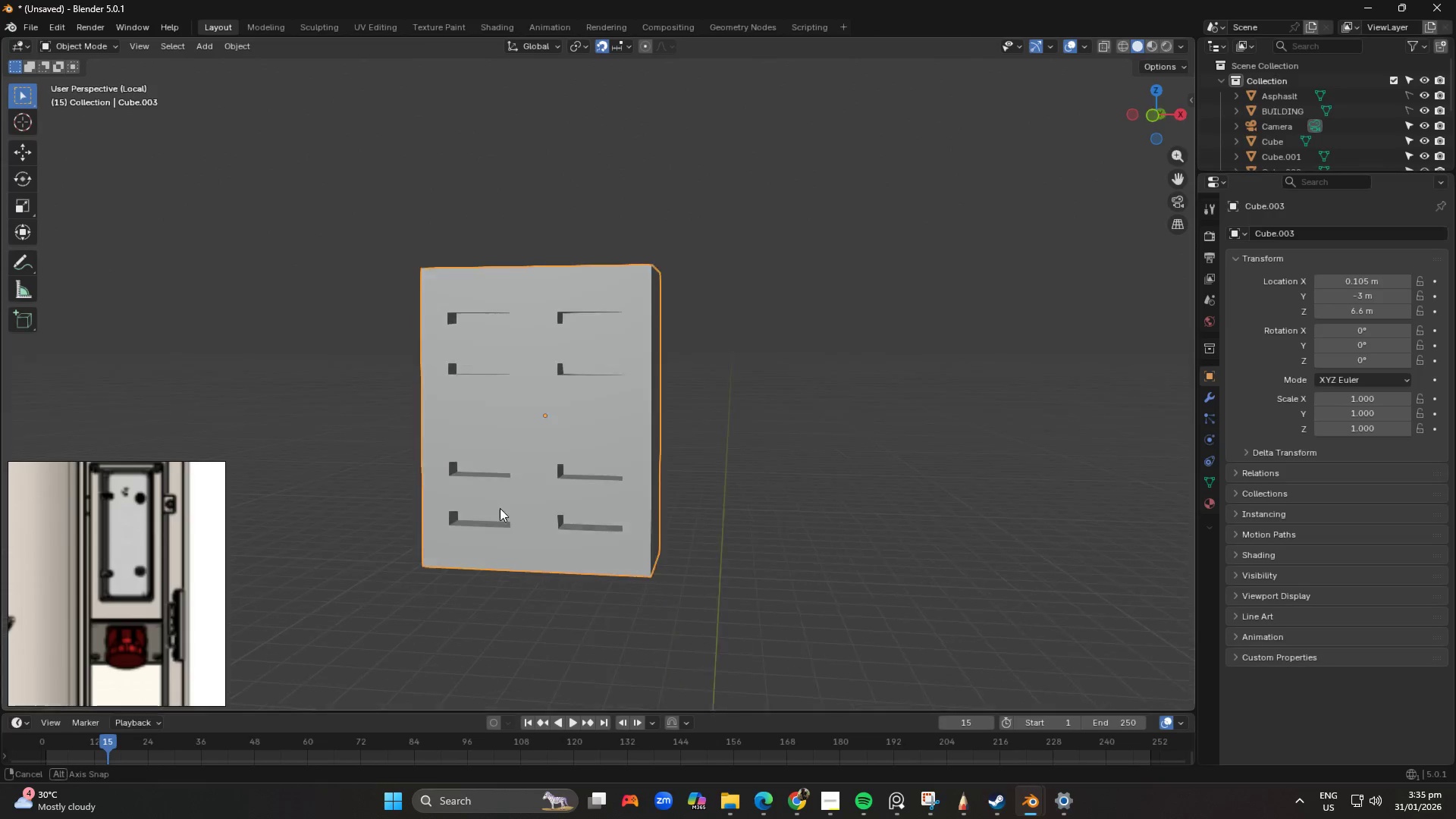 
key(Tab)
 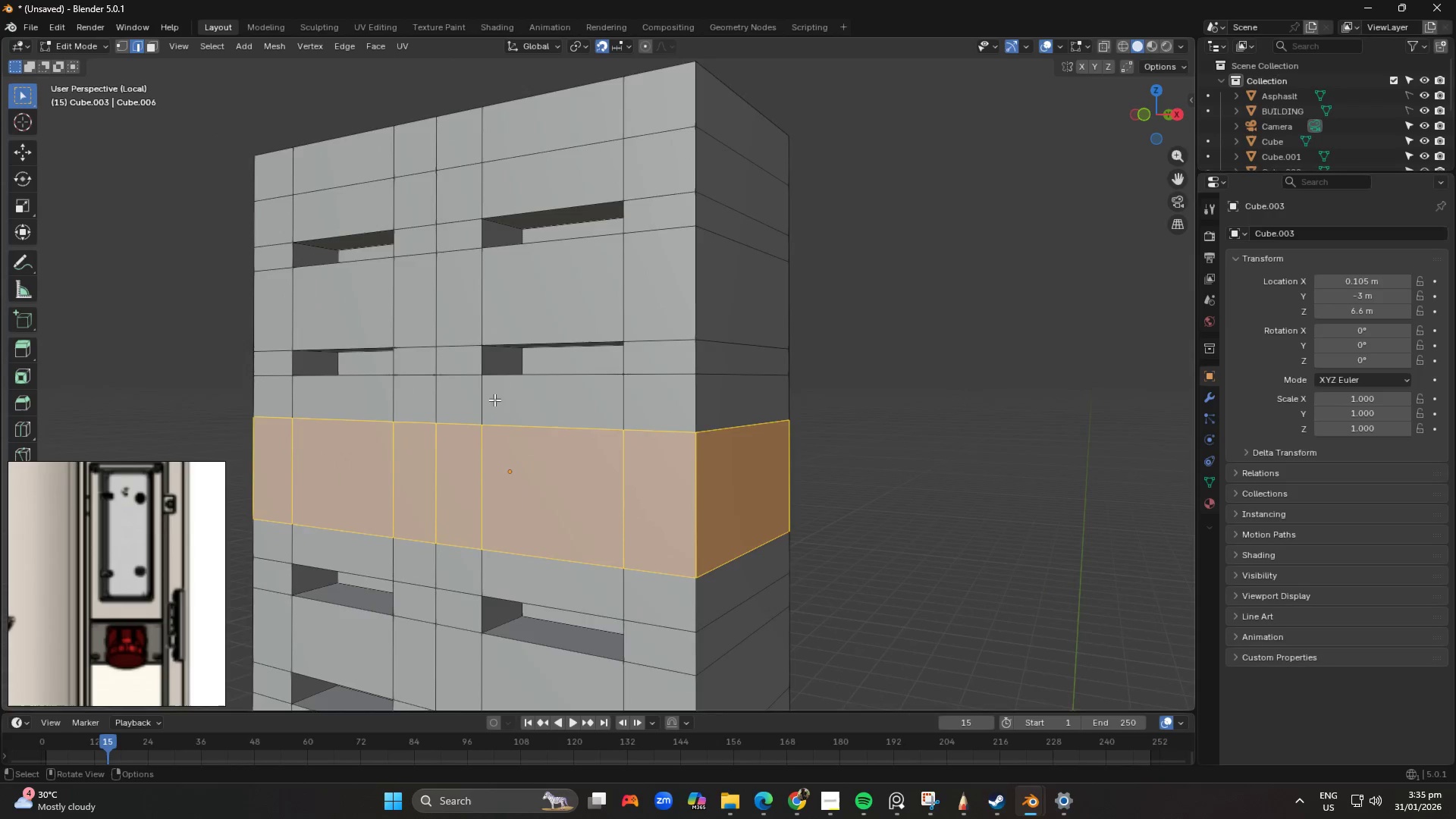 
scroll: coordinate [546, 417], scroll_direction: up, amount: 5.0
 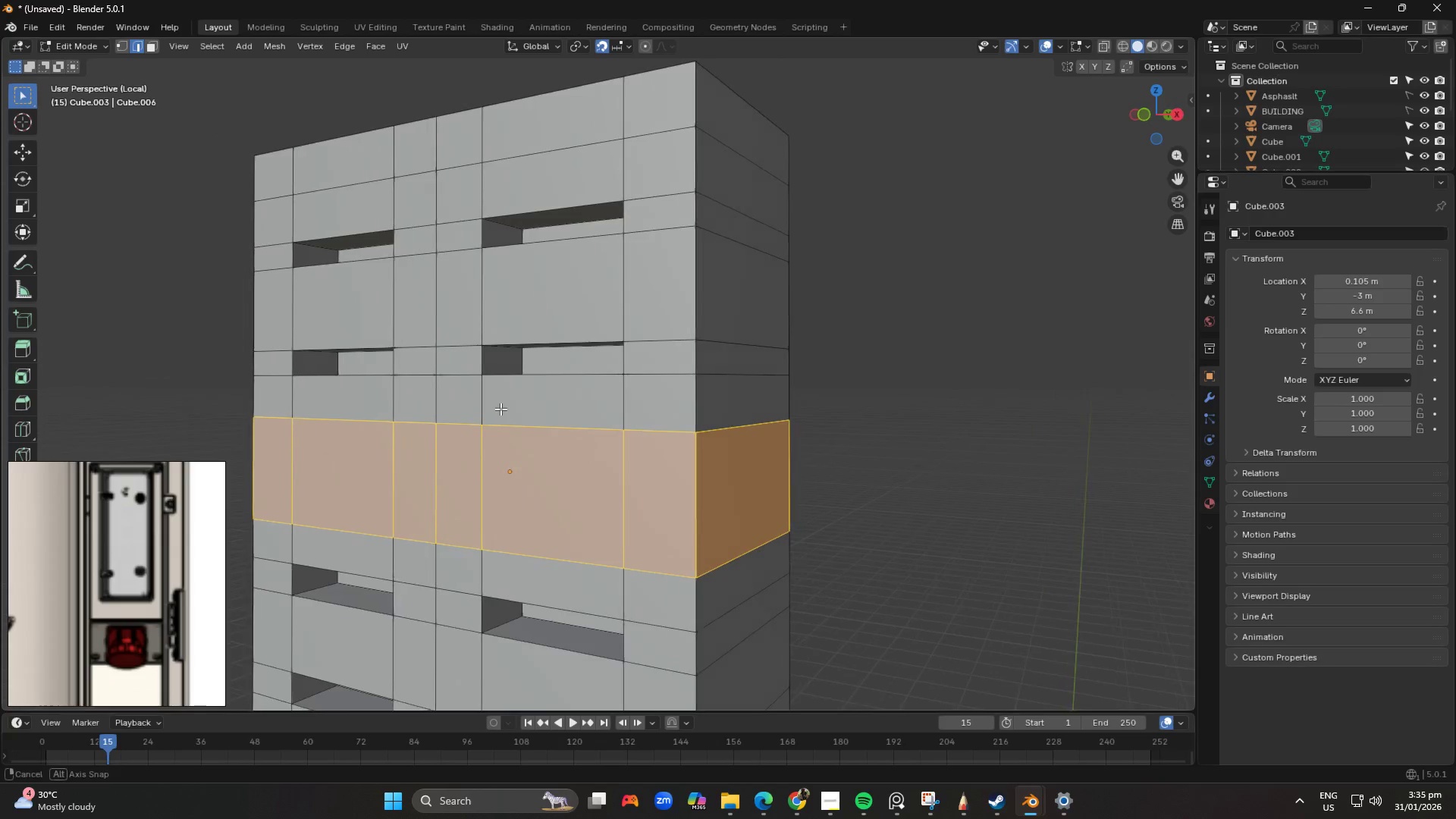 
key(Shift+ShiftLeft)
 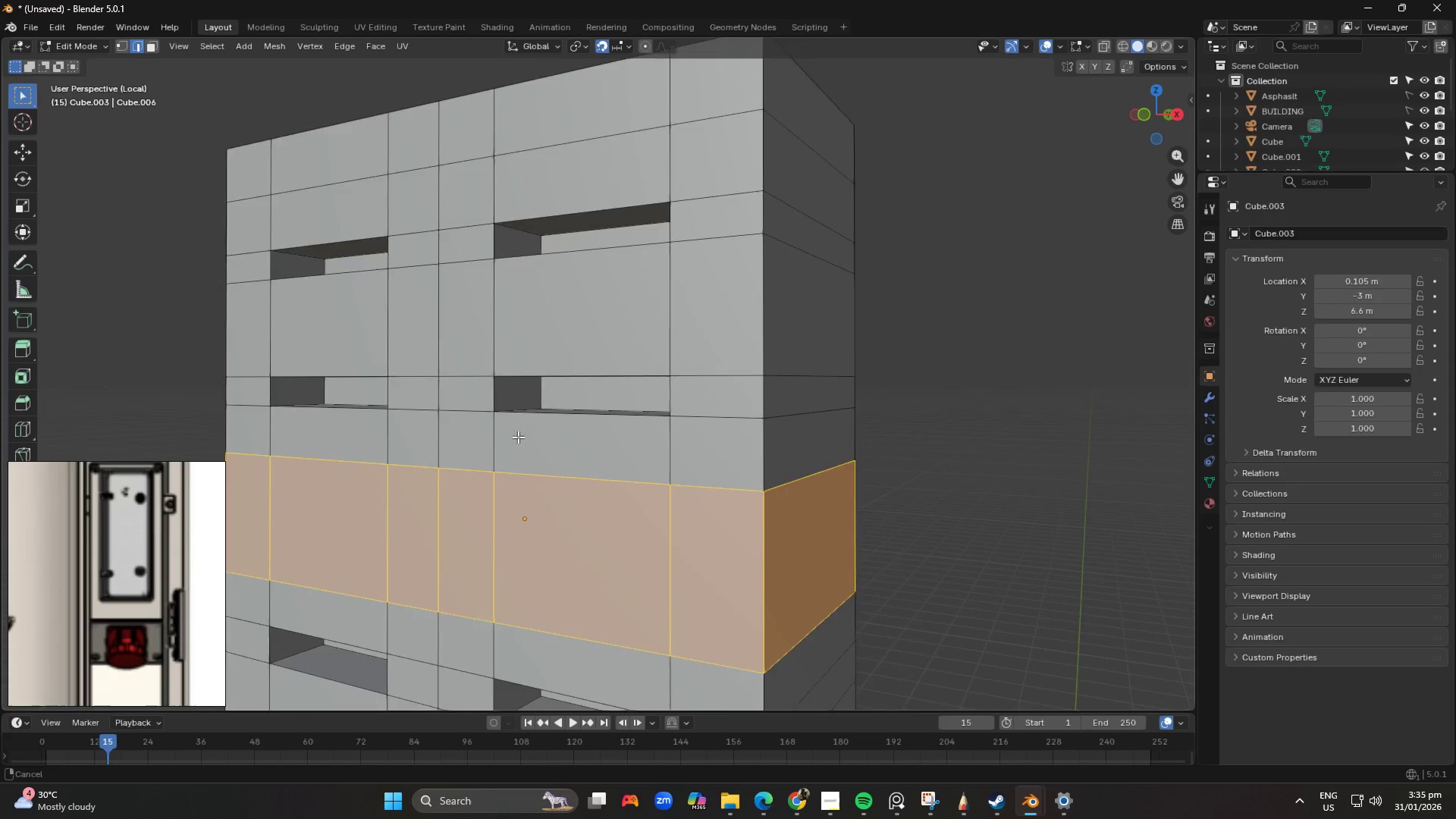 
scroll: coordinate [481, 372], scroll_direction: up, amount: 1.0
 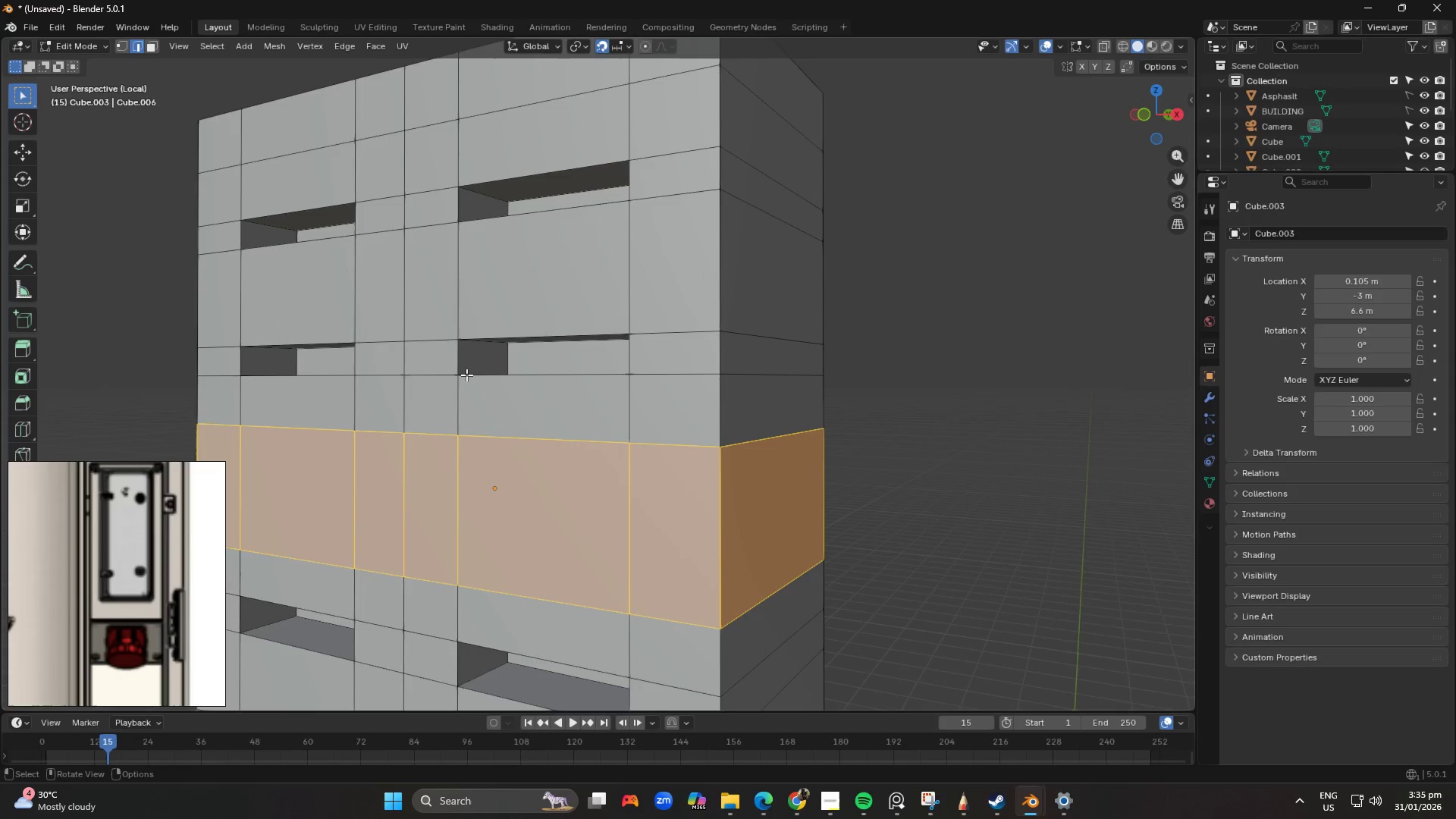 
scroll: coordinate [571, 463], scroll_direction: down, amount: 1.0
 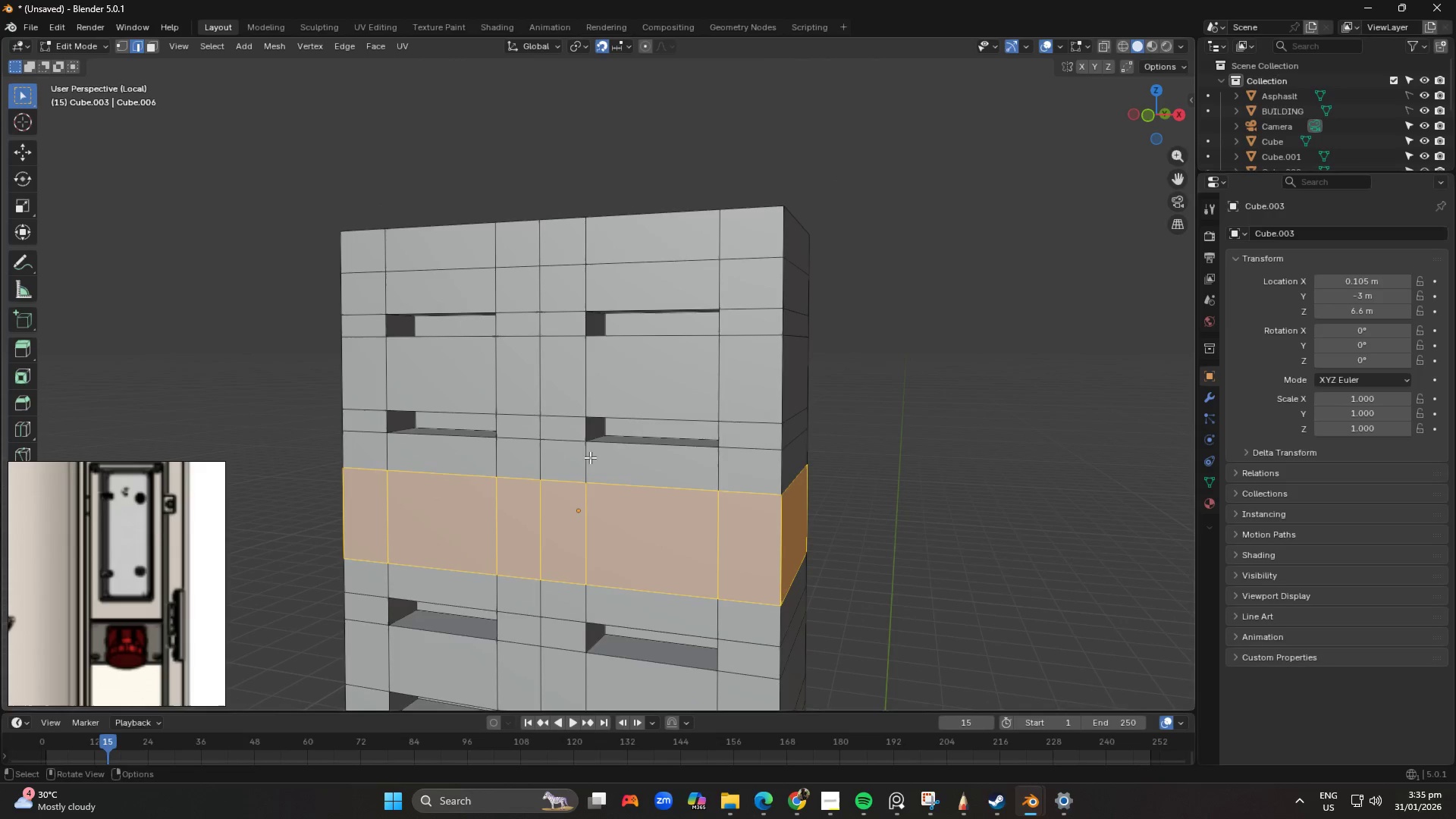 
hold_key(key=AltLeft, duration=0.64)
left_click([582, 428])
 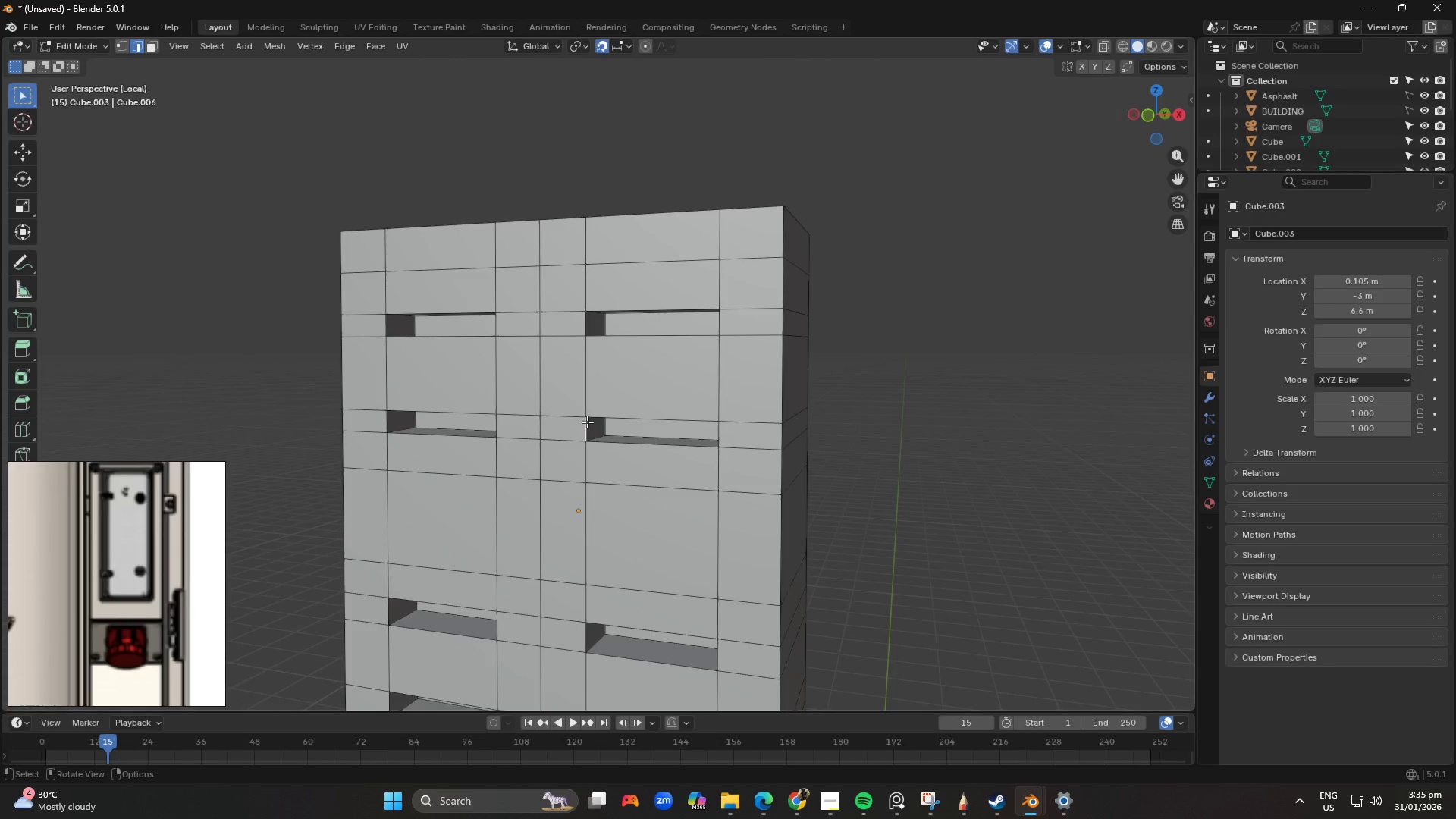 
hold_key(key=AltLeft, duration=0.39)
hold_key(key=ShiftLeft, duration=0.36)
left_click([610, 417])
 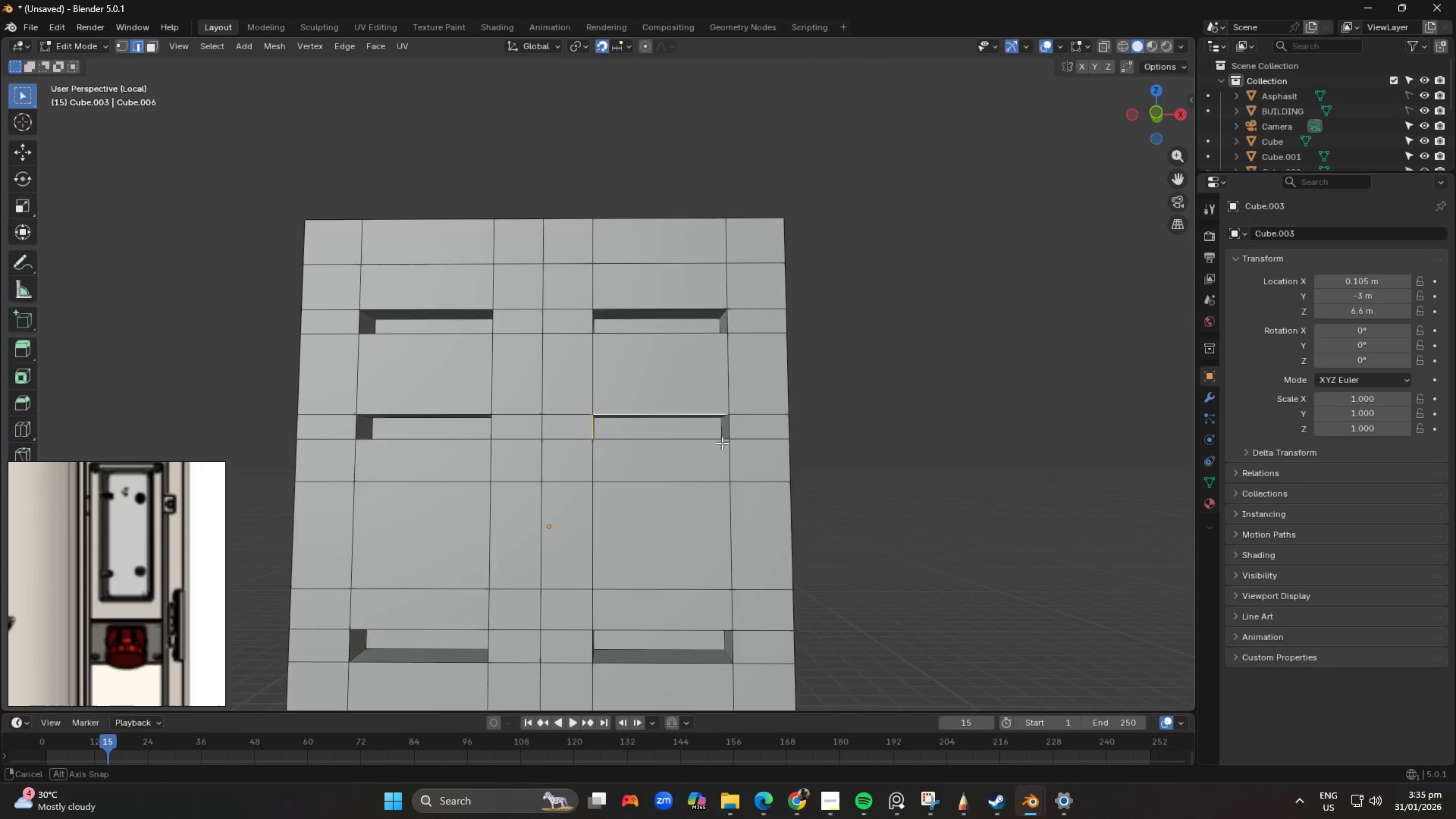 
hold_key(key=AltLeft, duration=1.66)
hold_key(key=ShiftLeft, duration=1.5)
left_click([719, 425])
 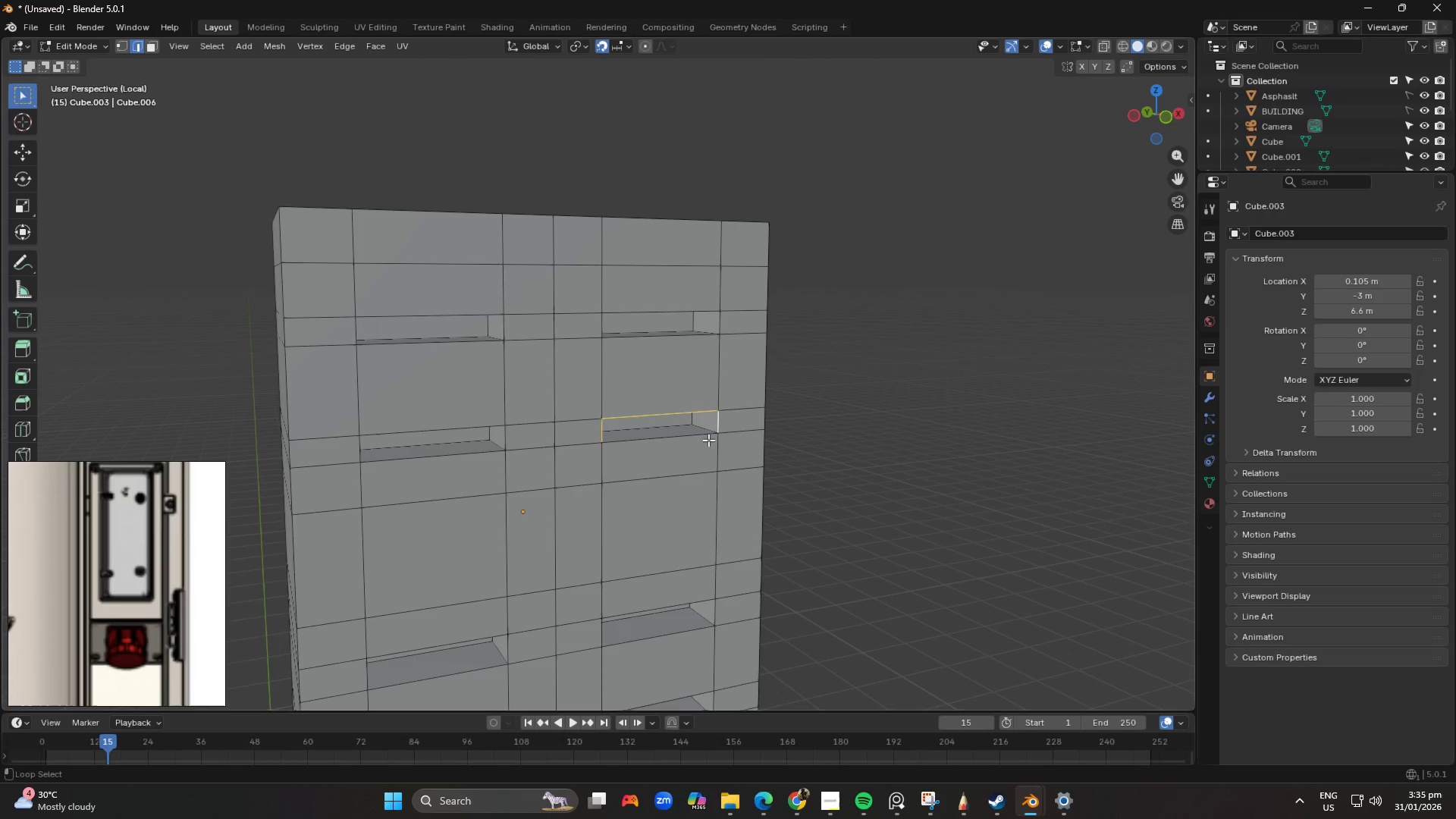 
left_click_drag(start_coordinate=[708, 440], to_coordinate=[704, 440])
 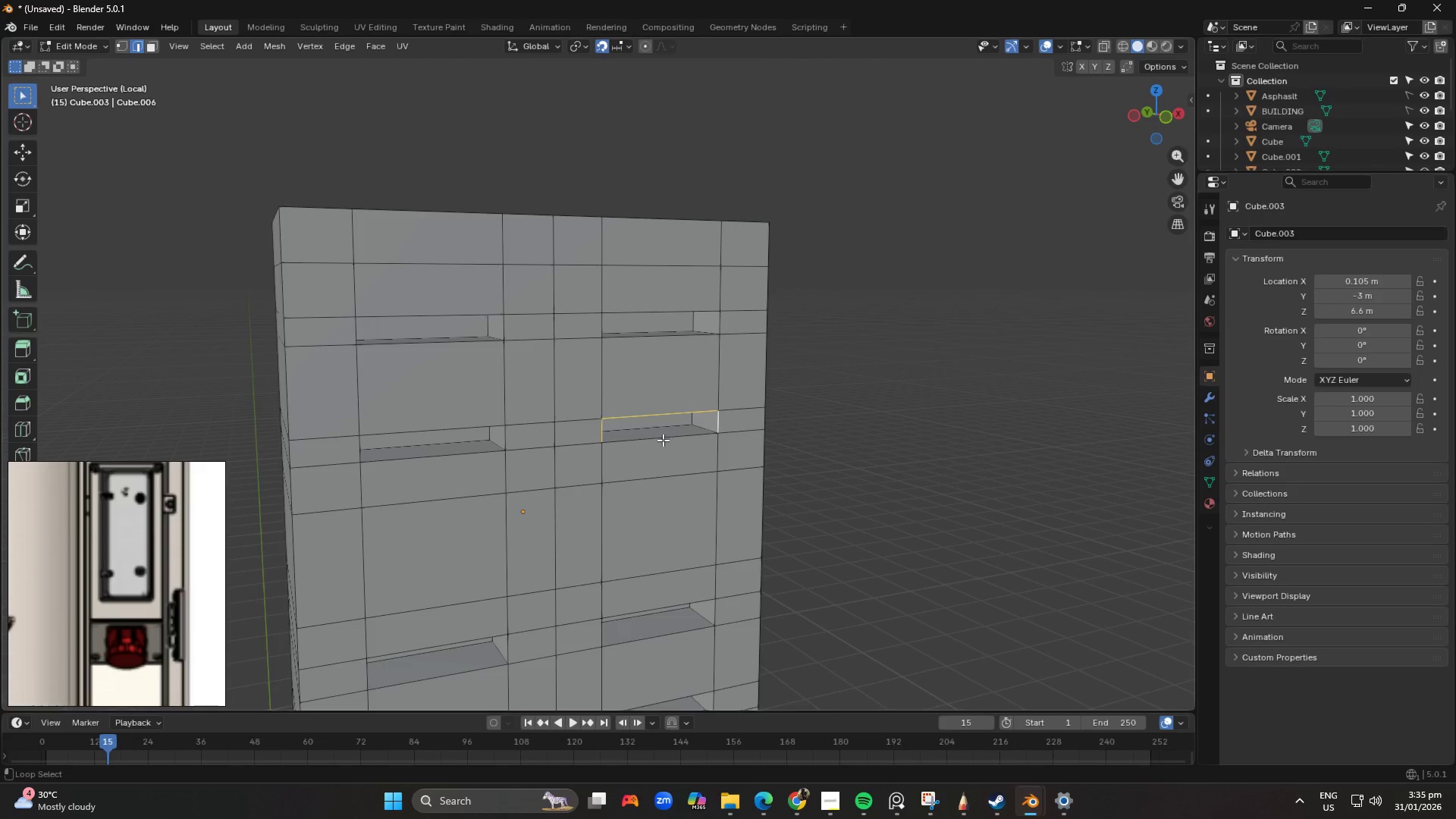 
left_click([664, 440])
 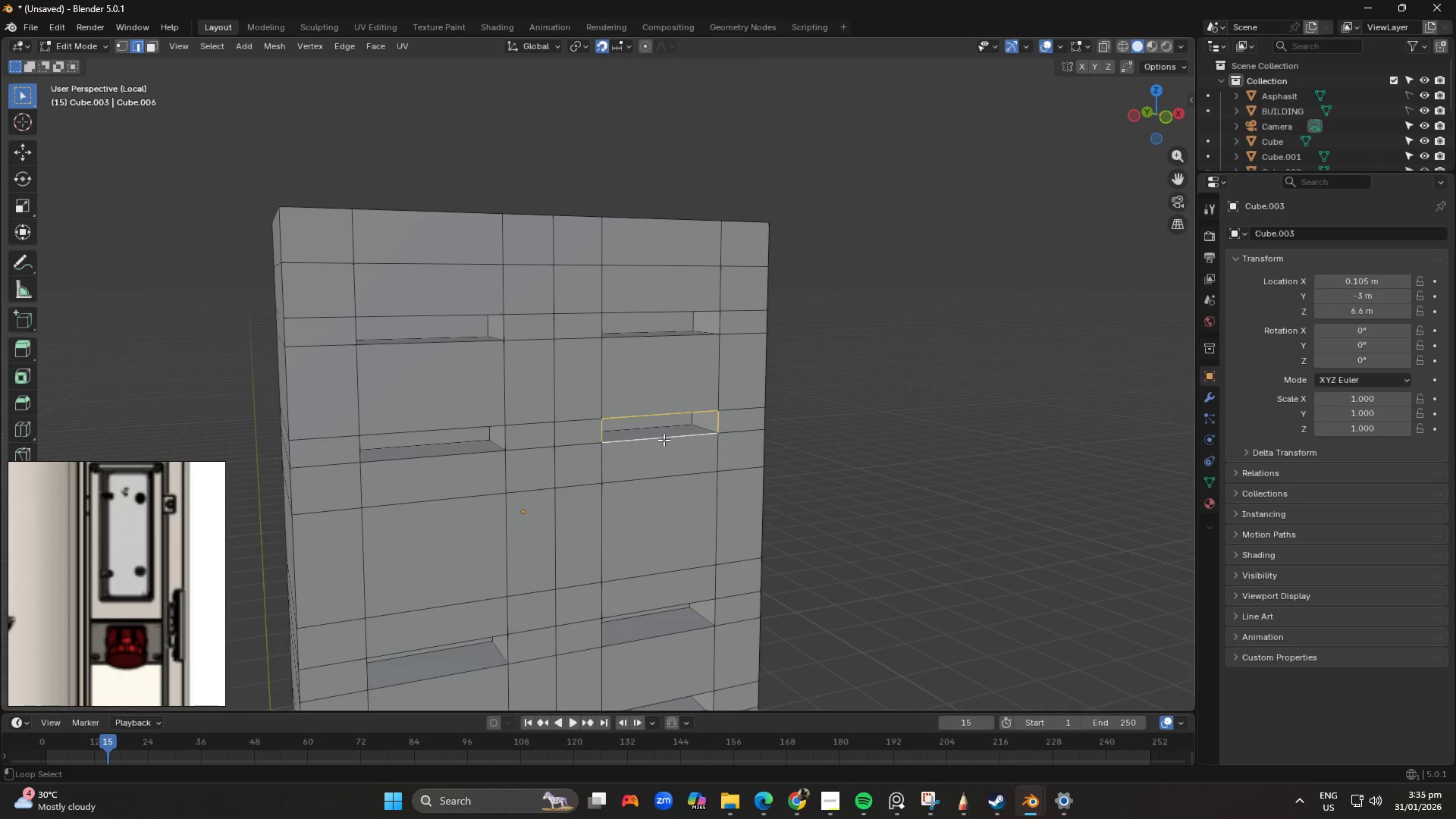 
key(Alt+Shift+ShiftLeft)
 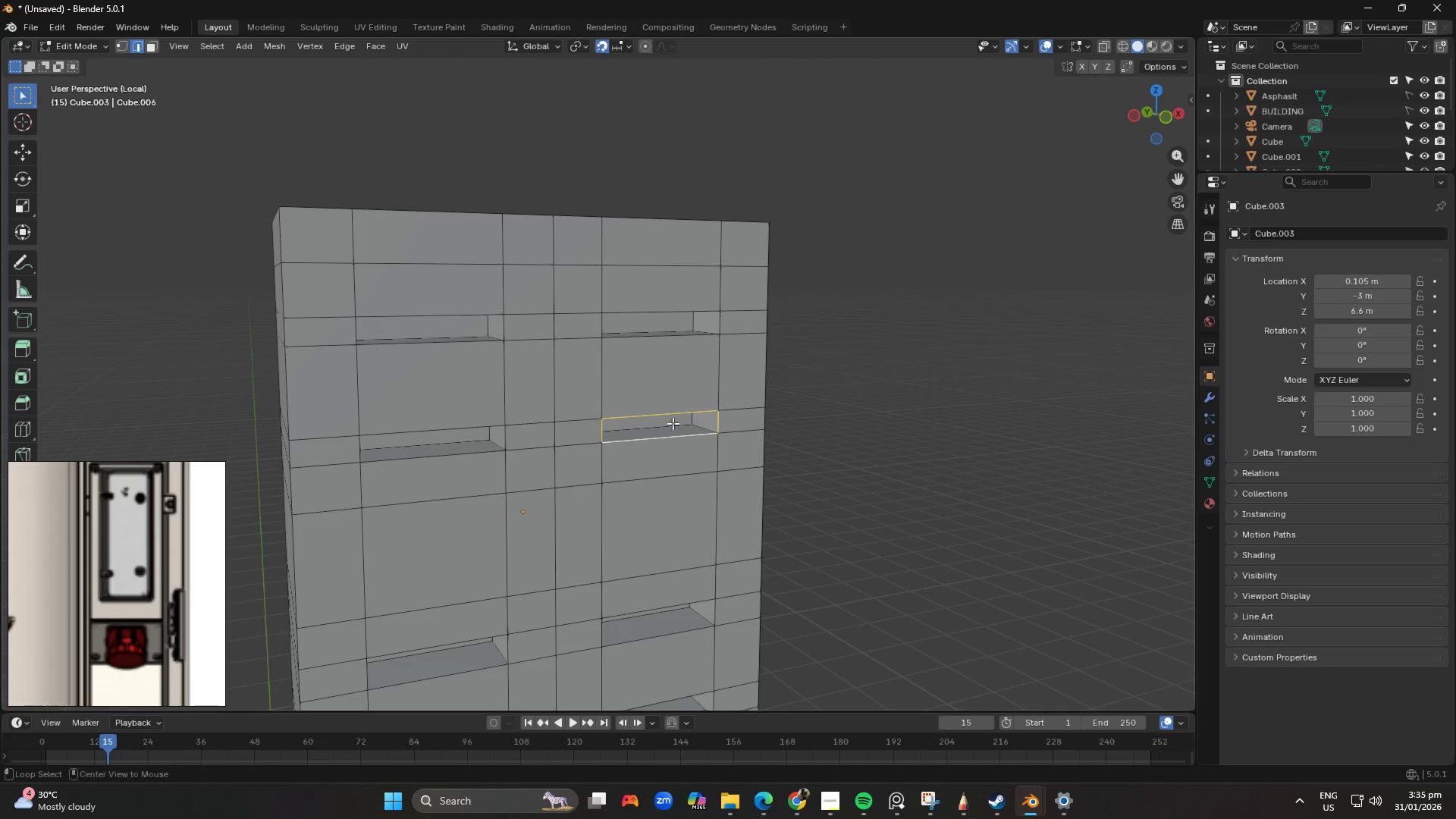 
key(Alt+Shift+ShiftLeft)
 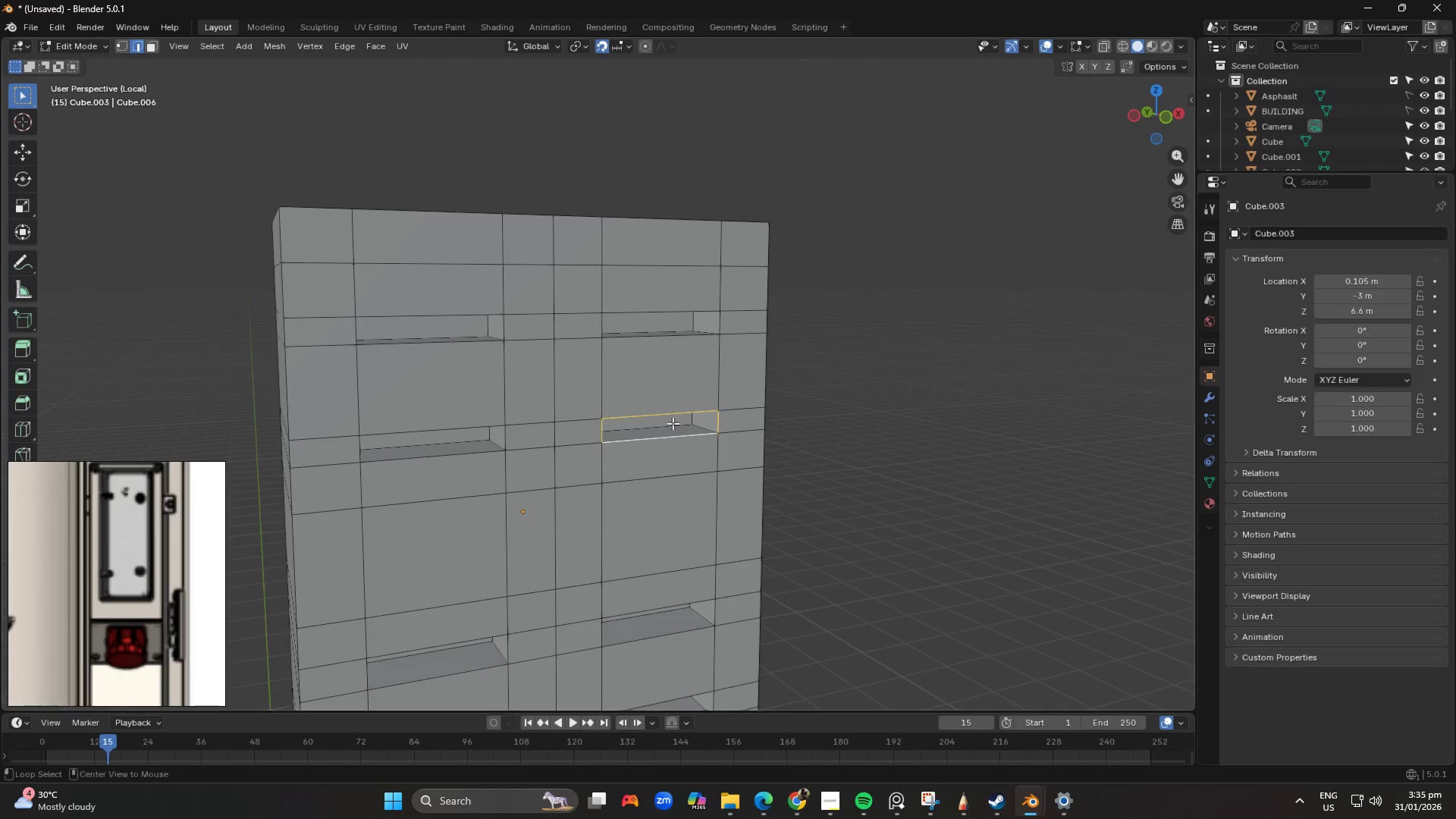 
key(Alt+Shift+ShiftLeft)
 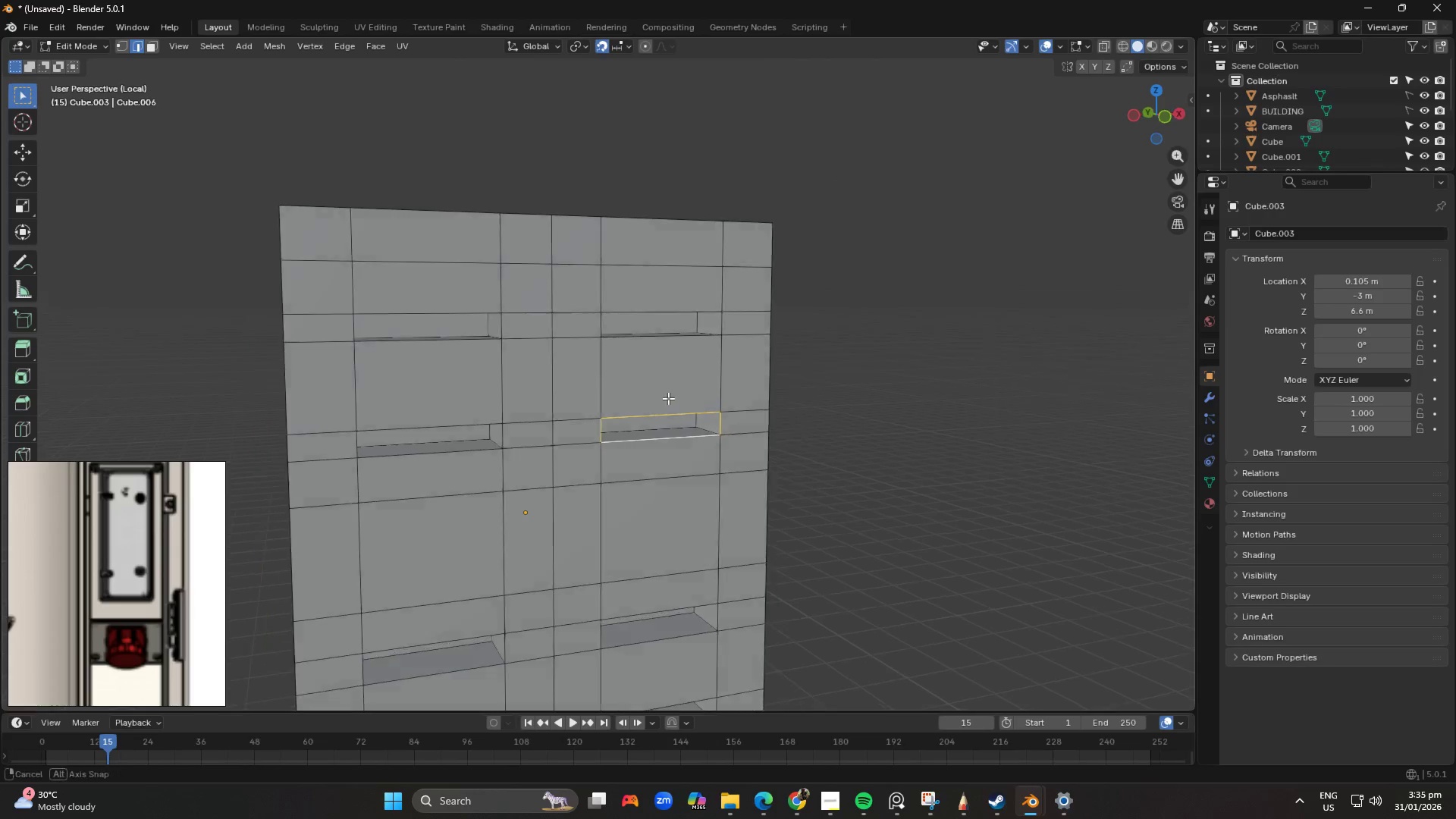 
scroll: coordinate [669, 399], scroll_direction: up, amount: 1.0
 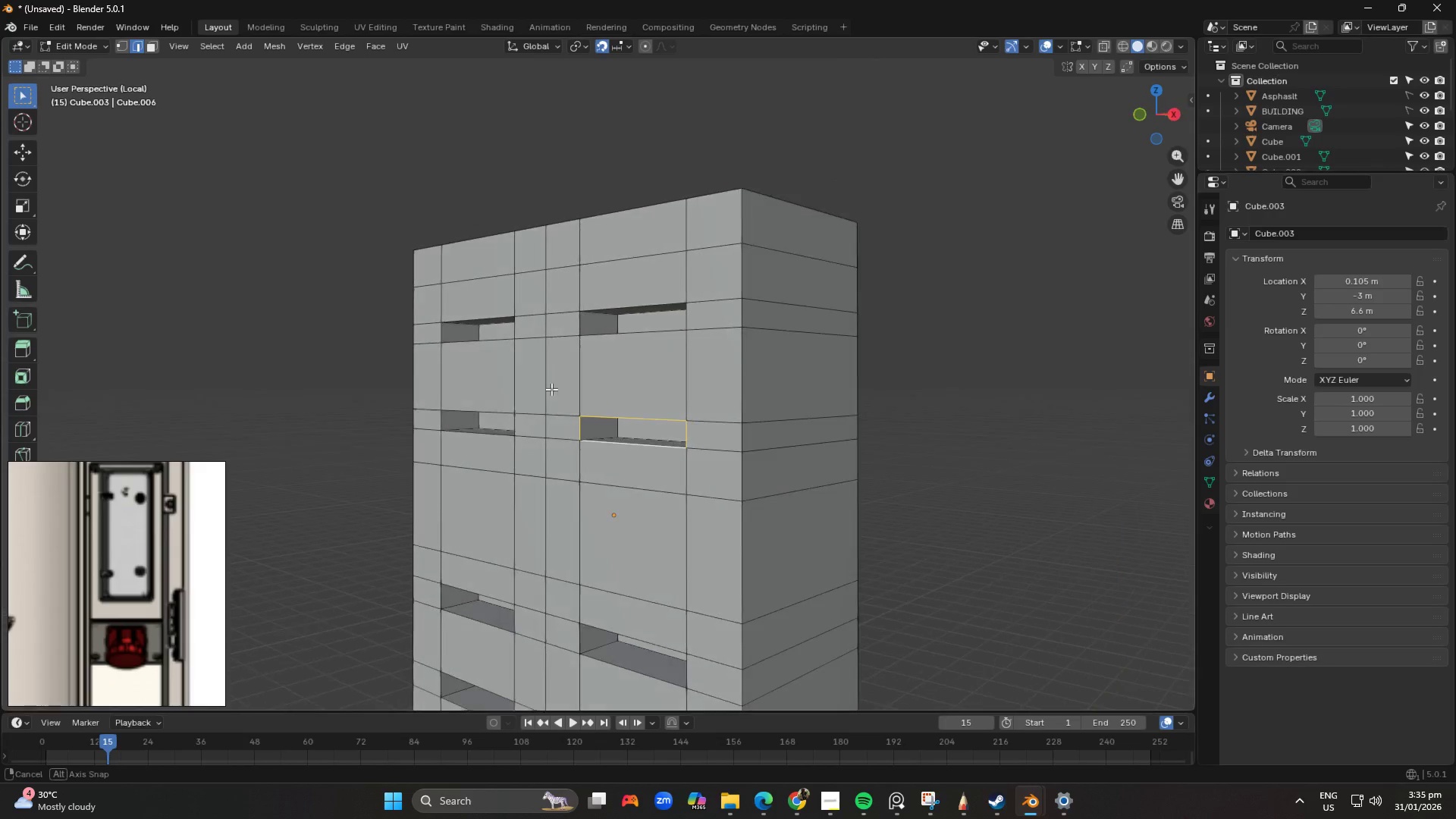 
hold_key(key=ShiftLeft, duration=1.5)
hold_key(key=AltLeft, duration=1.5)
left_click([583, 325])
 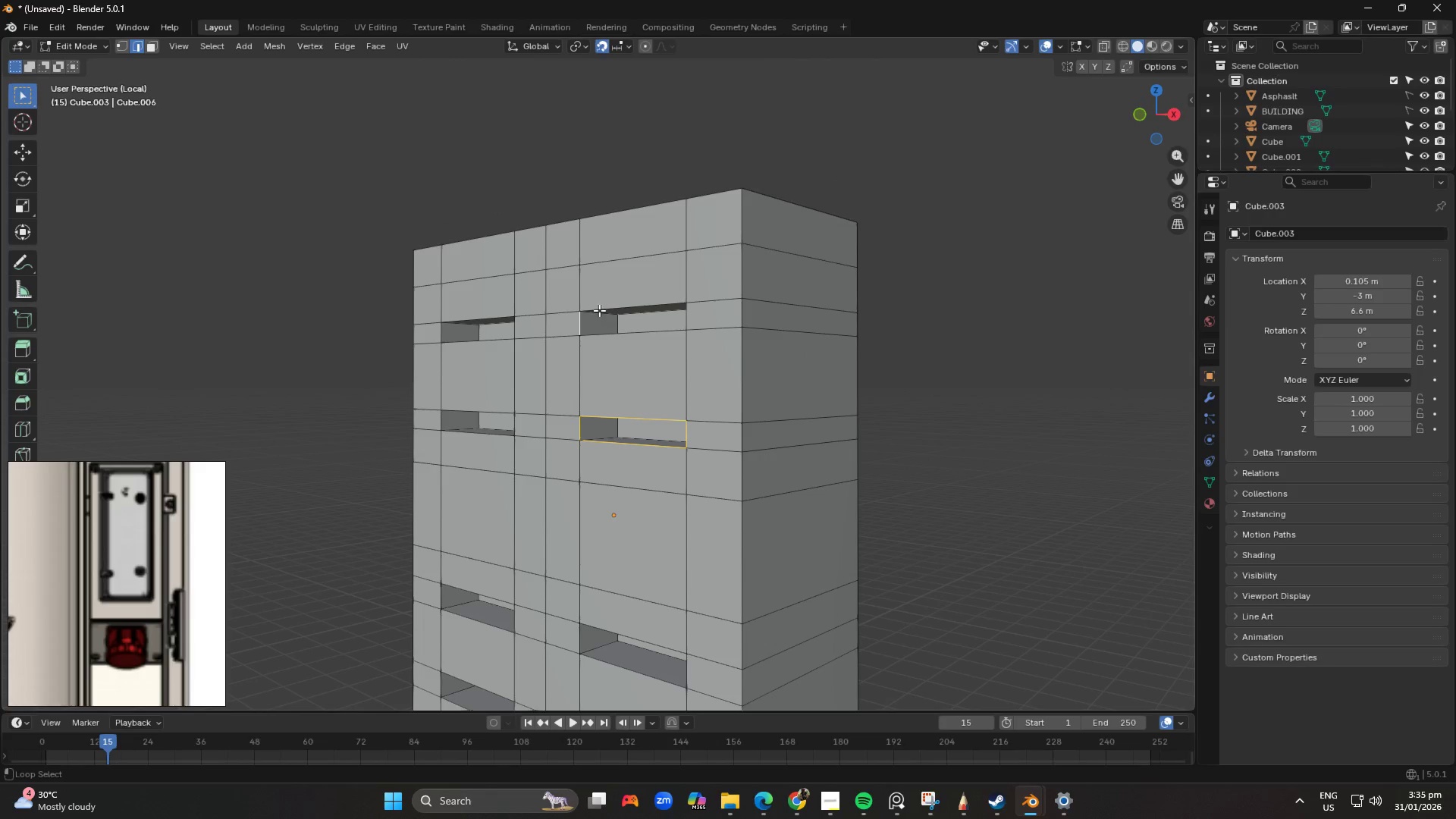 
double_click([599, 309])
 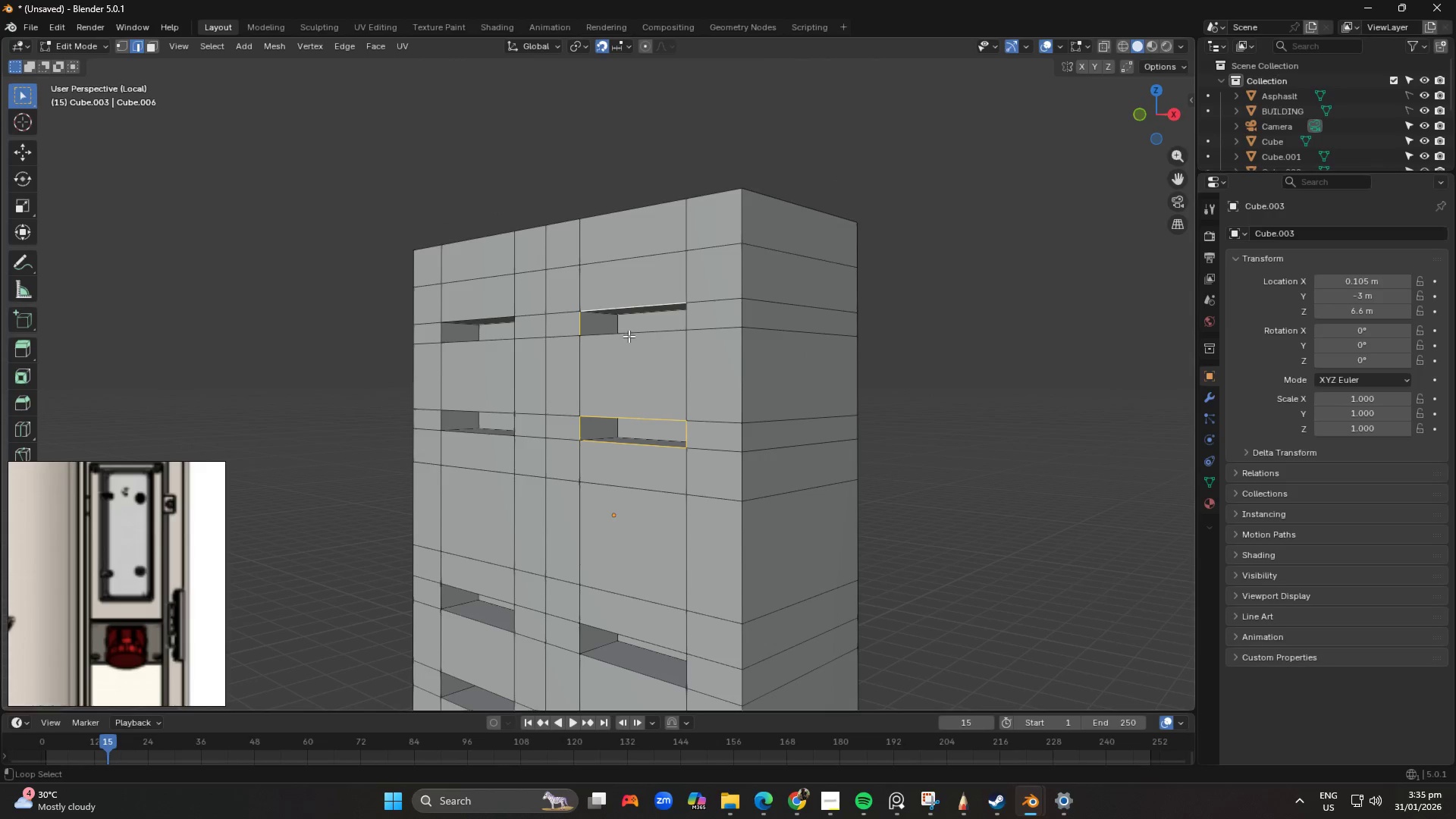 
triple_click([629, 336])
 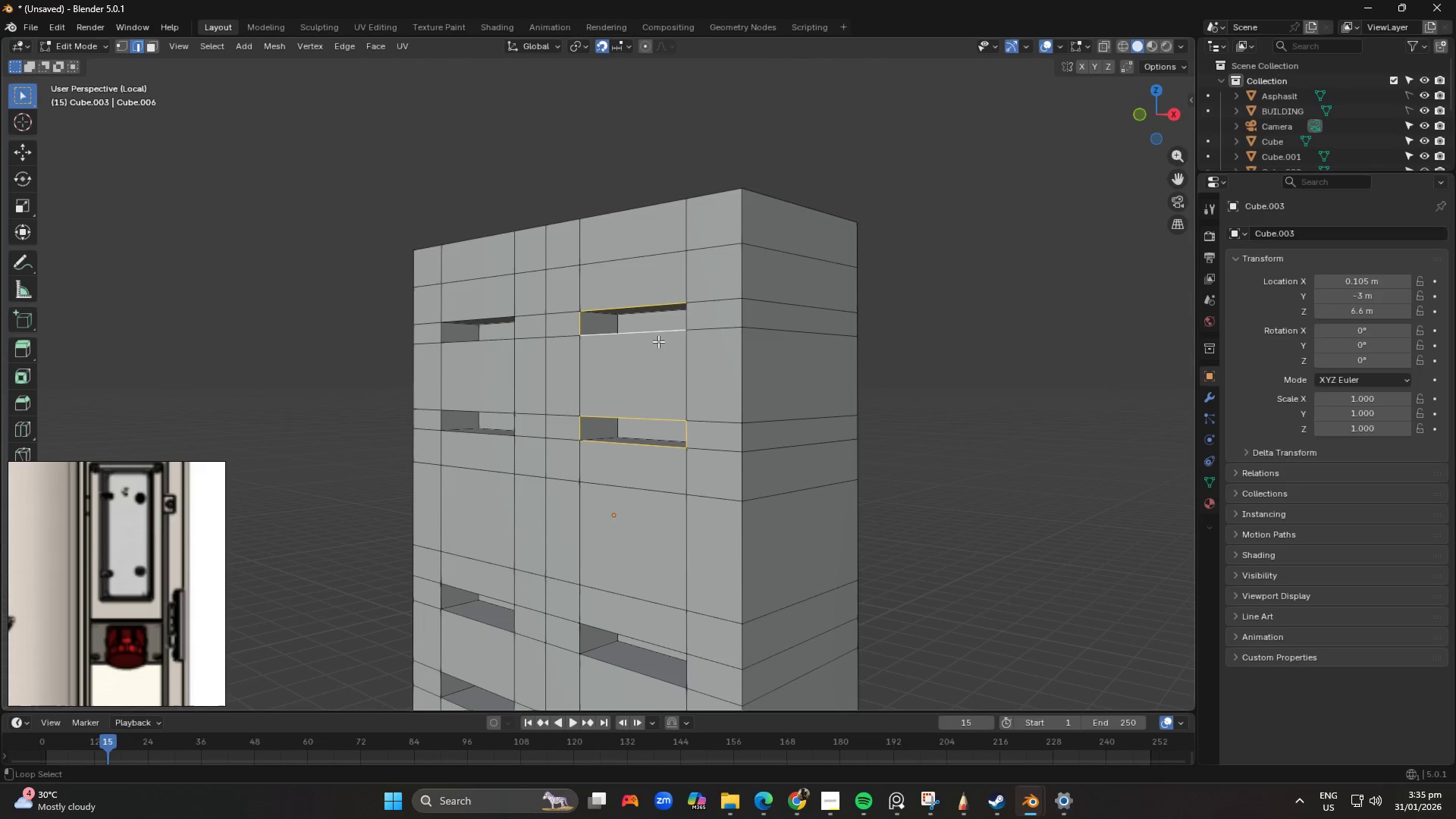 
hold_key(key=ShiftLeft, duration=1.52)
hold_key(key=AltLeft, duration=1.52)
left_click([691, 322])
 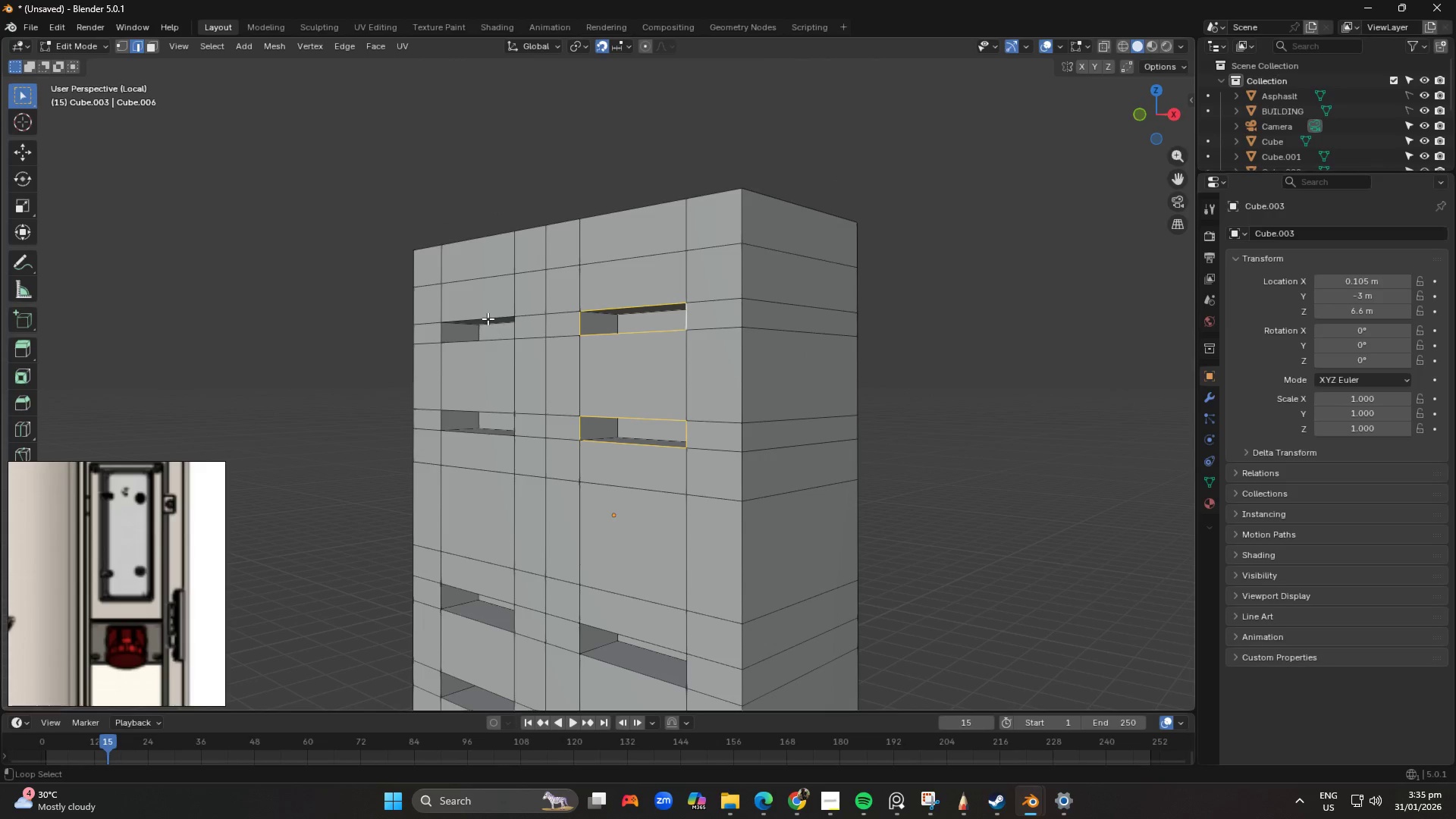 
left_click([488, 318])
 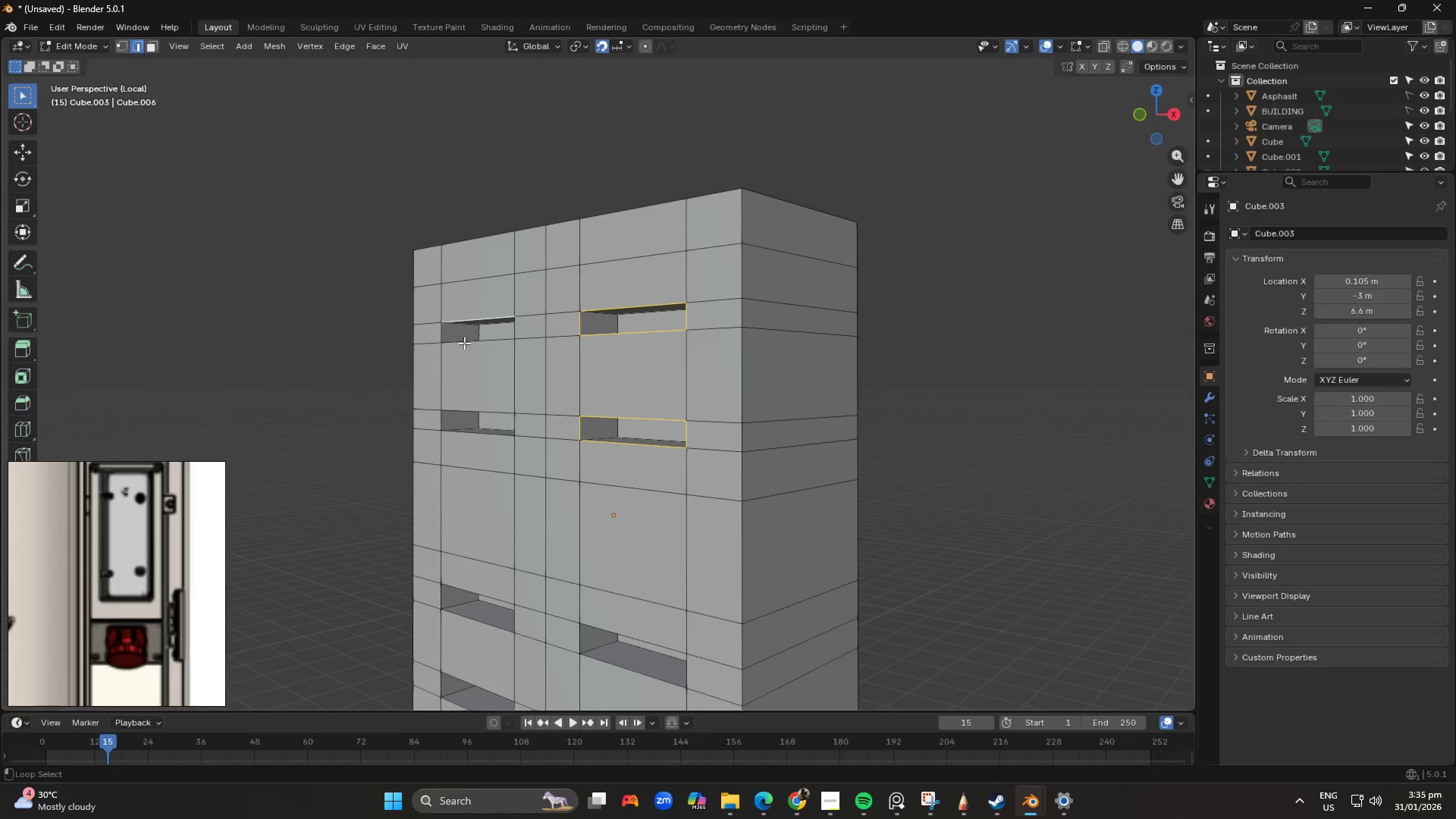 
hold_key(key=AltLeft, duration=1.51)
hold_key(key=ShiftLeft, duration=1.51)
left_click([441, 334])
 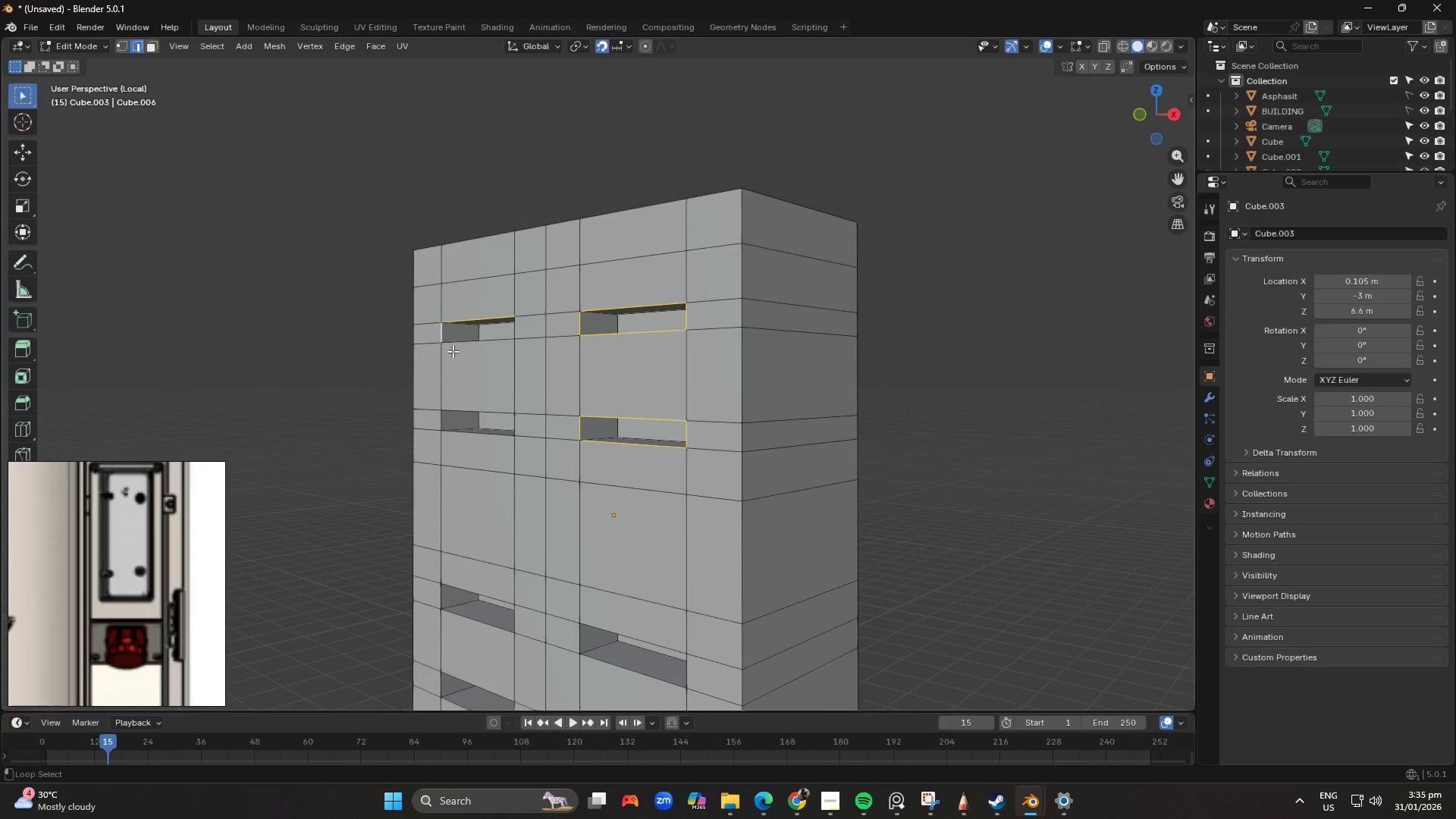 
double_click([453, 351])
 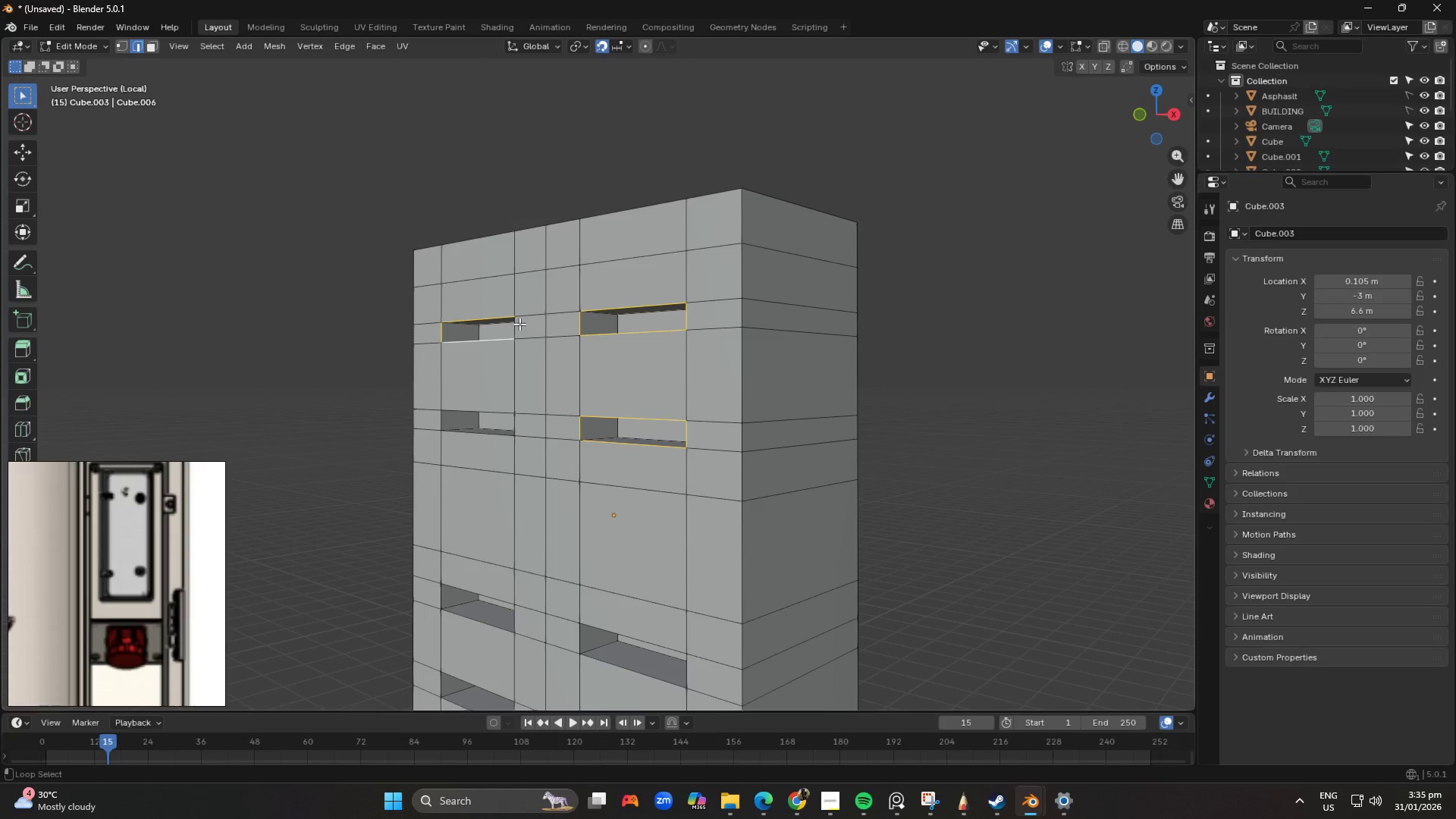 
left_click([519, 324])
 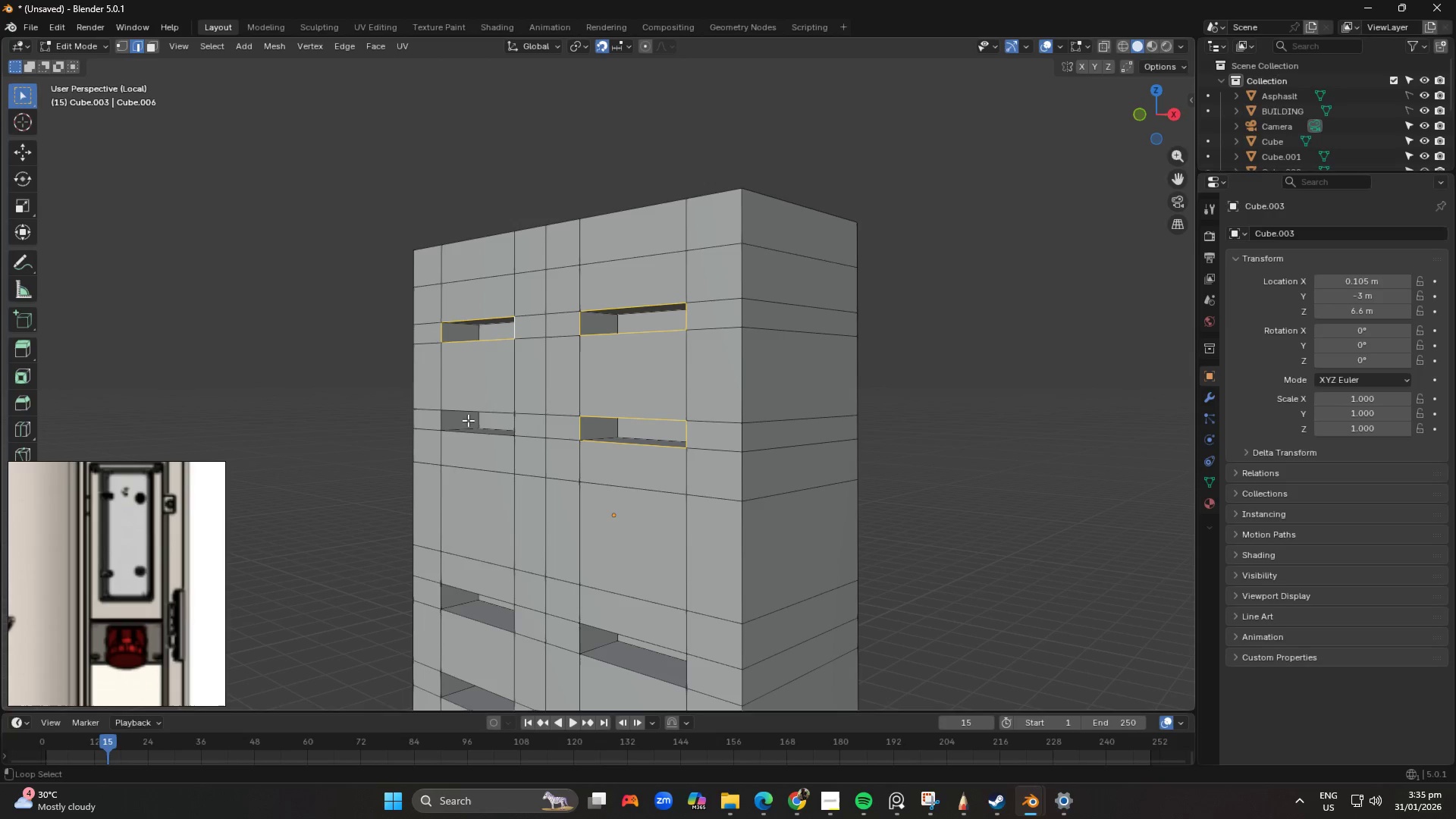 
hold_key(key=AltLeft, duration=1.49)
hold_key(key=ShiftLeft, duration=1.47)
left_click([467, 409])
 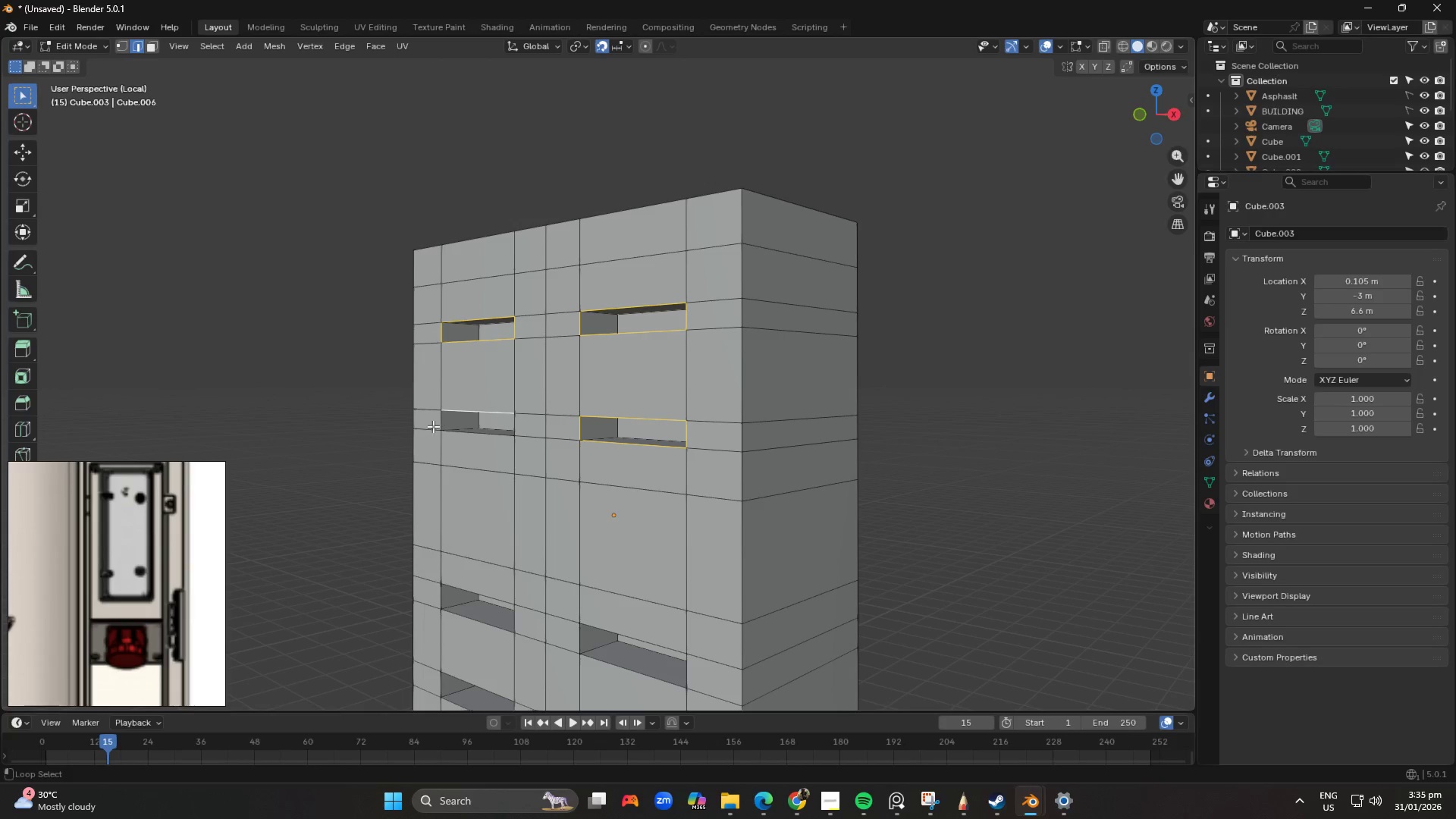 
double_click([433, 425])
 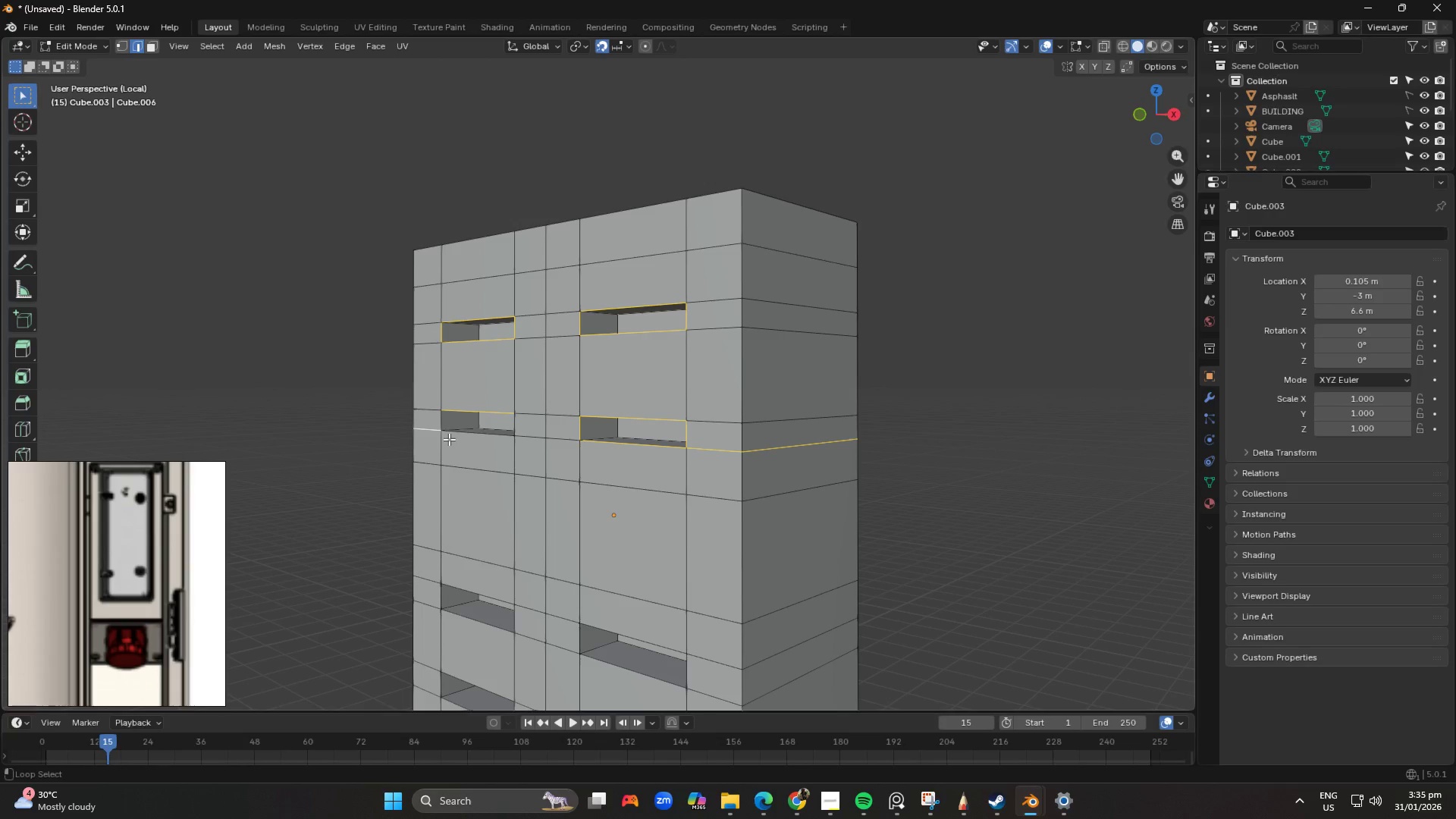 
key(Control+ControlLeft)
 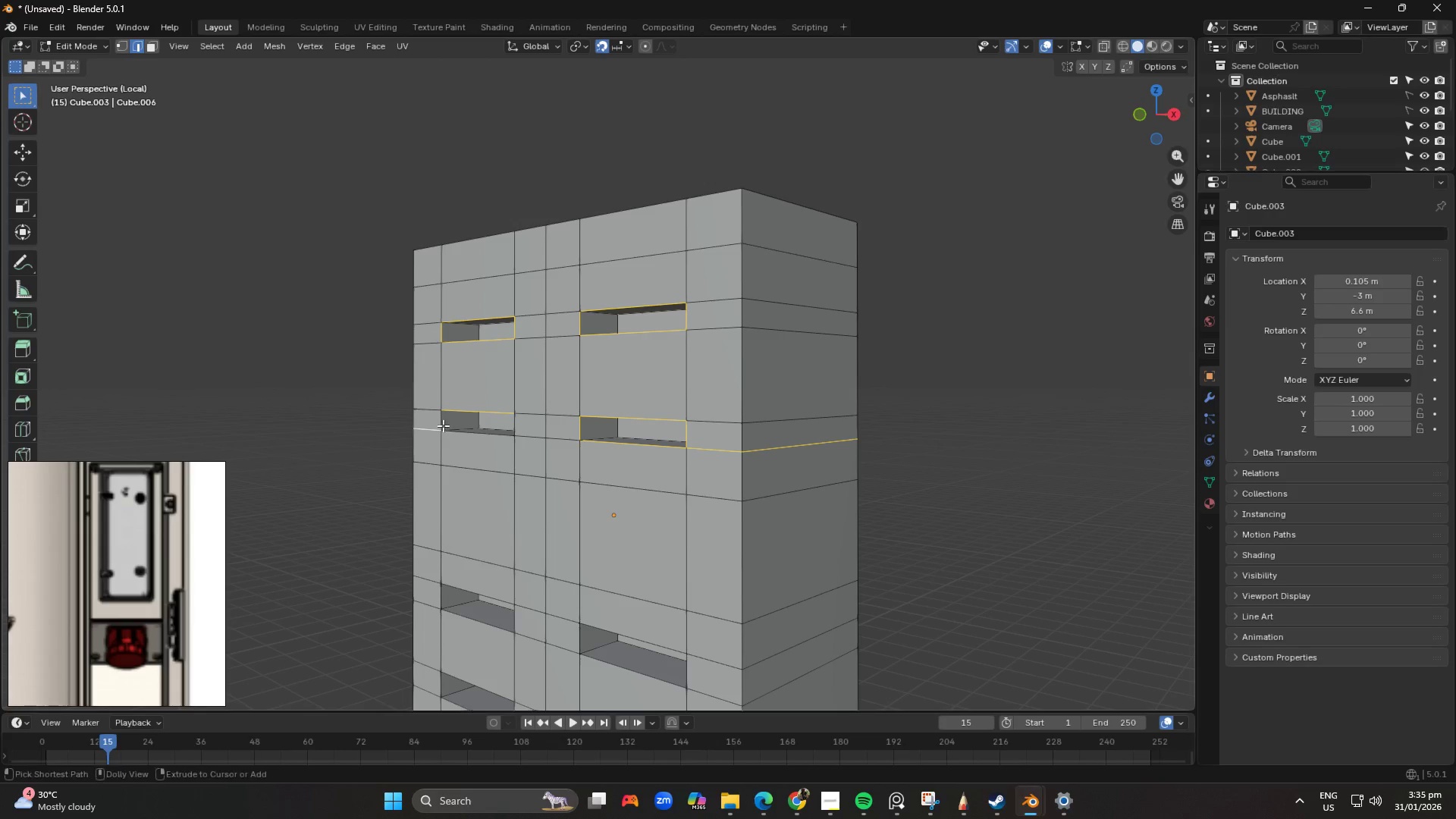 
key(Control+Shift+ShiftLeft)
 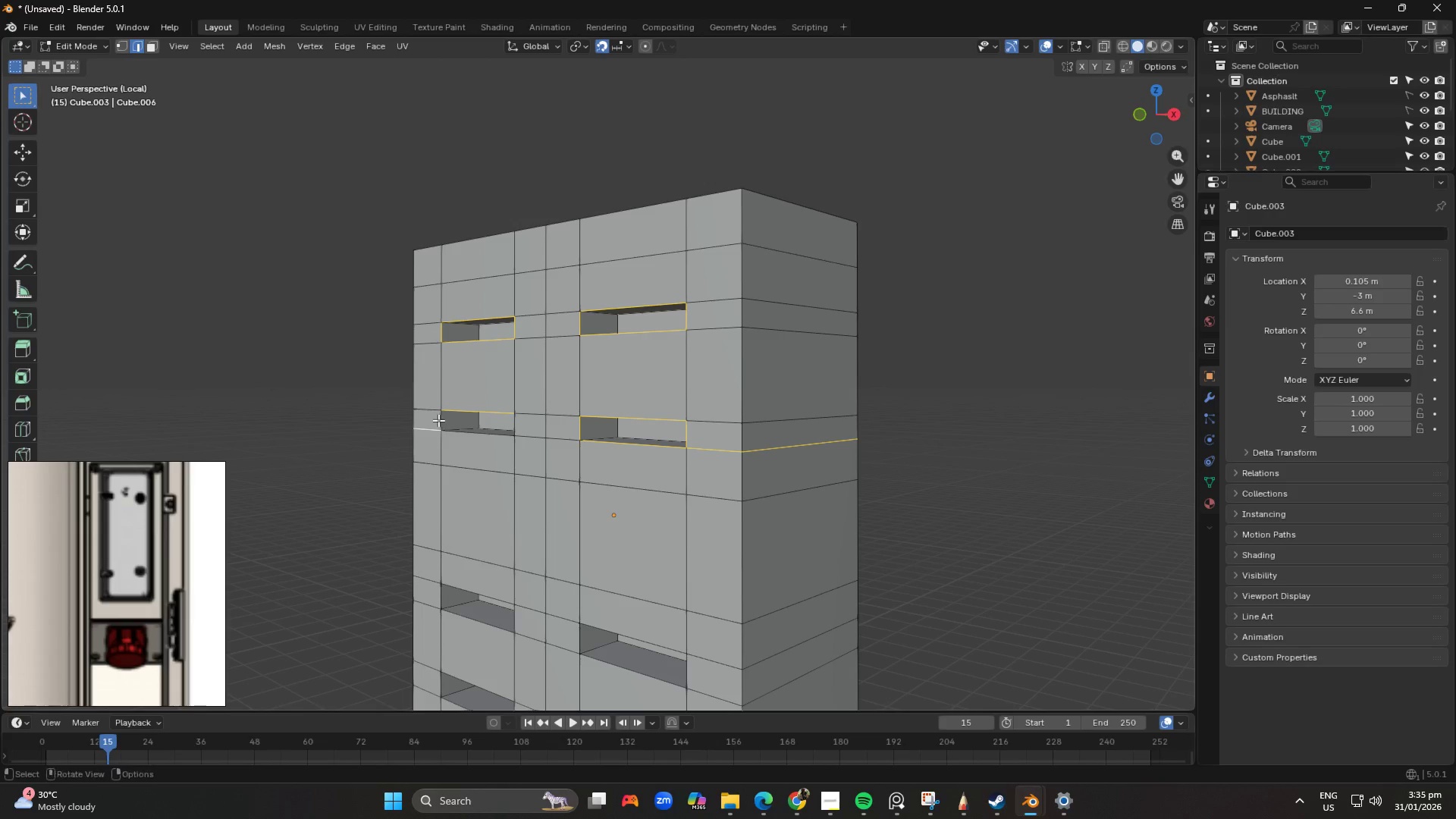 
key(Control+Shift+Z)
 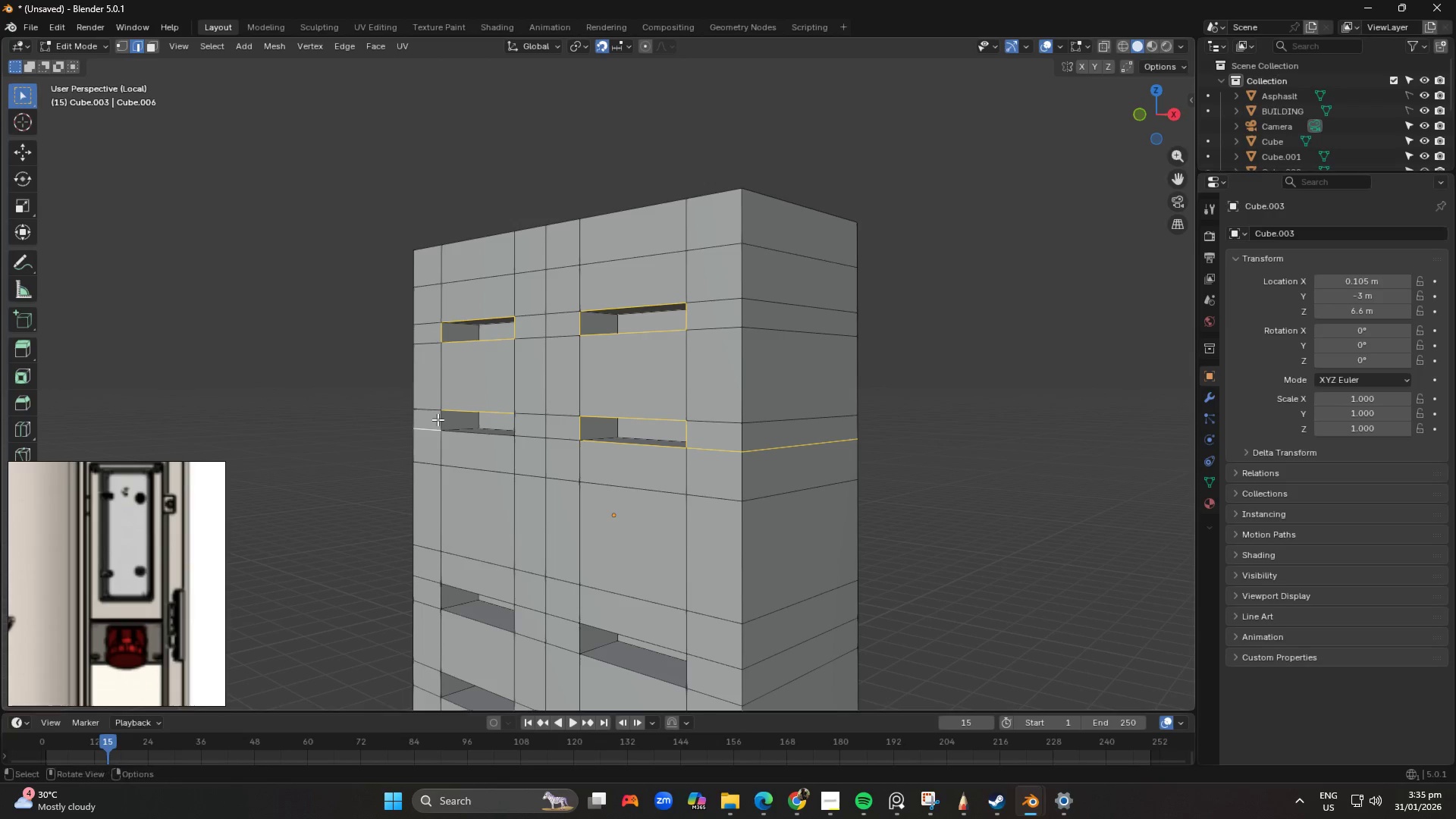 
key(Alt+AltLeft)
 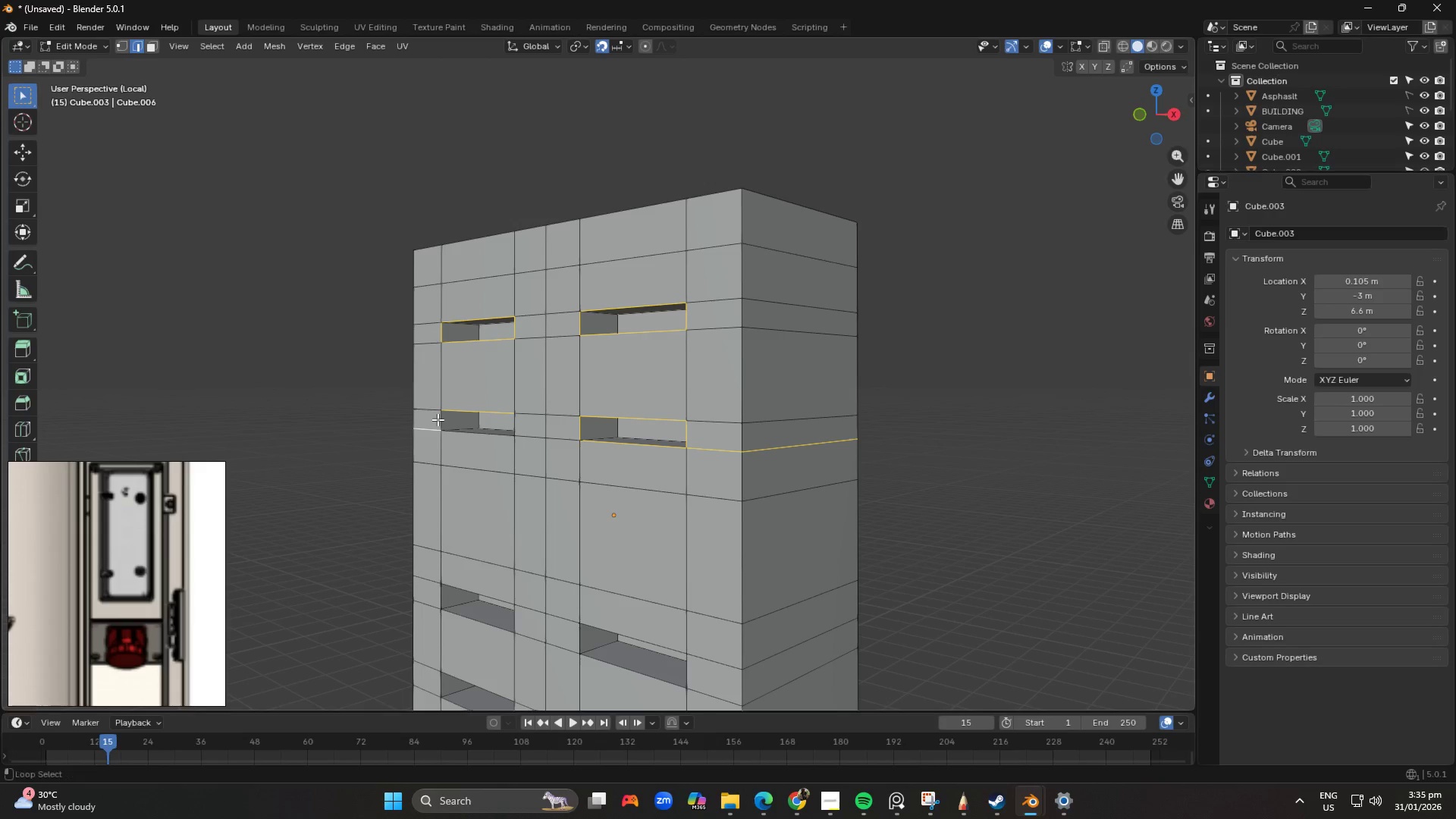 
key(Alt+Shift+ShiftLeft)
 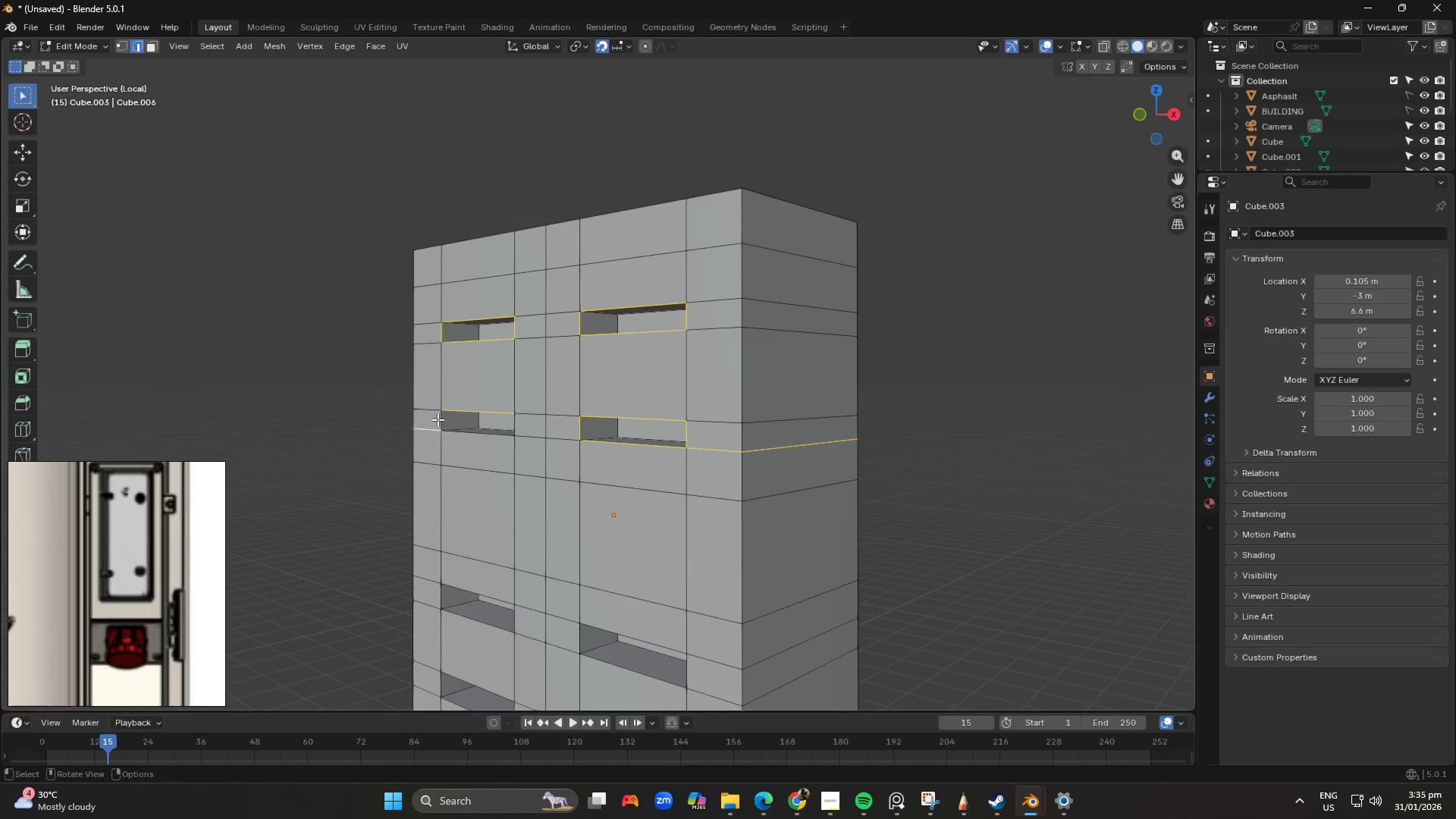 
key(Alt+Control+ControlLeft)
 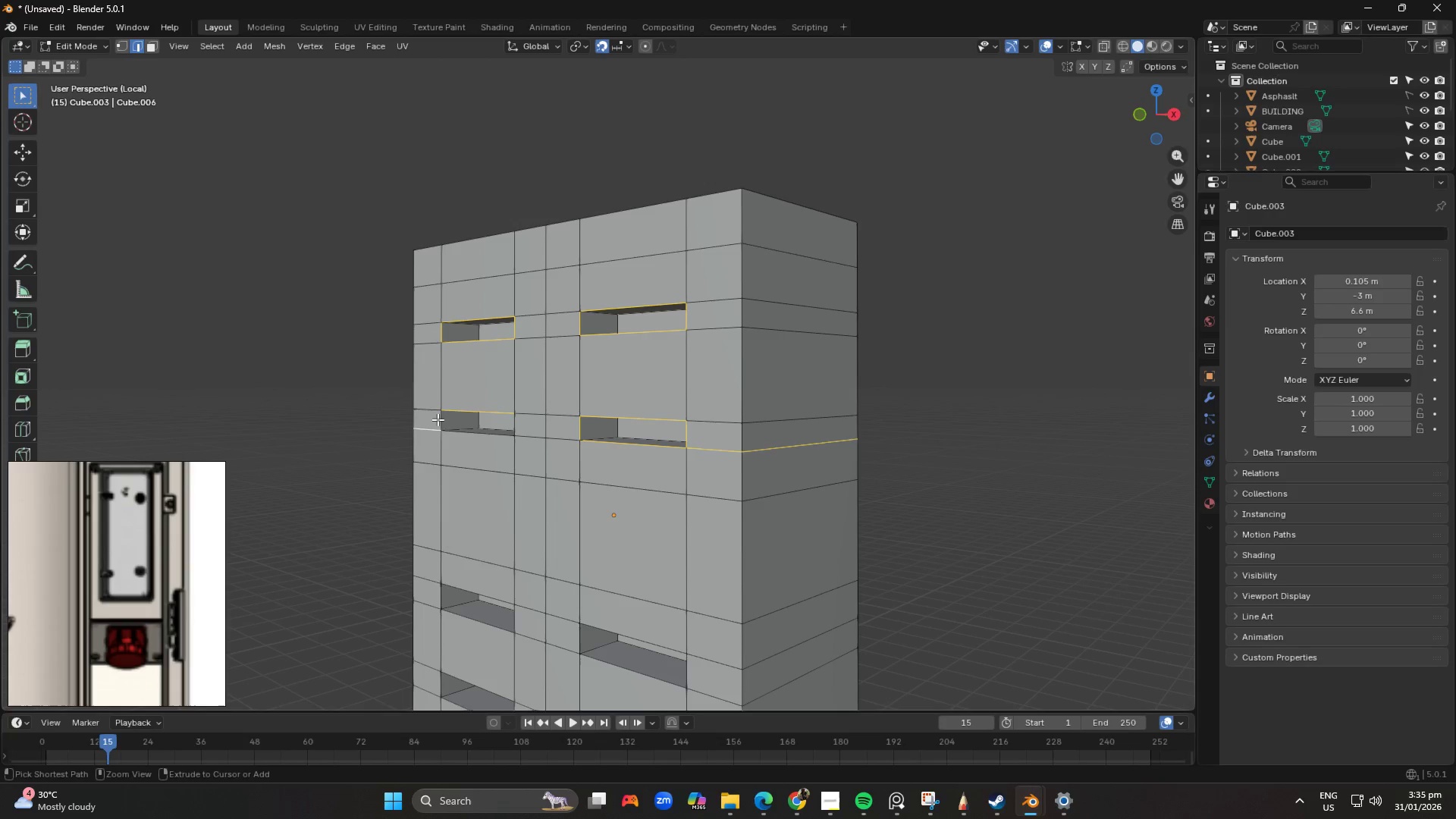 
key(Alt+Control+Z)
 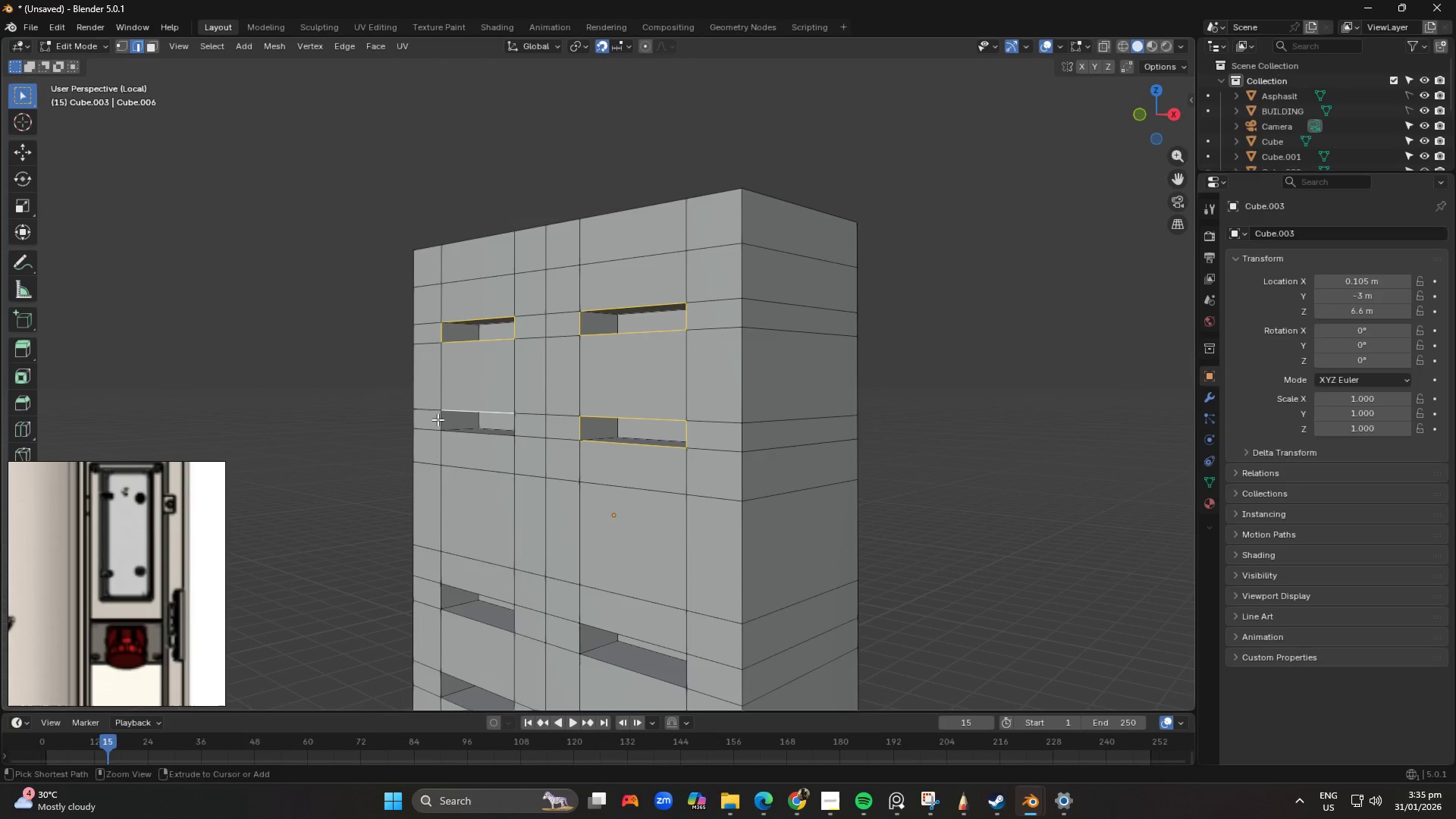 
key(Alt+Shift+CapsLock)
 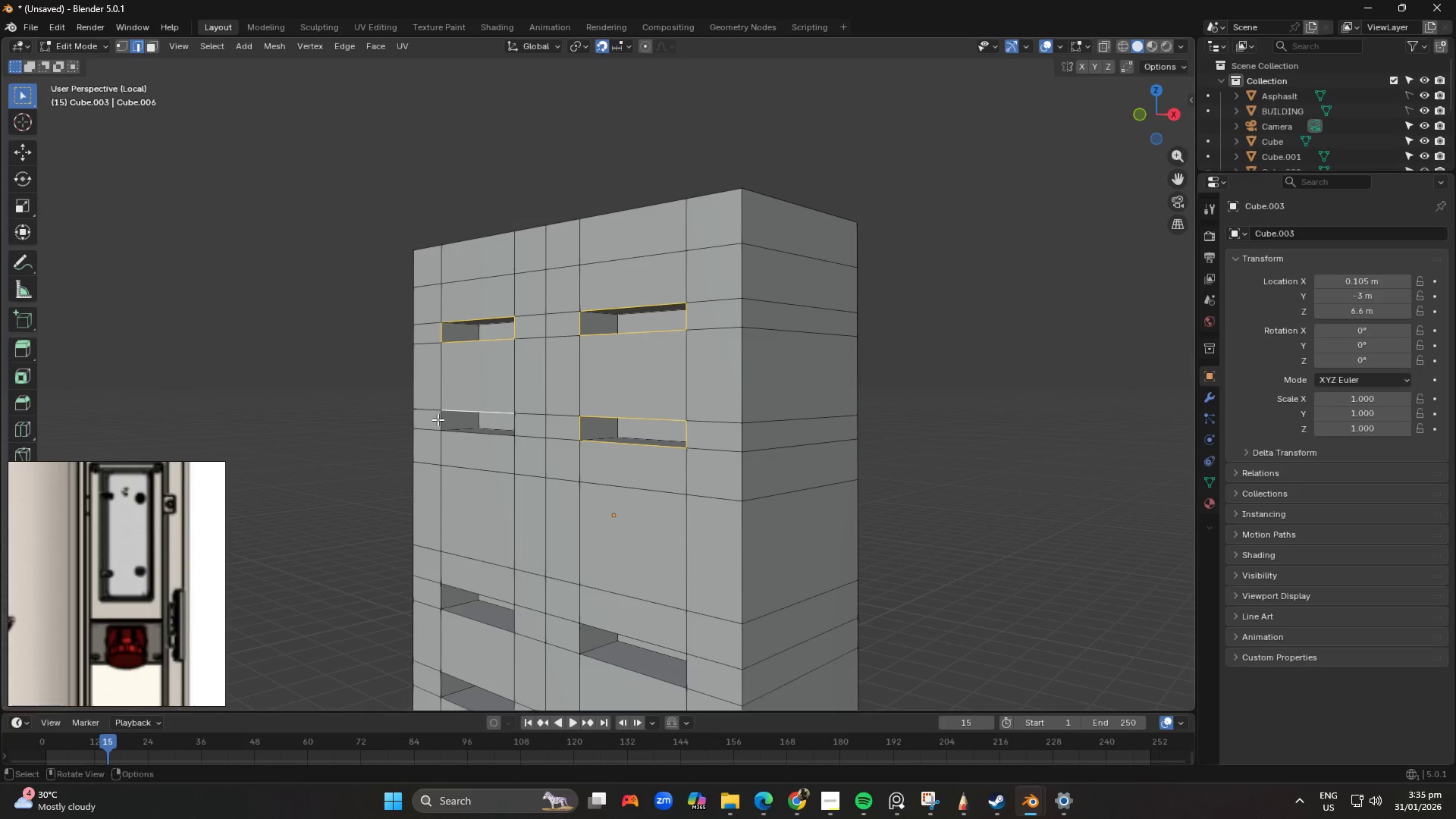 
key(Alt+Shift+Z)
 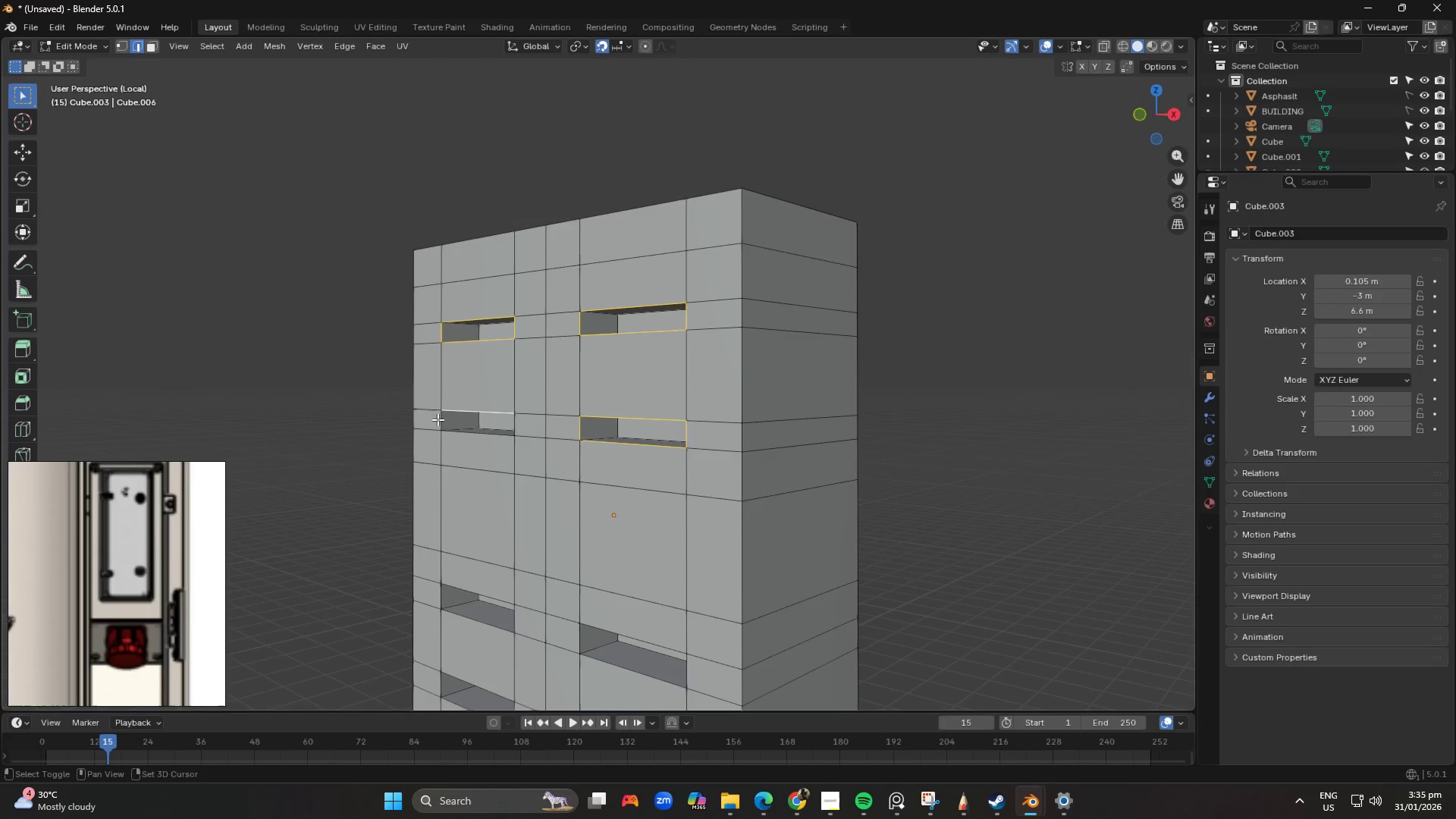 
left_click([438, 419])
 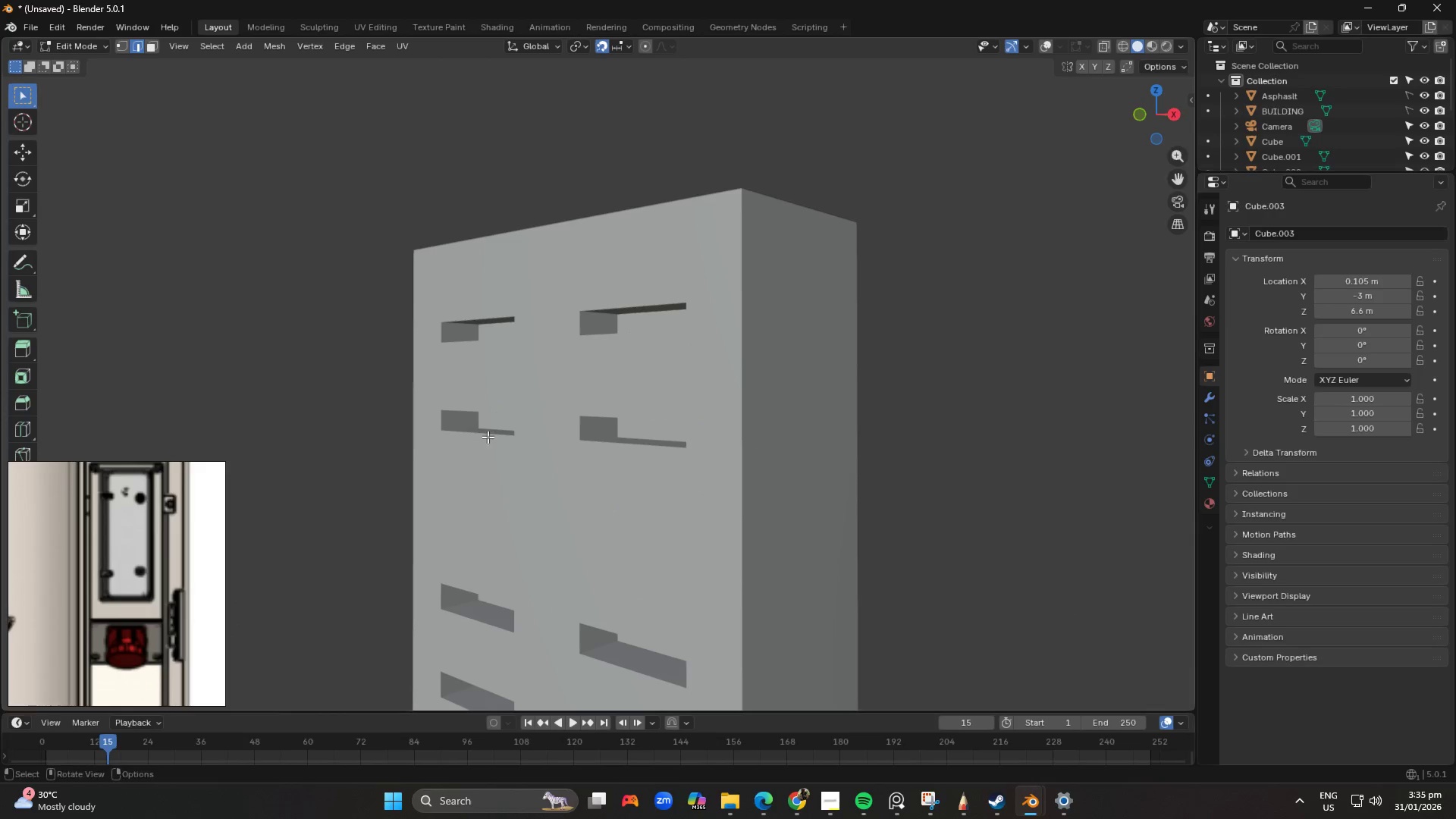 
left_click_drag(start_coordinate=[594, 443], to_coordinate=[601, 443])
 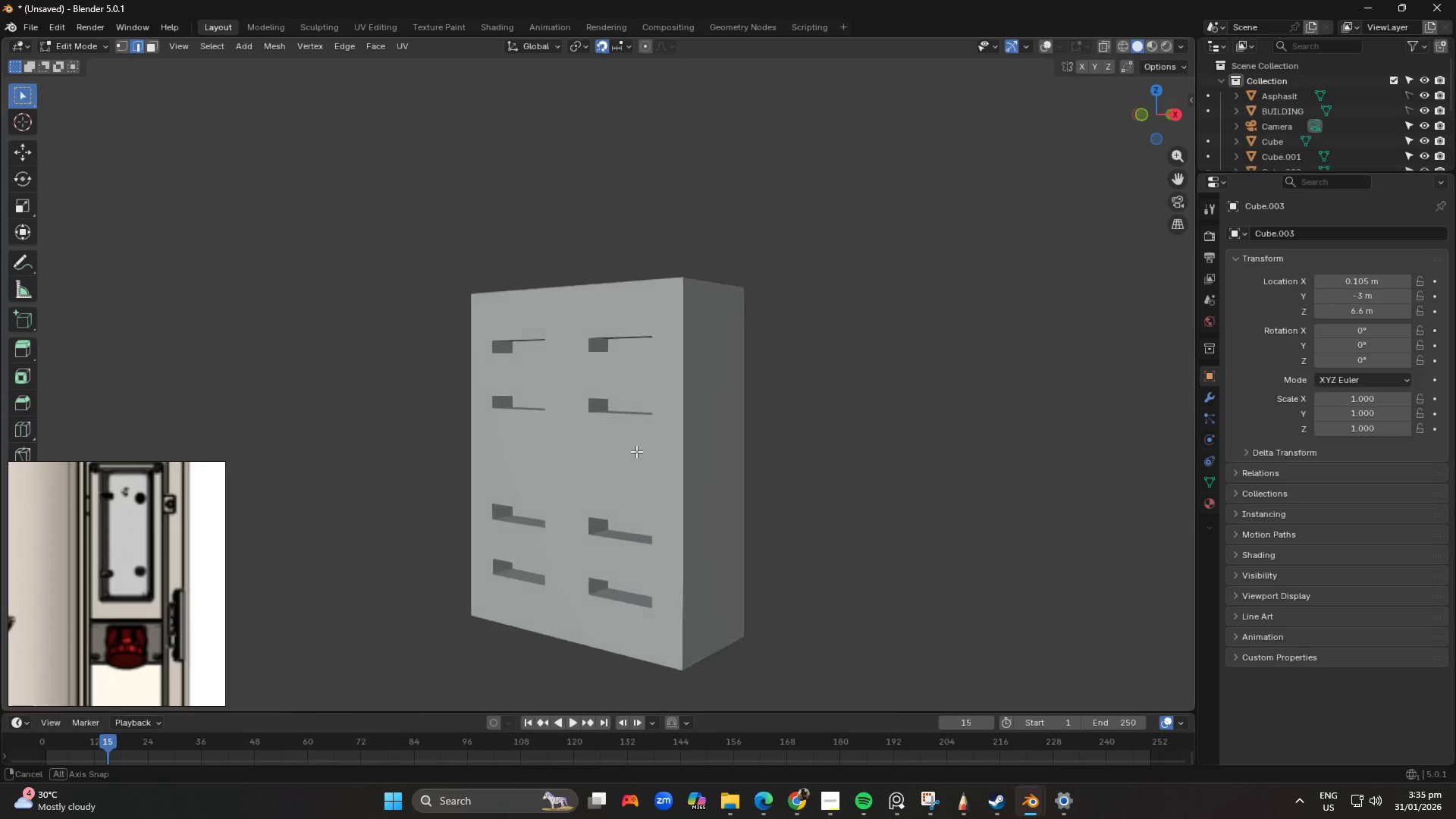 
scroll: coordinate [494, 436], scroll_direction: down, amount: 3.0
 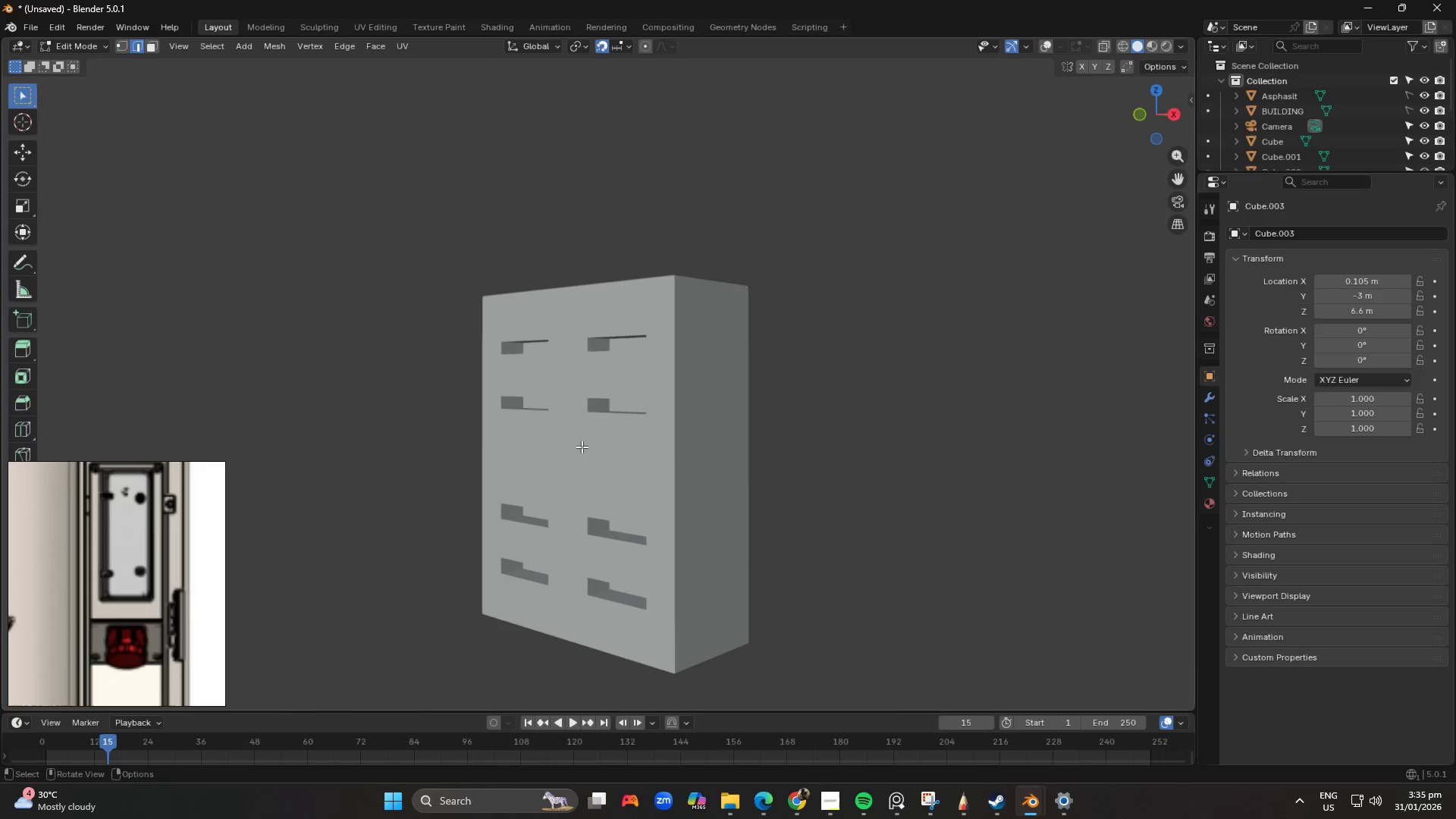 
key(Tab)
 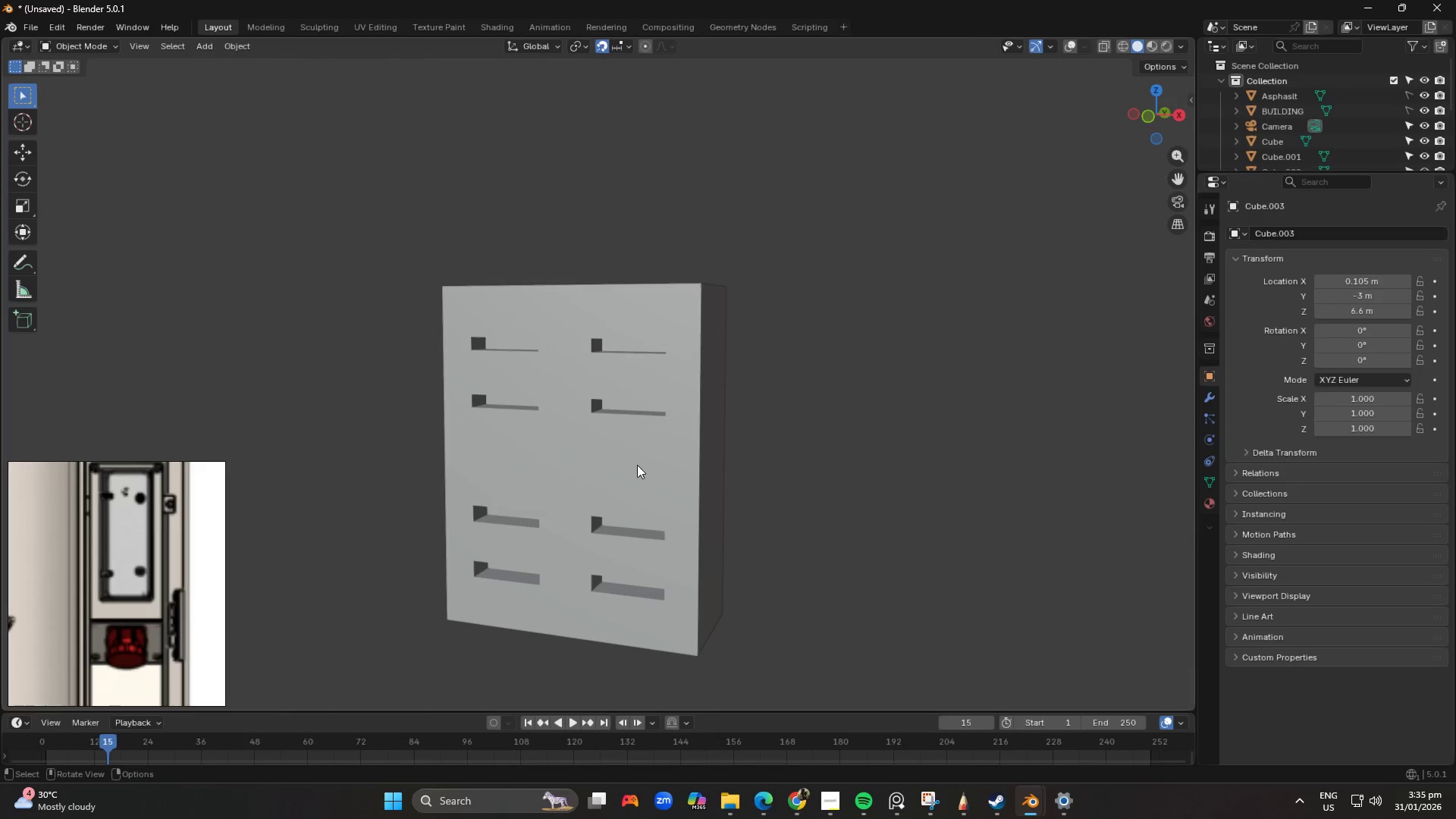 
key(Tab)
 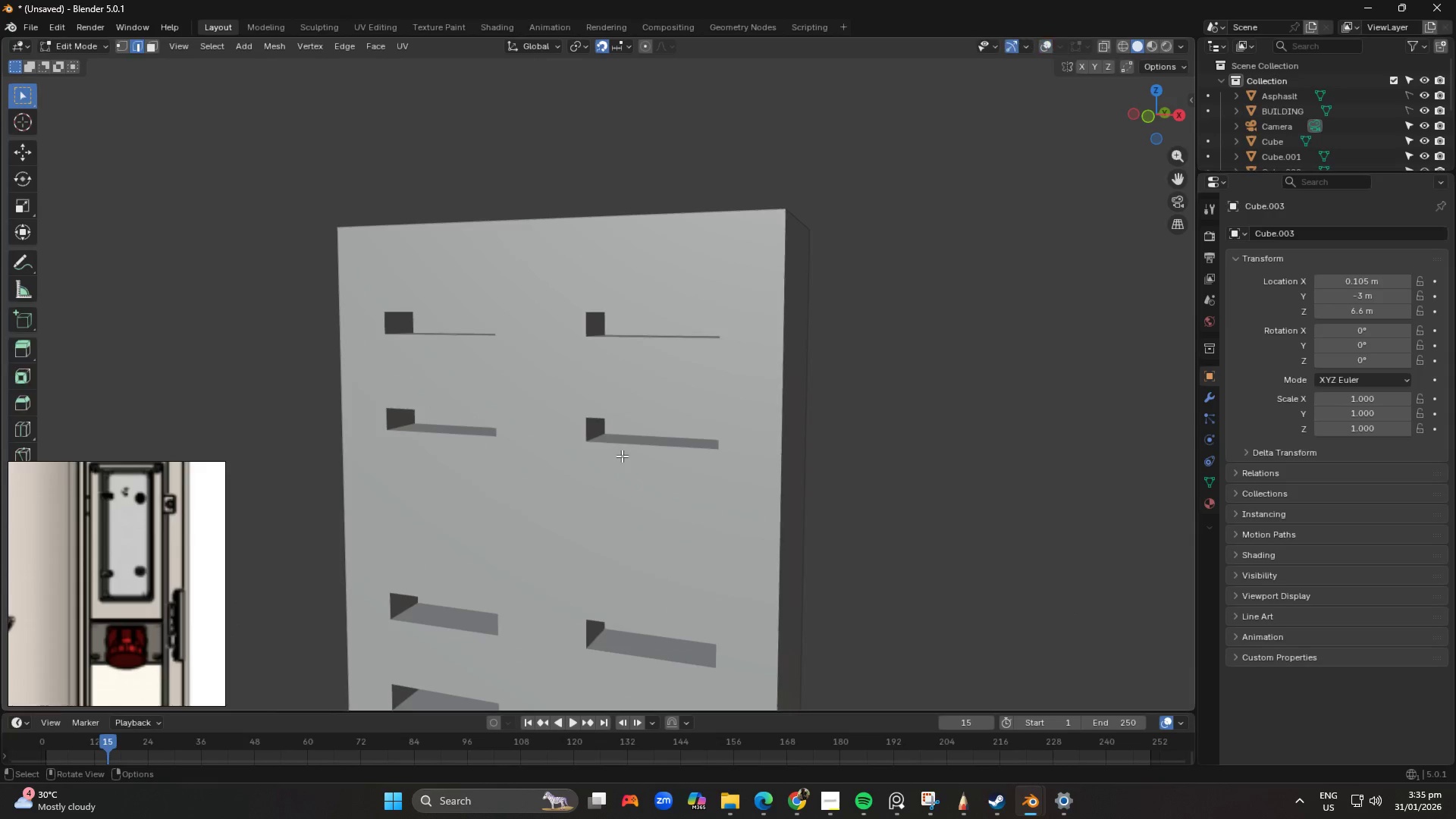 
left_click([622, 456])
 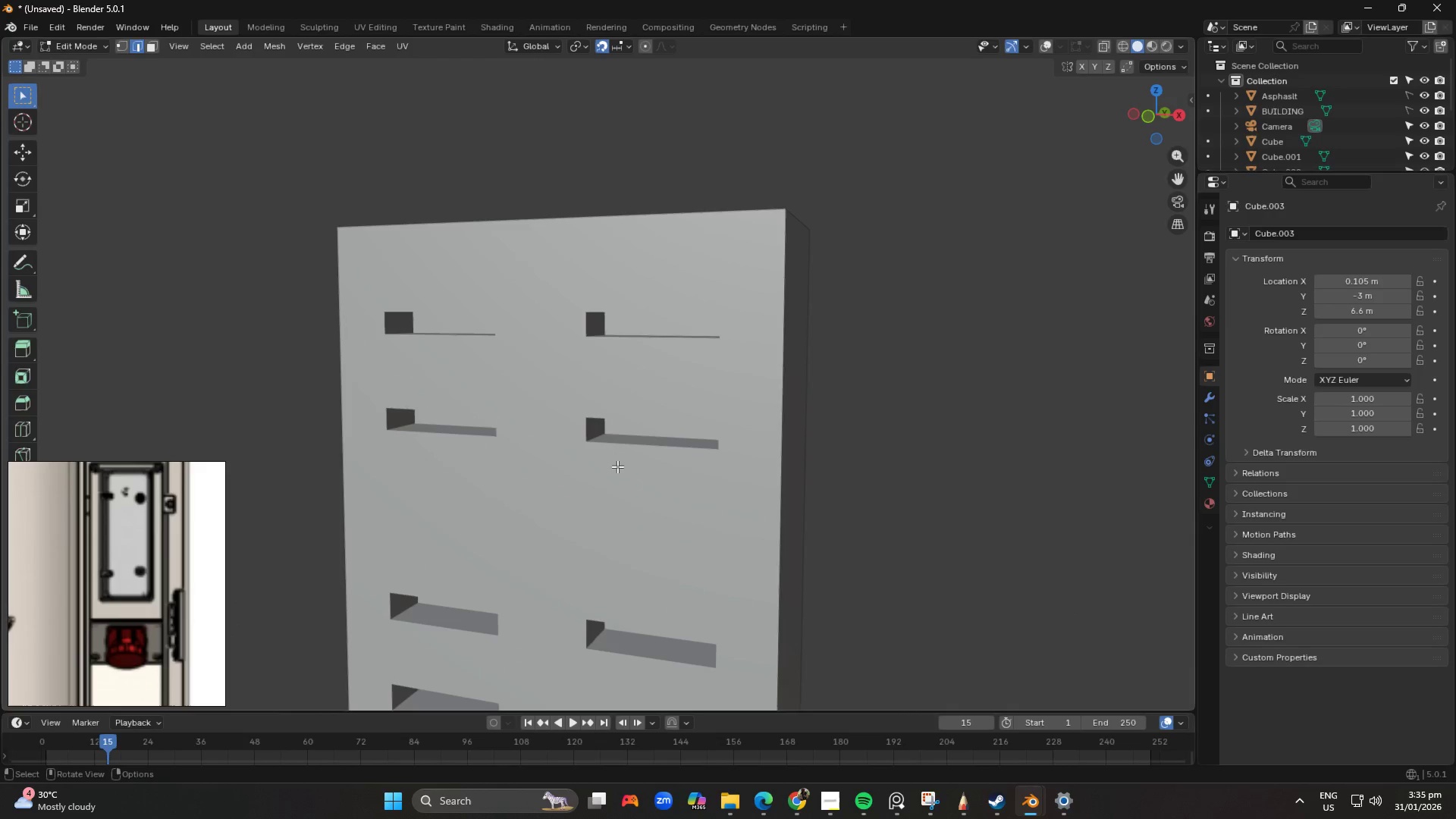 
scroll: coordinate [626, 453], scroll_direction: up, amount: 3.0
 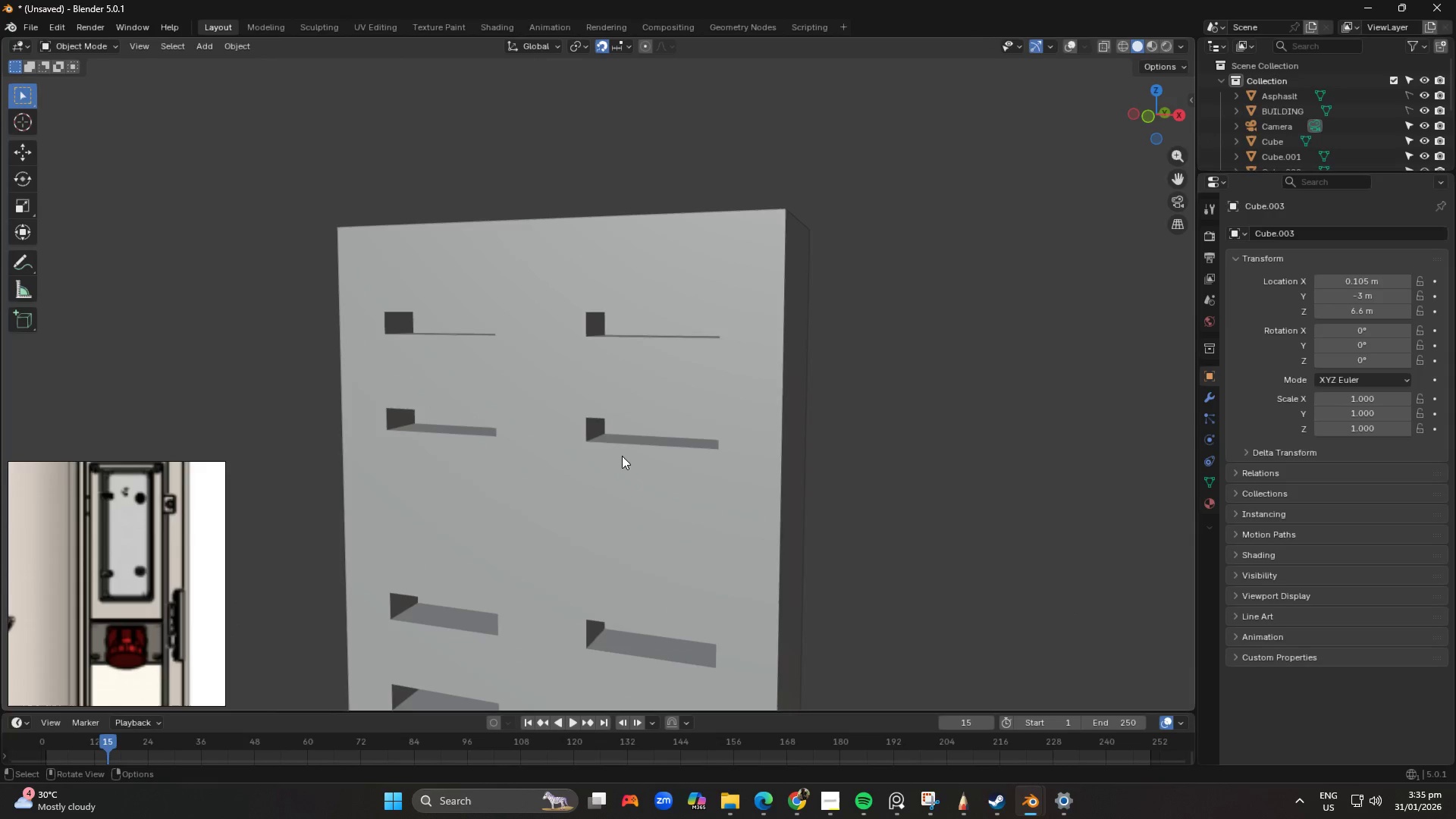 
key(Tab)
 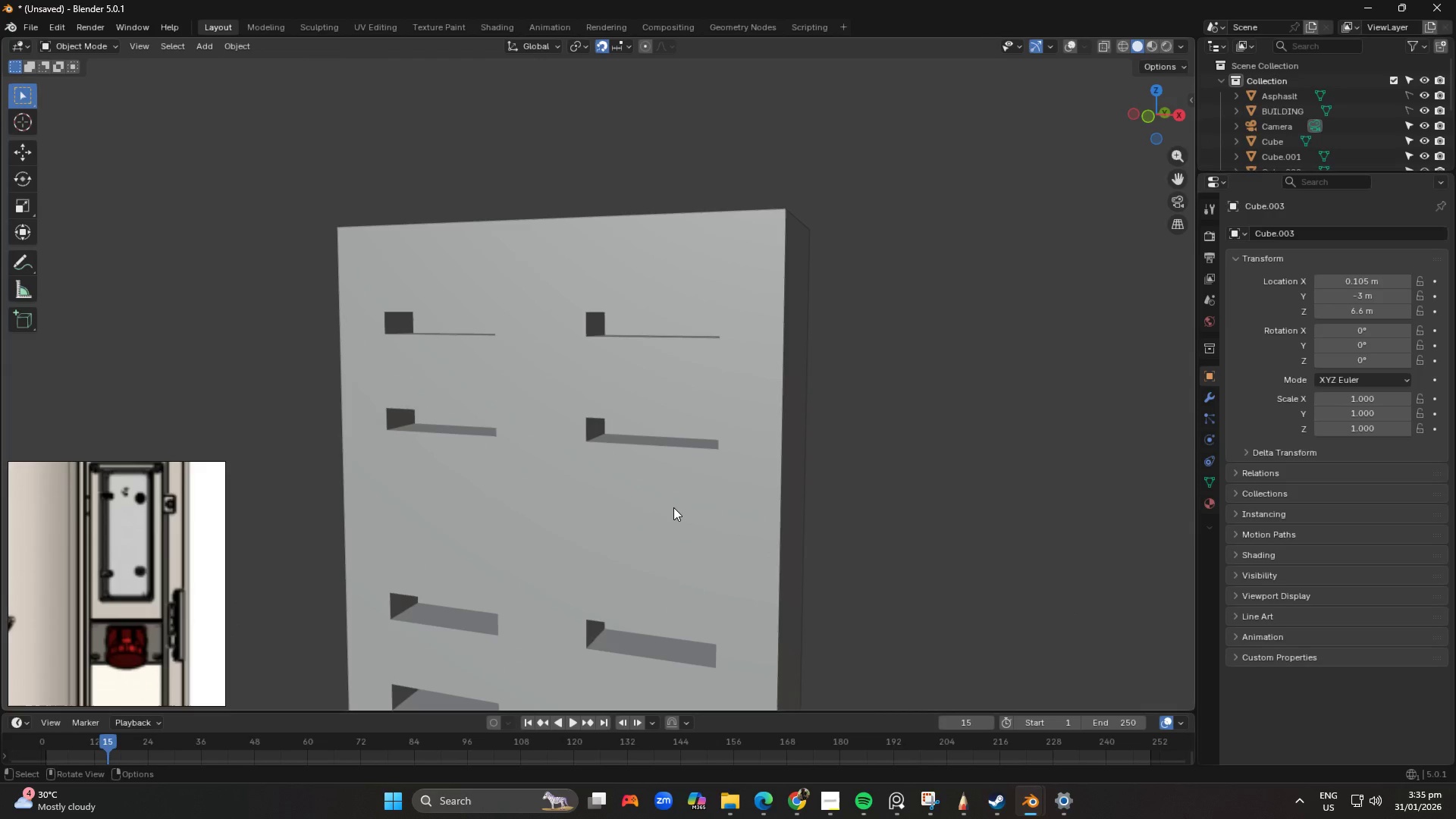 
left_click_drag(start_coordinate=[673, 507], to_coordinate=[692, 532])
 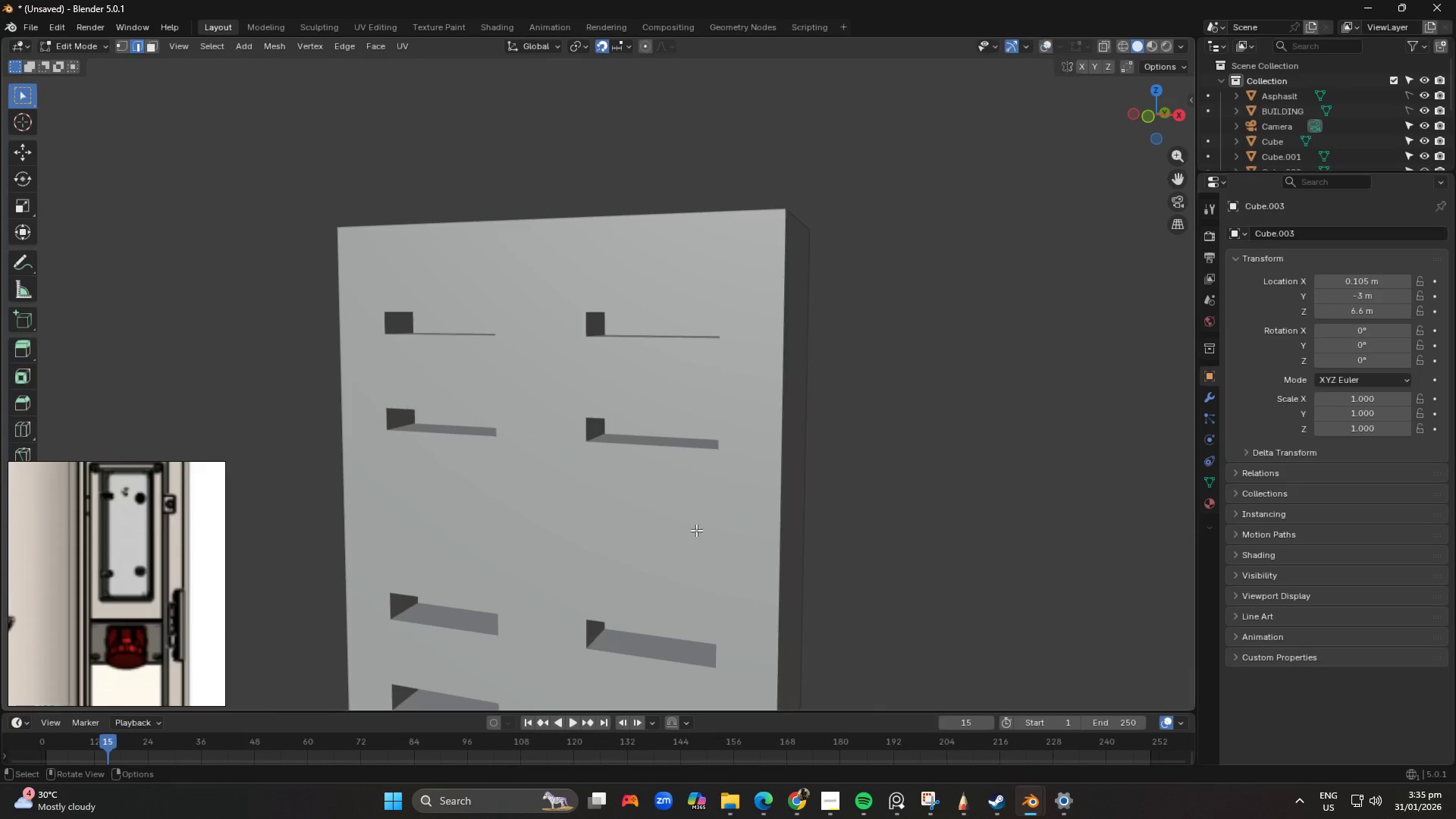 
key(Tab)
 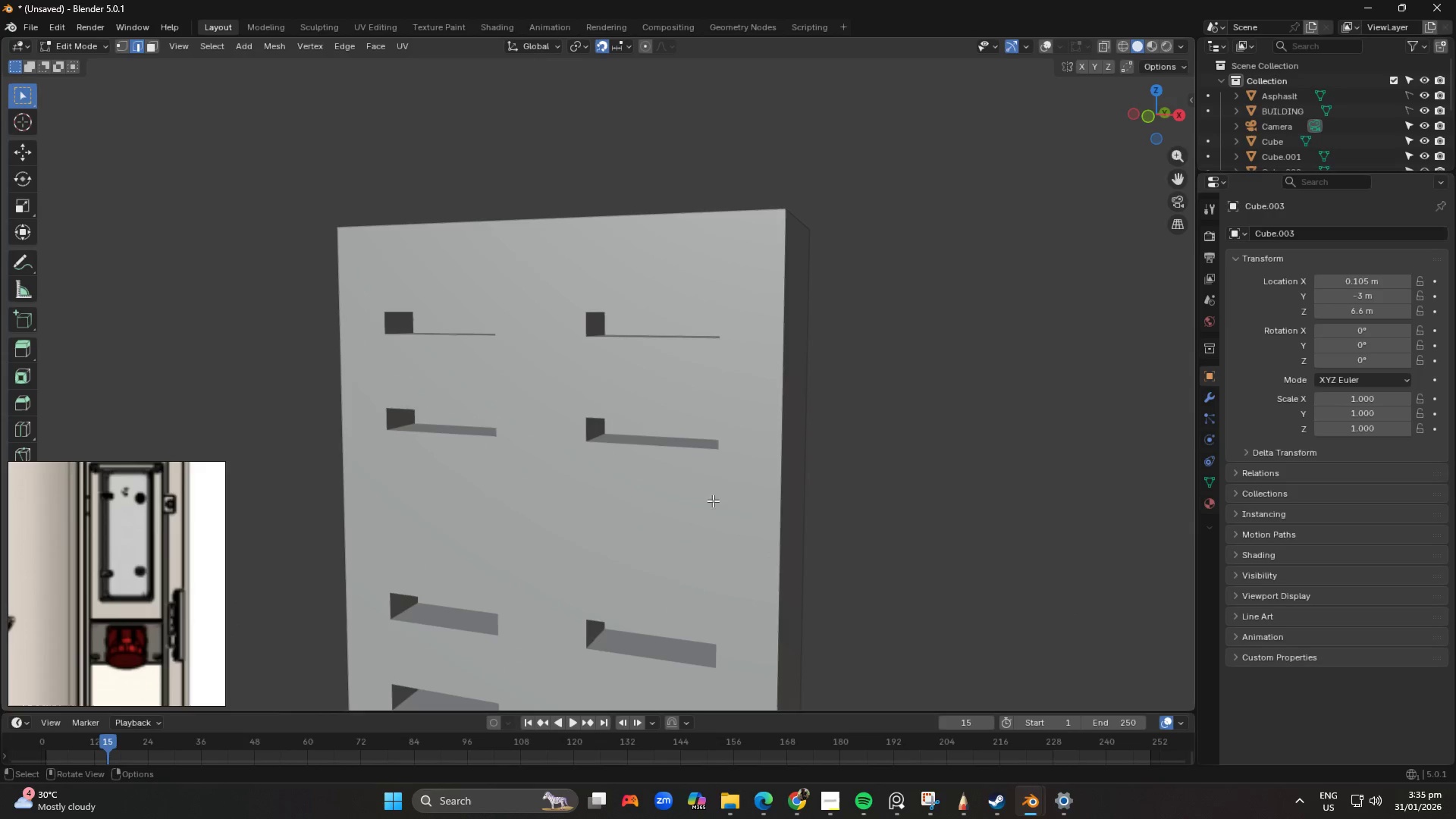 
double_click([717, 510])
 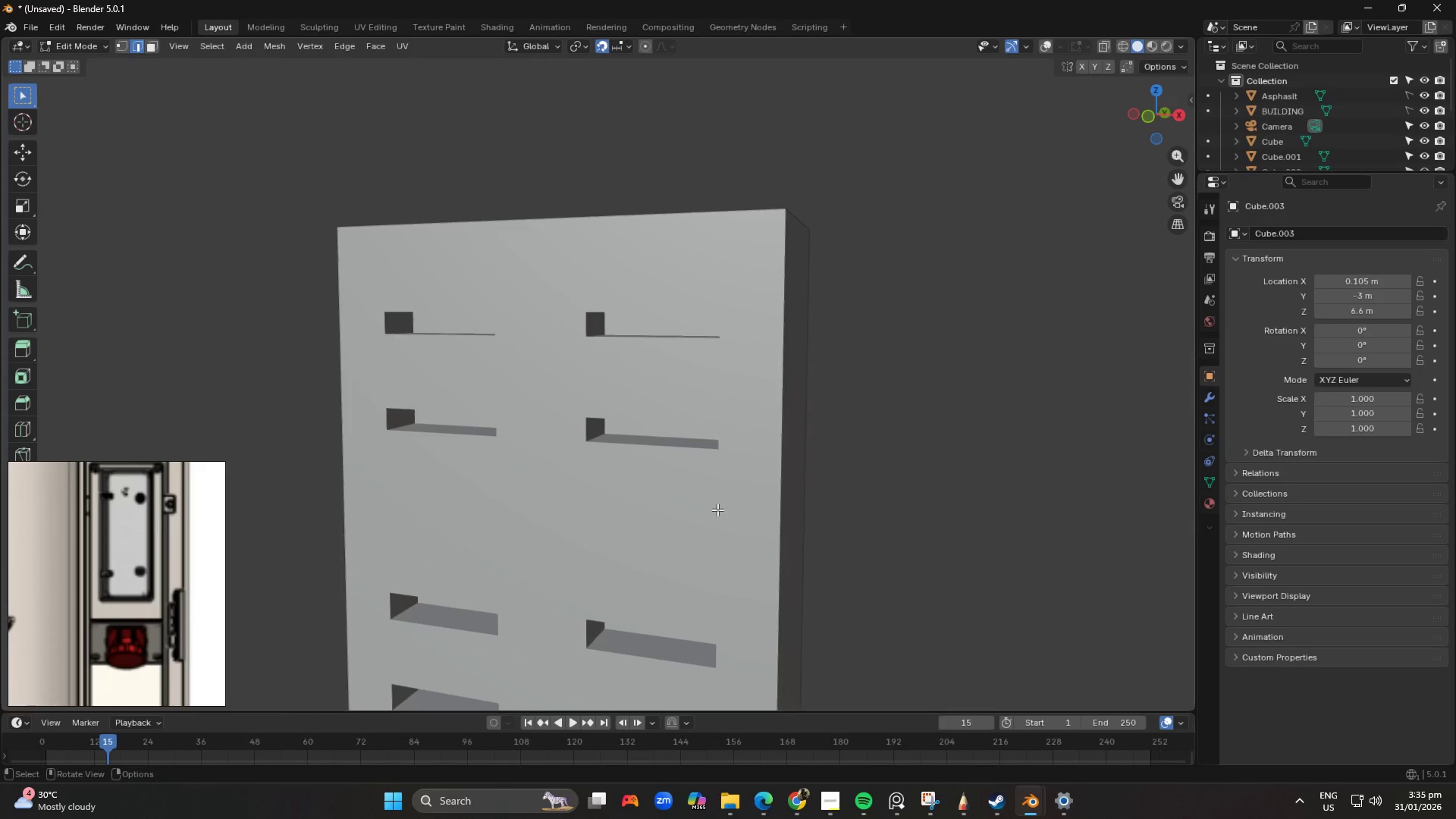 
triple_click([717, 510])
 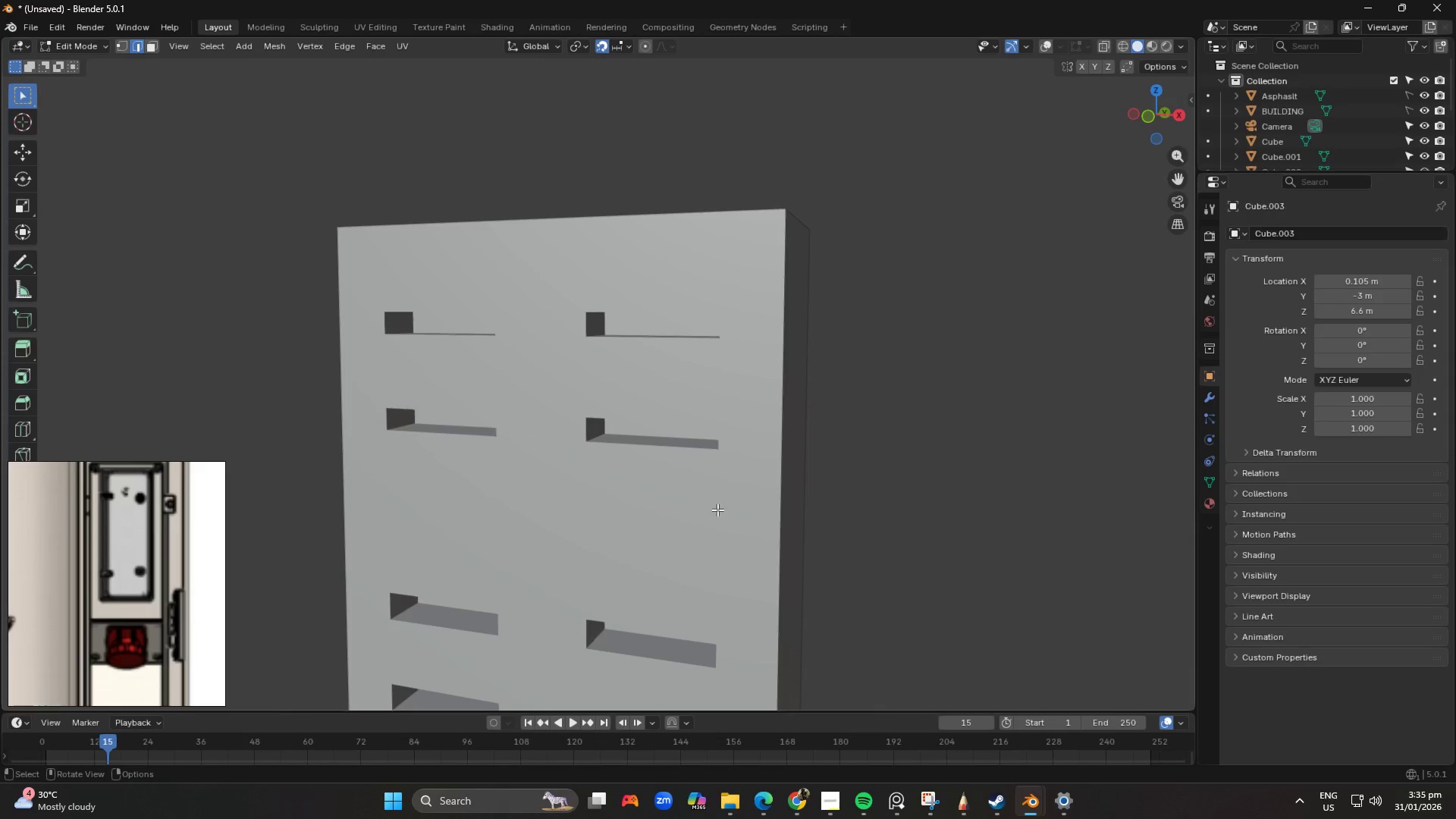 
key(Tab)
 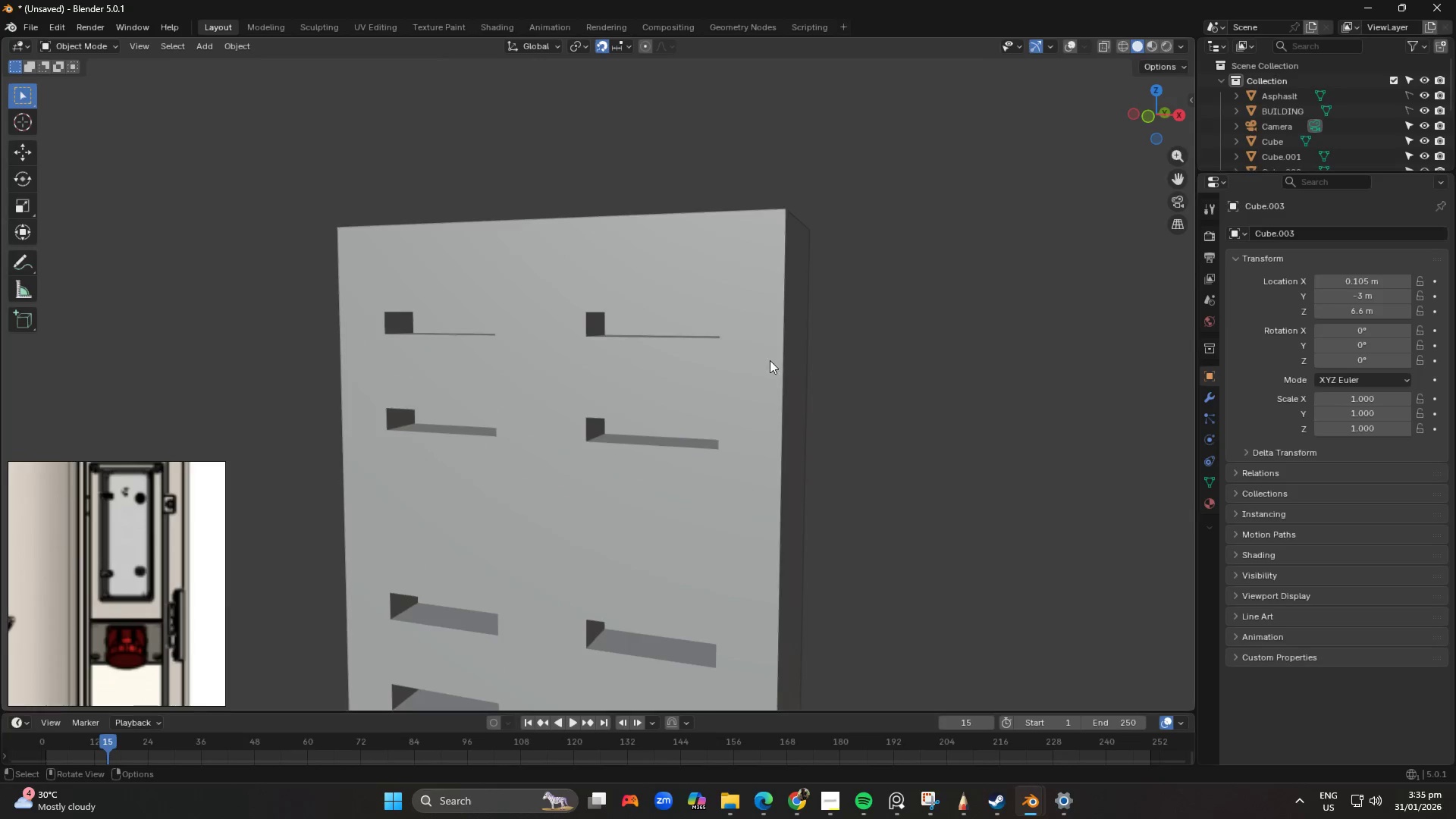 
scroll: coordinate [767, 356], scroll_direction: down, amount: 2.0
 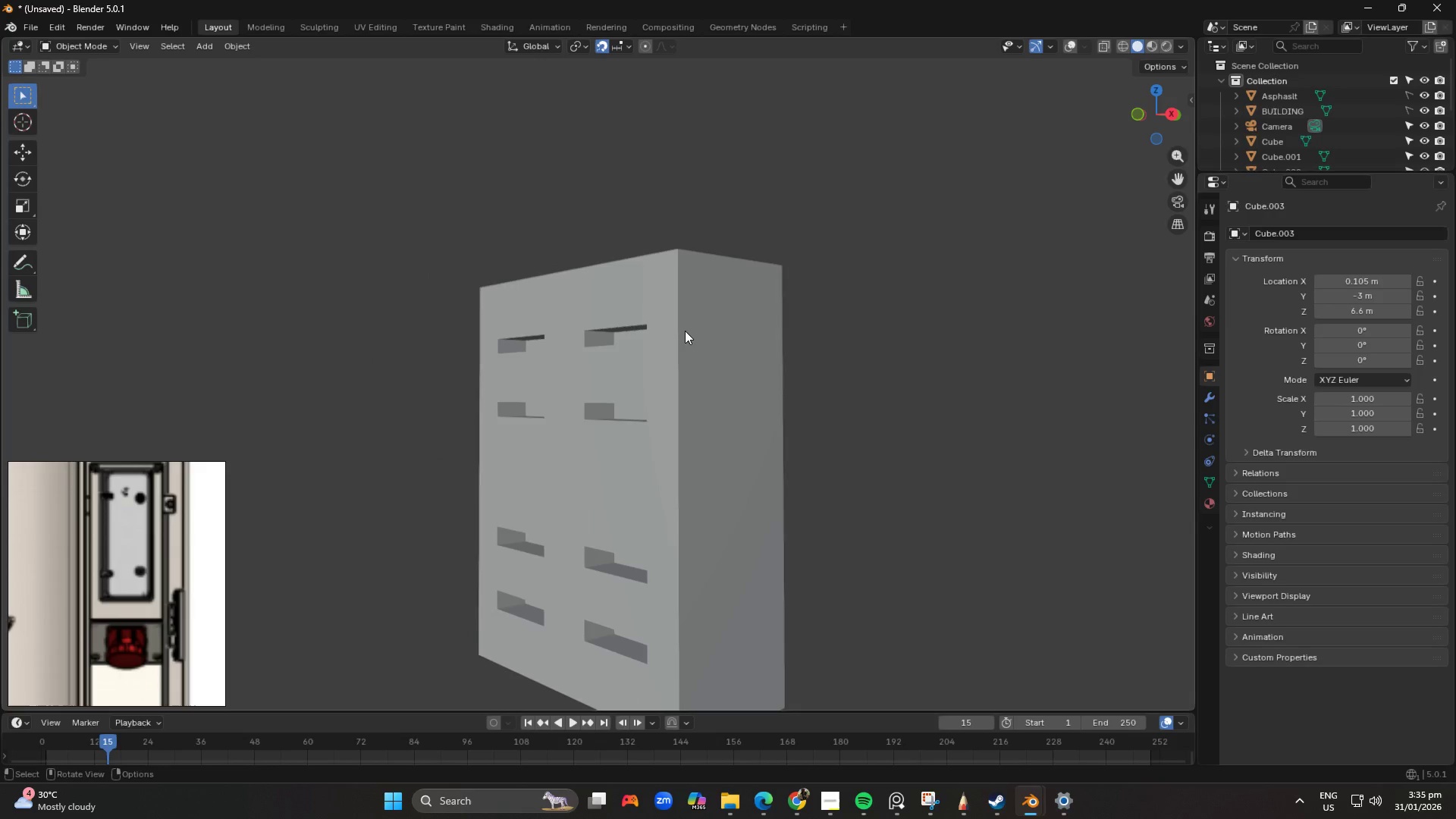 
left_click_drag(start_coordinate=[690, 345], to_coordinate=[697, 346])
 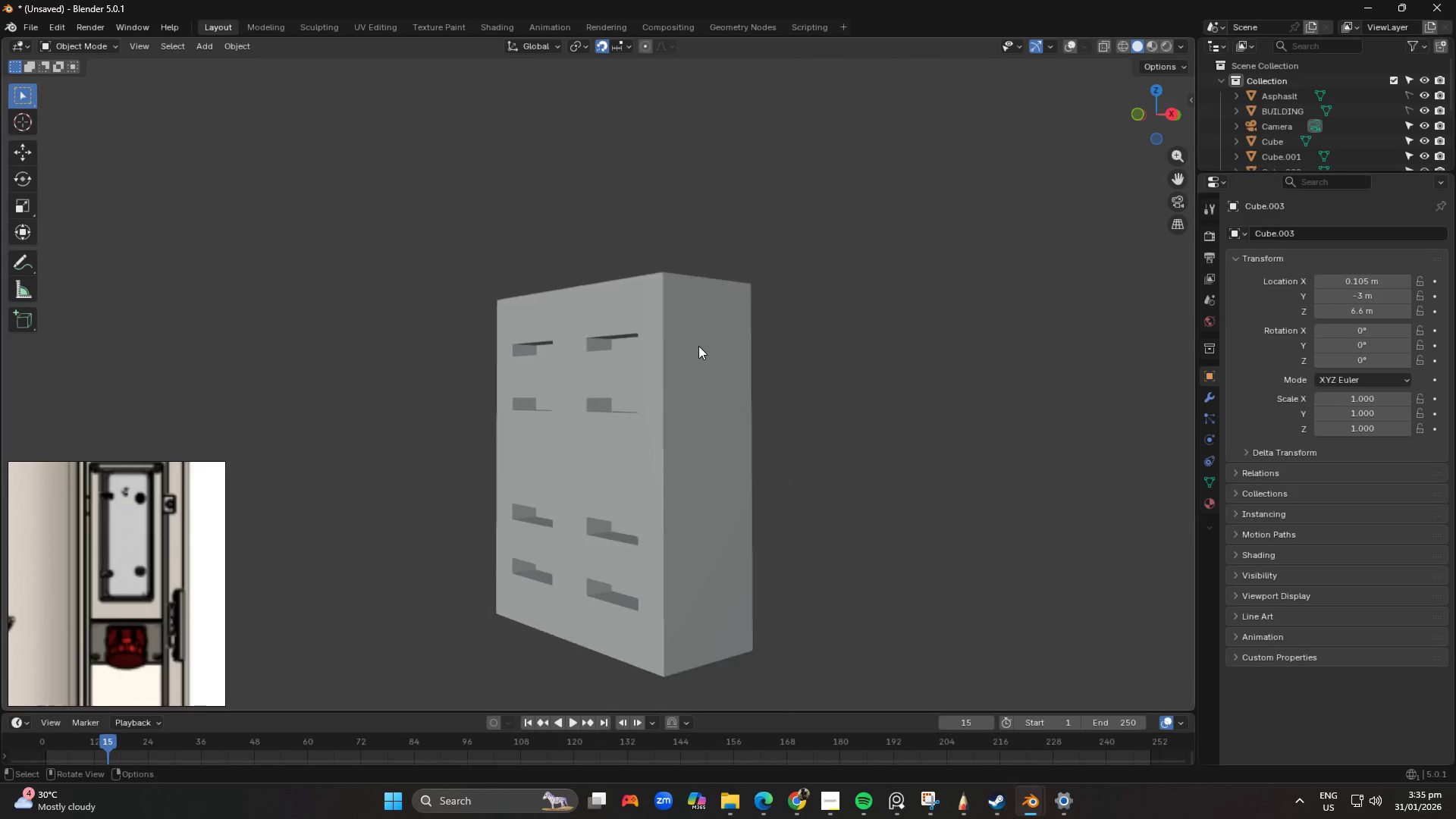 
key(Tab)
 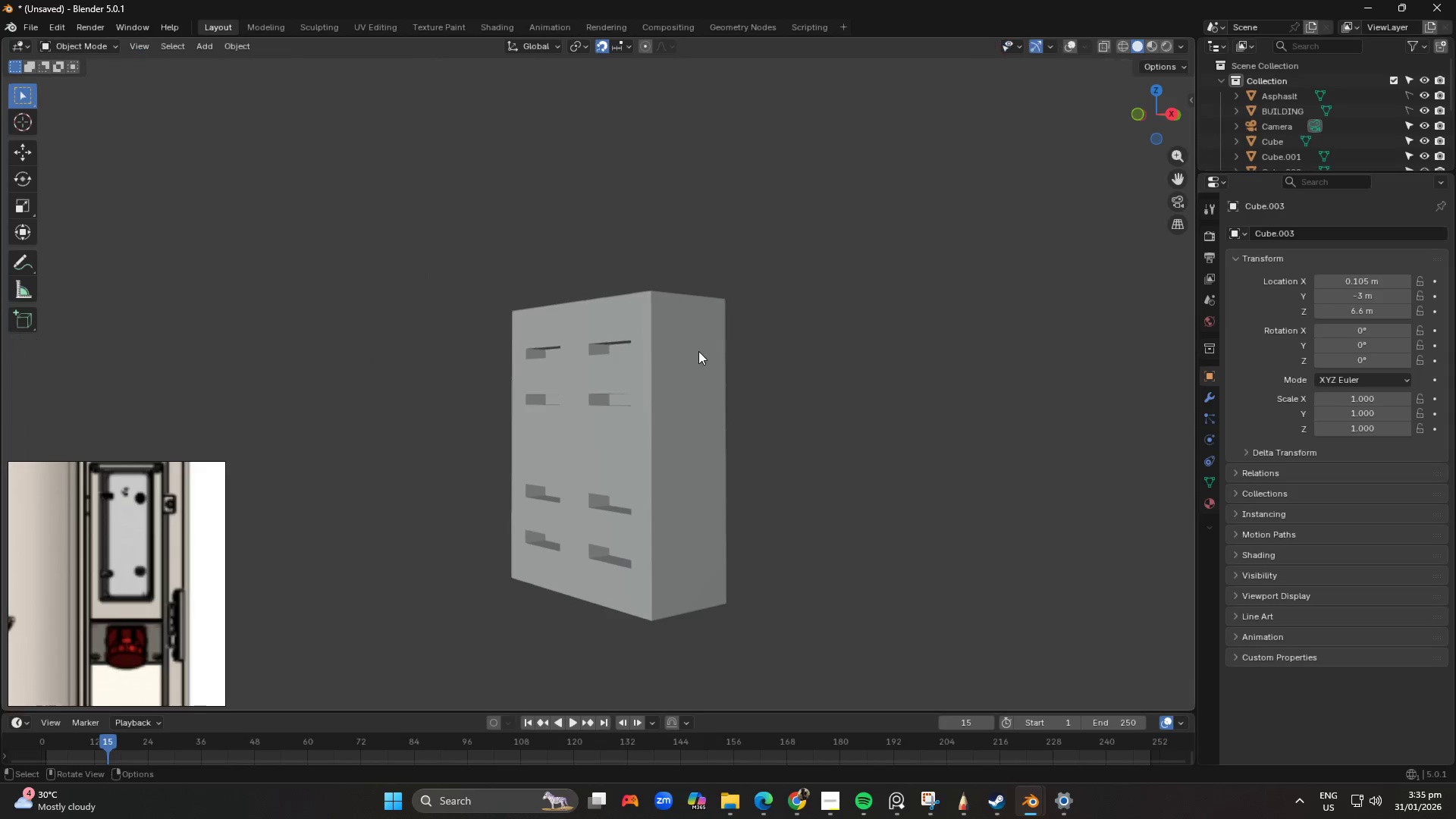 
key(Tab)
 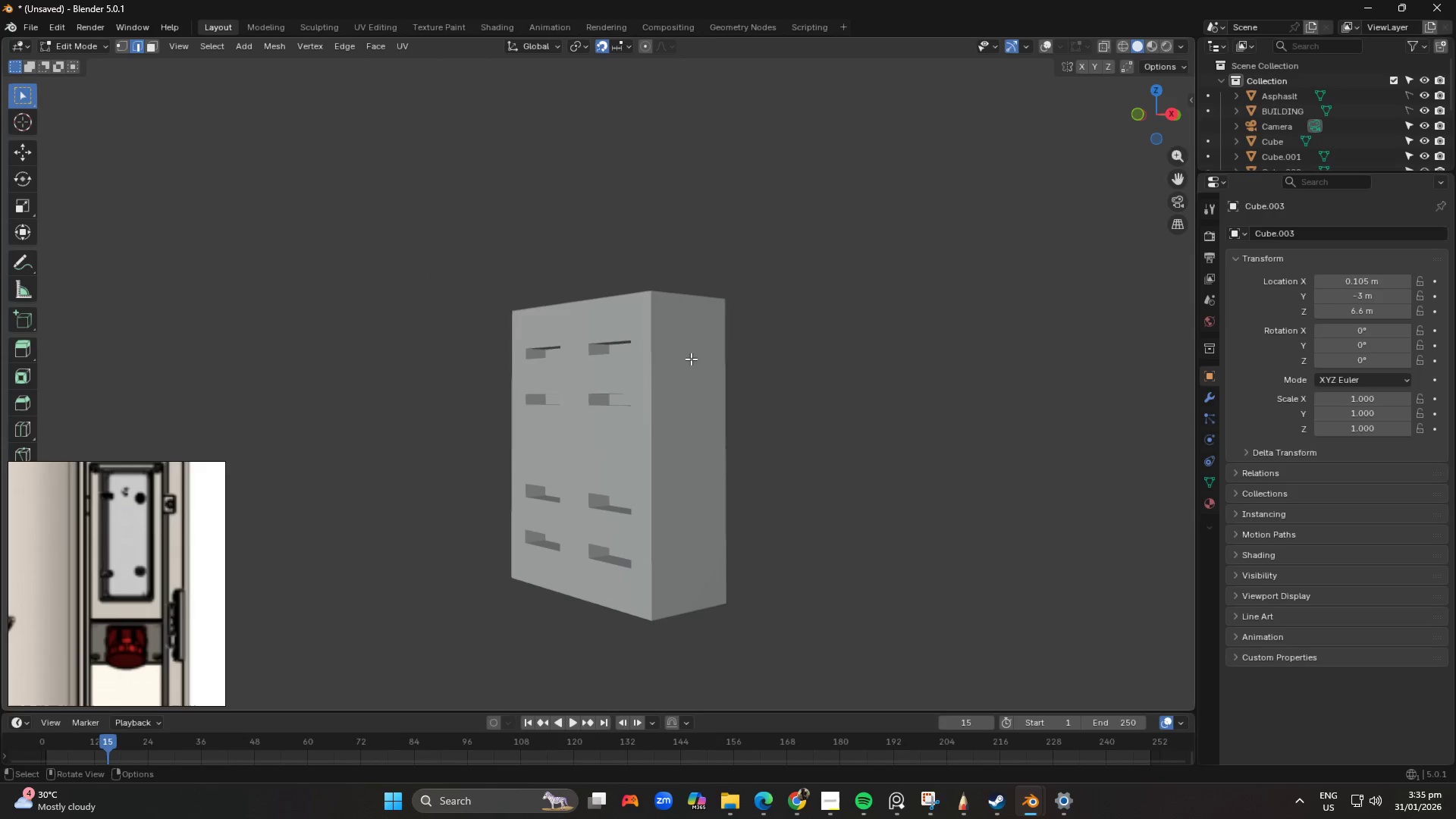 
scroll: coordinate [698, 346], scroll_direction: down, amount: 2.0
 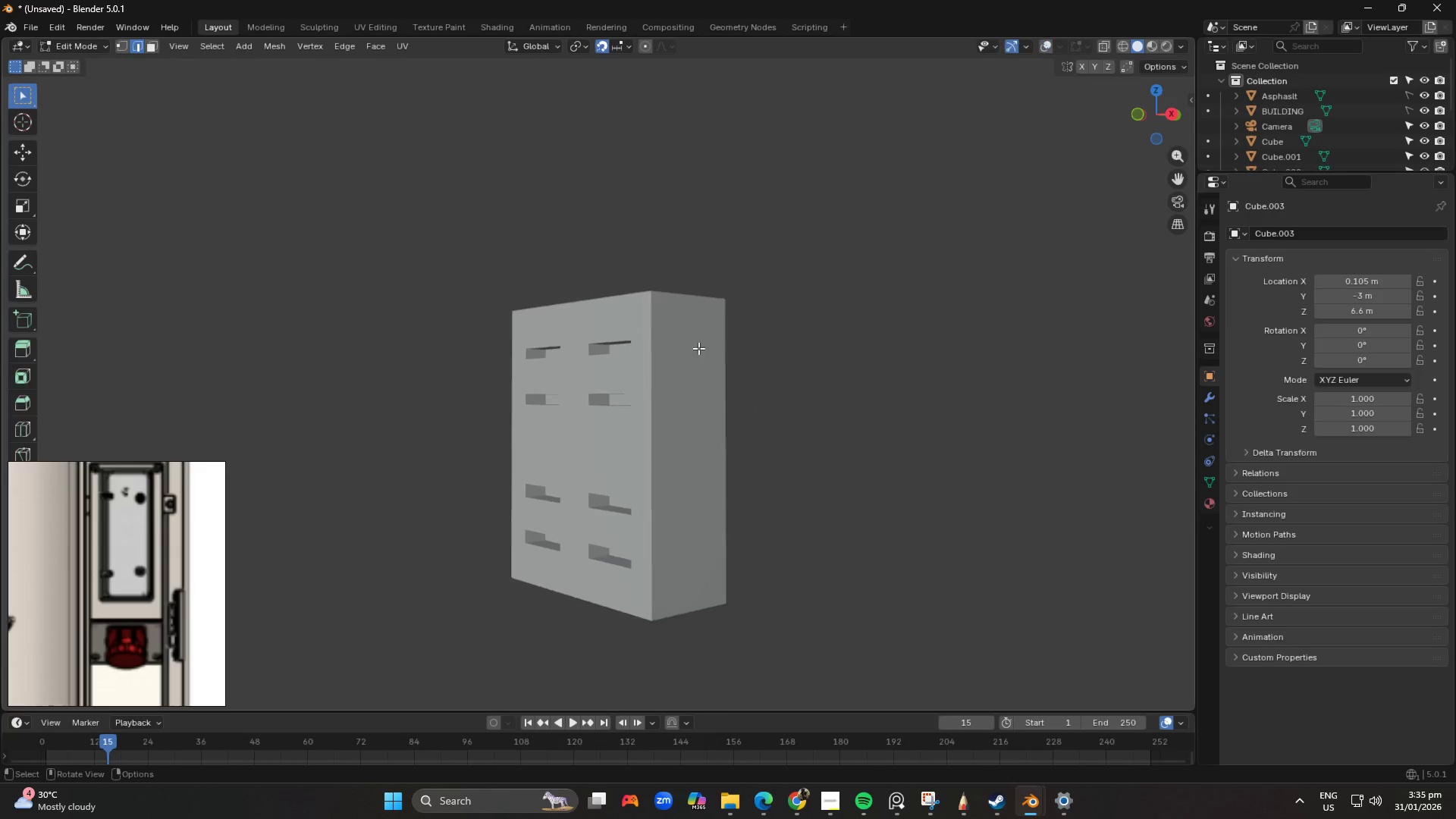 
key(Tab)
 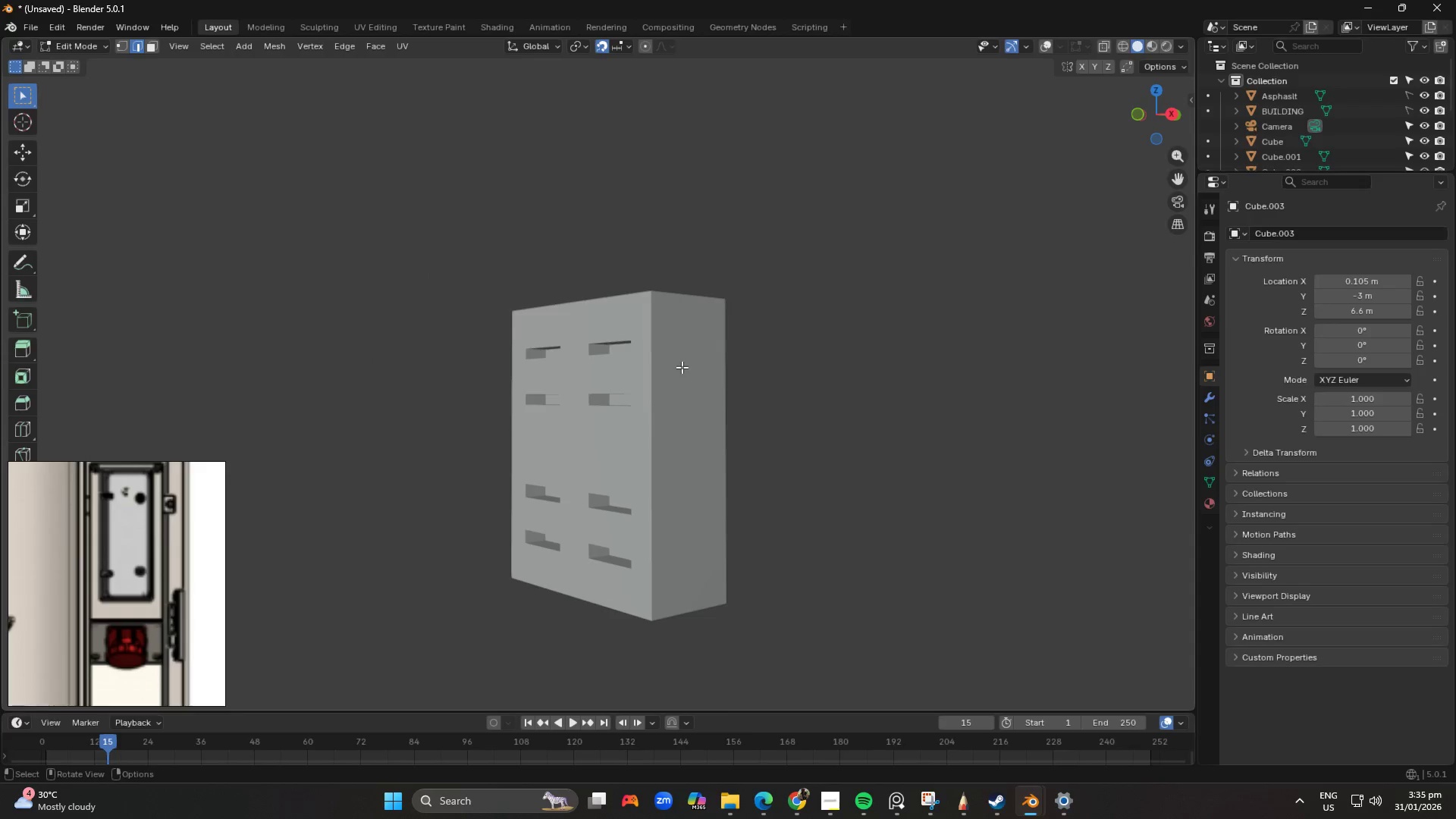 
key(Alt+Control+Meta+MetaLeft)
 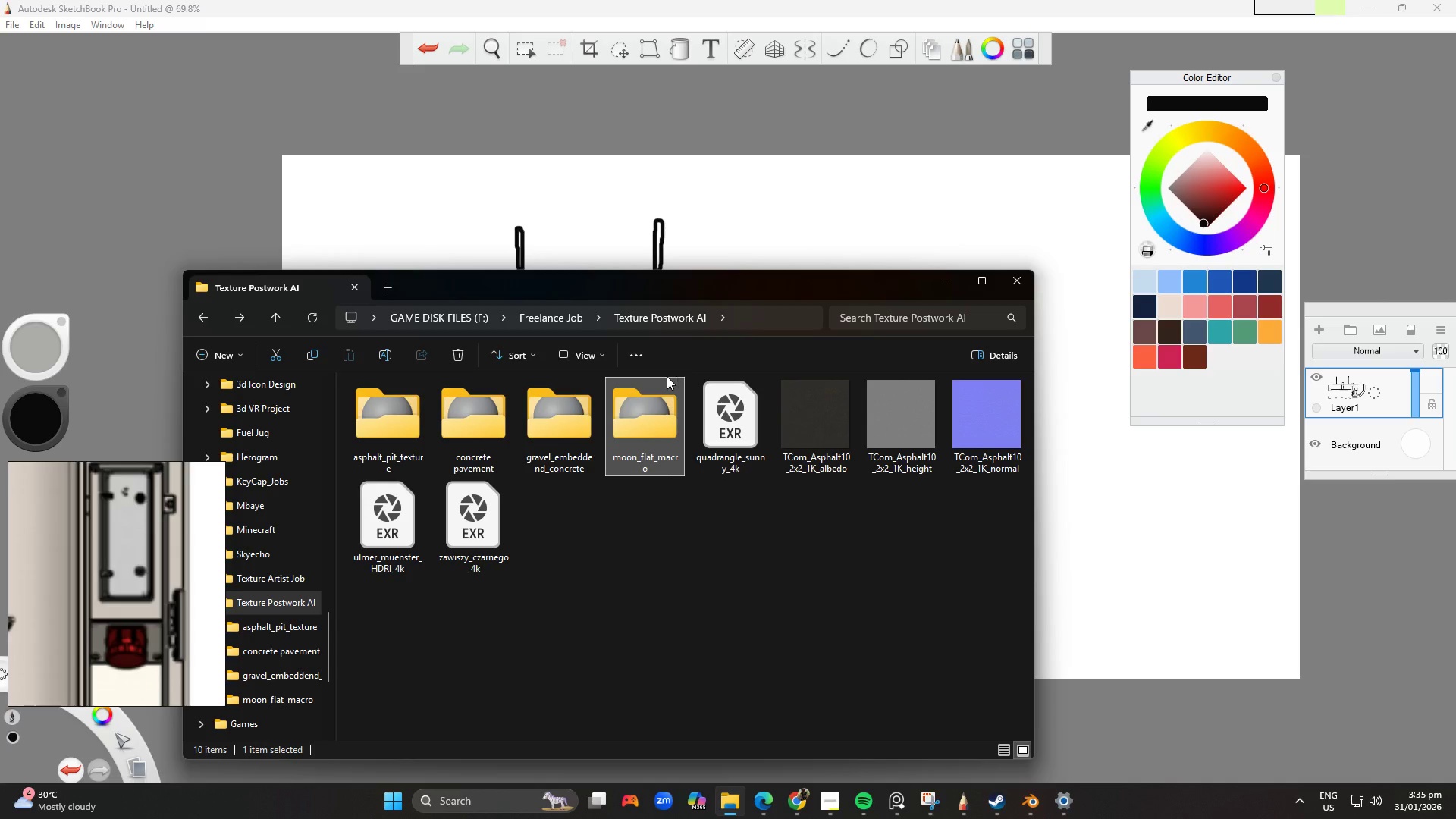 
key(Alt+Control+AltLeft)
 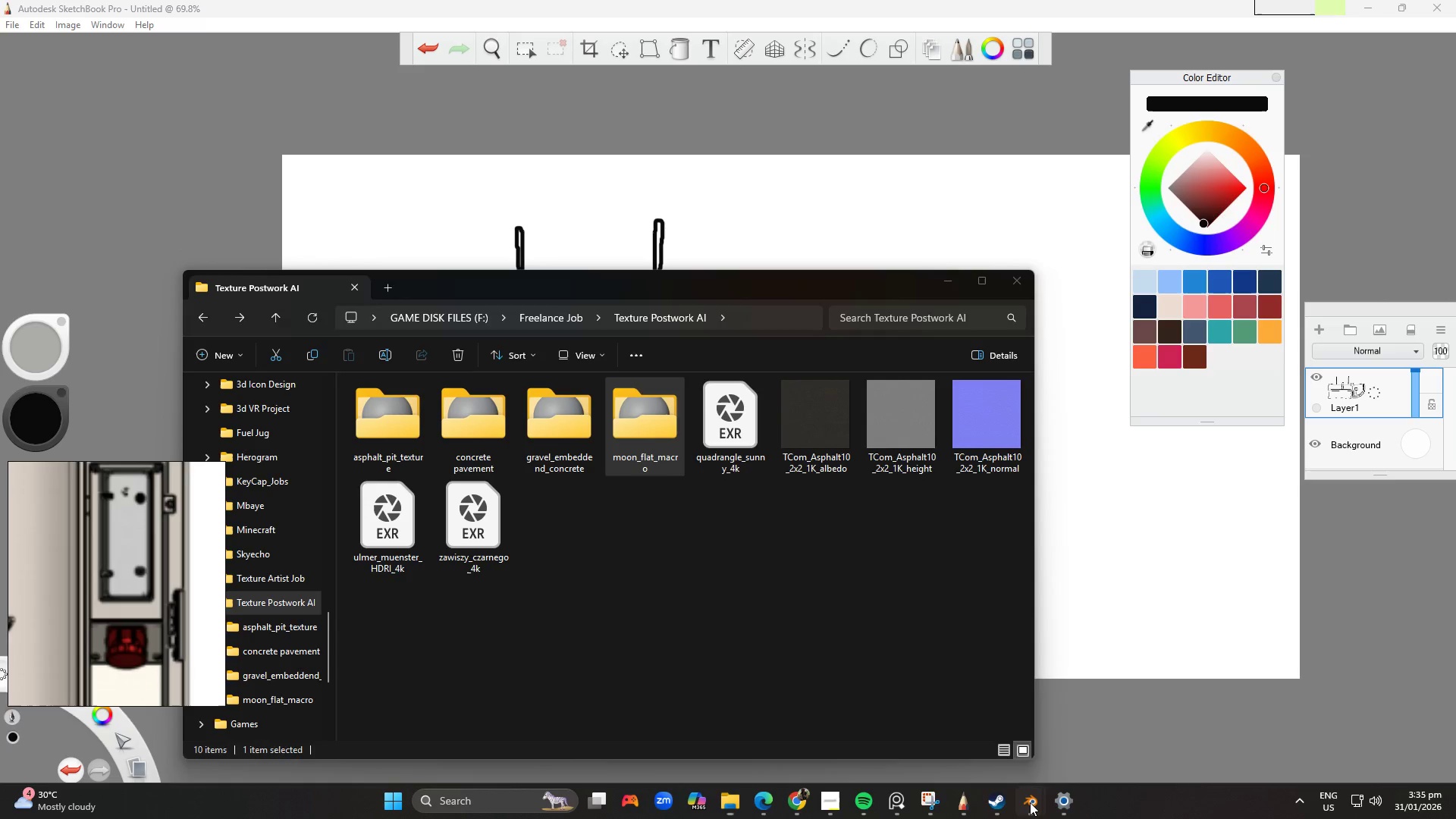 
key(Control+ControlLeft)
 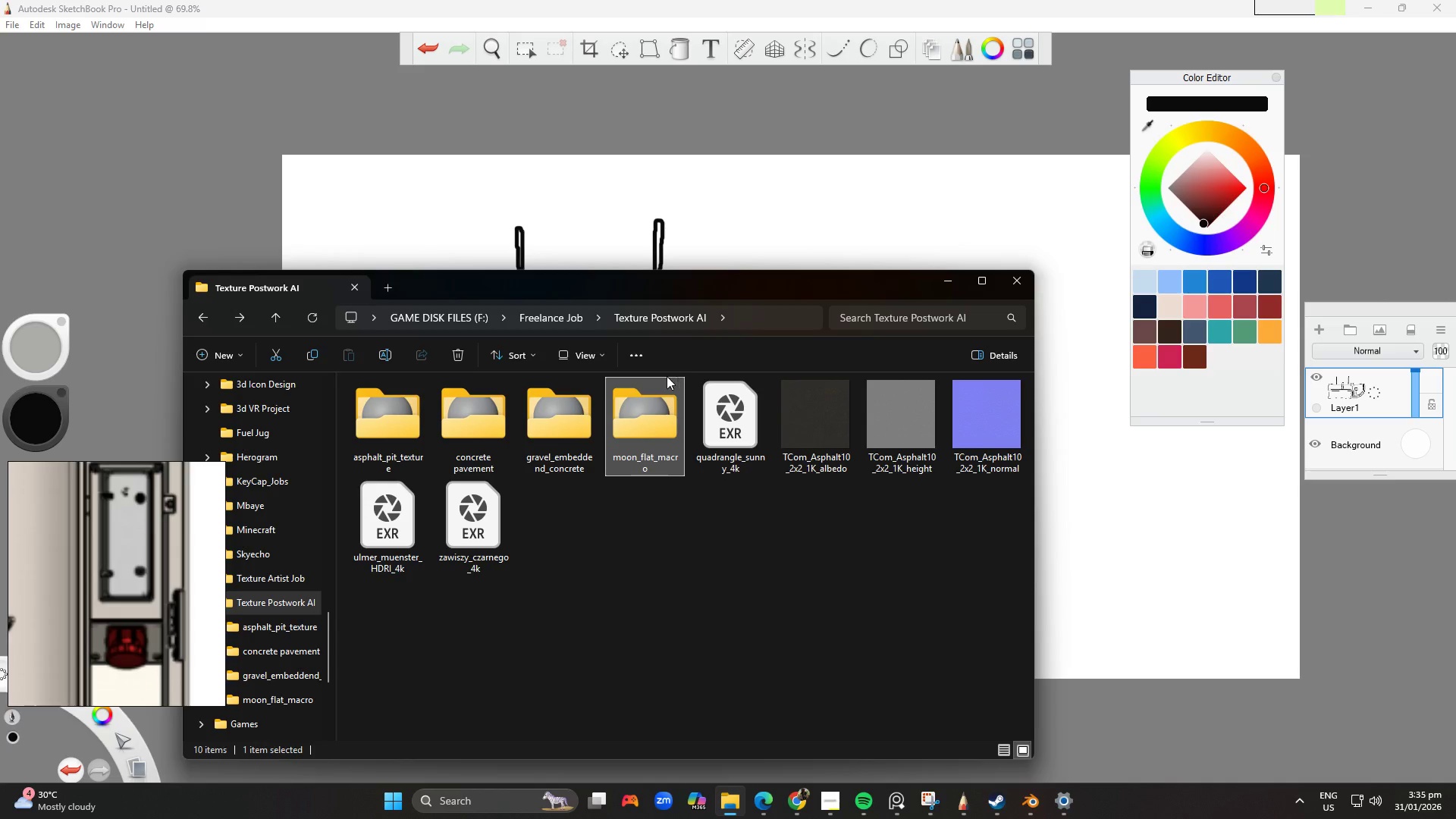 
key(Alt+Control+Meta+Tab)
 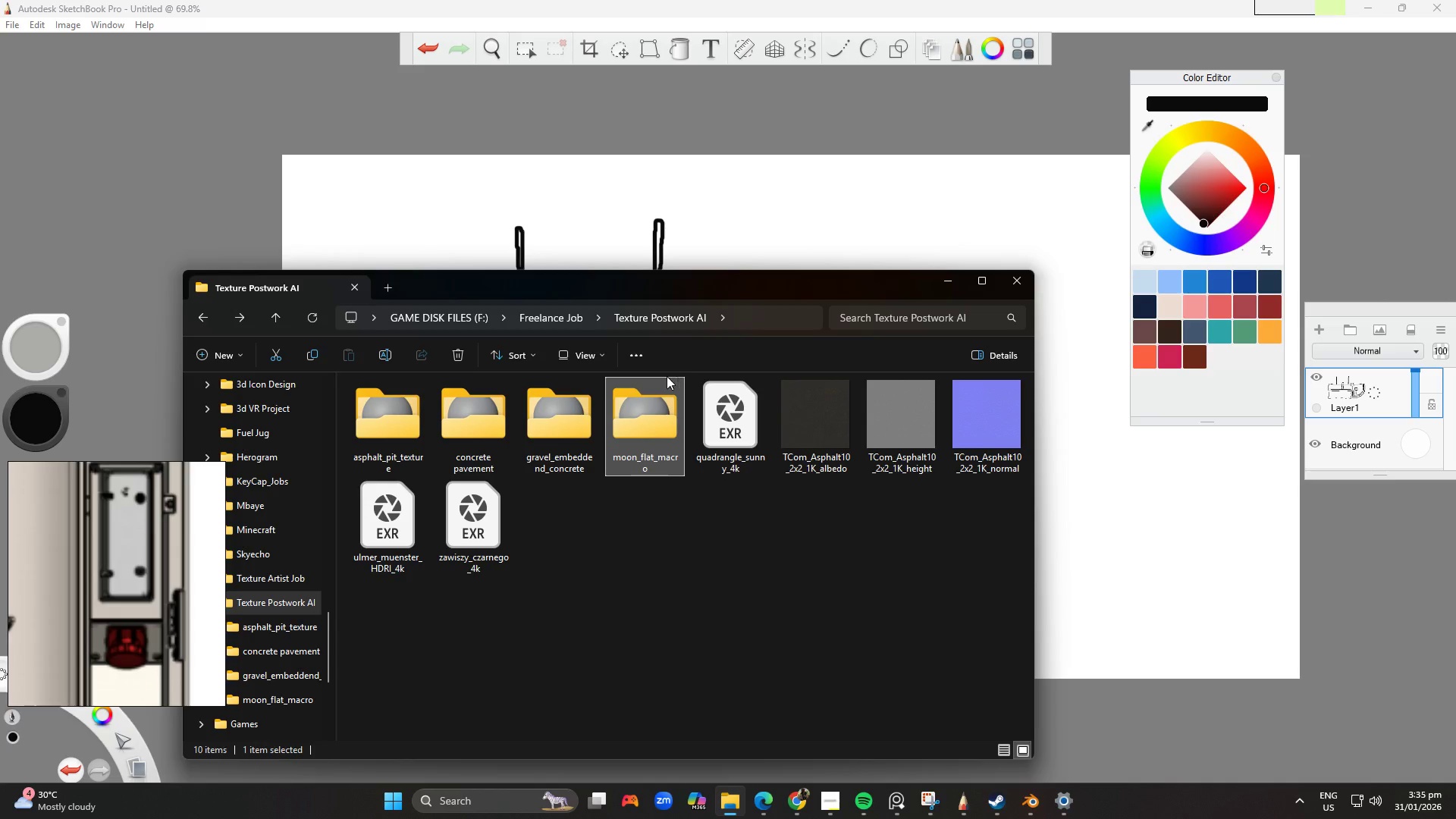 
left_click([961, 716])
 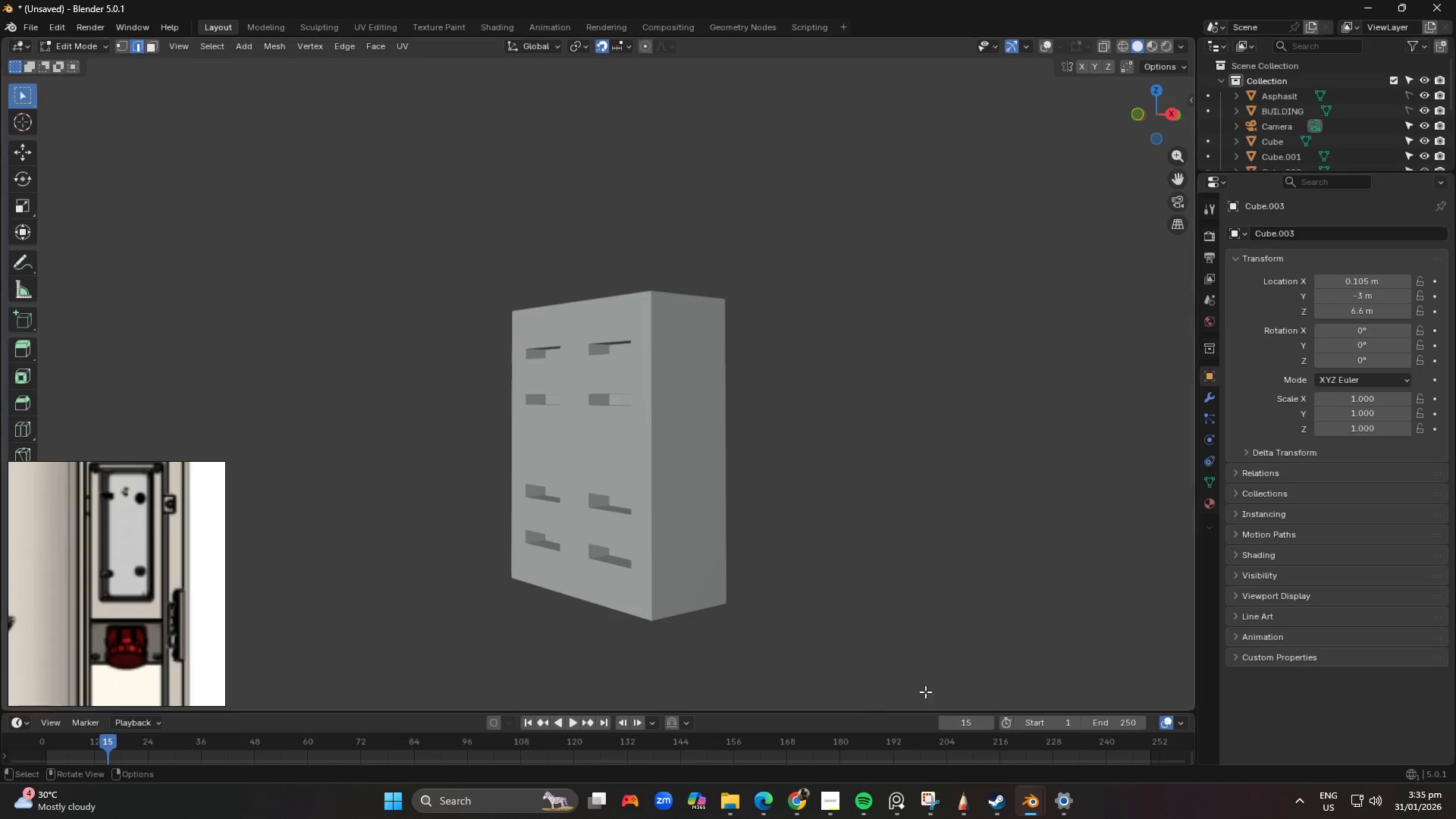 
left_click([683, 416])
 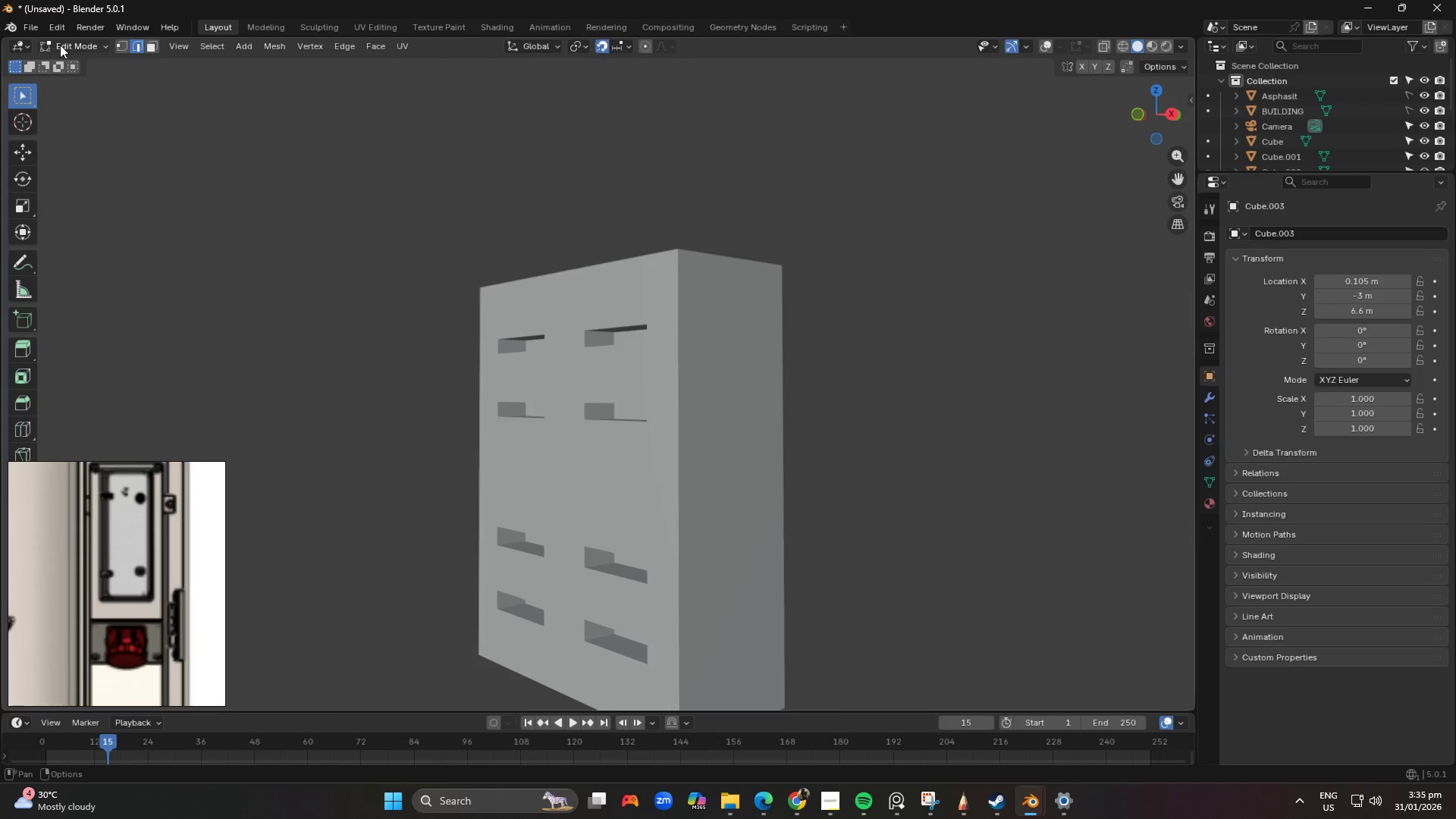 
scroll: coordinate [692, 459], scroll_direction: up, amount: 2.0
 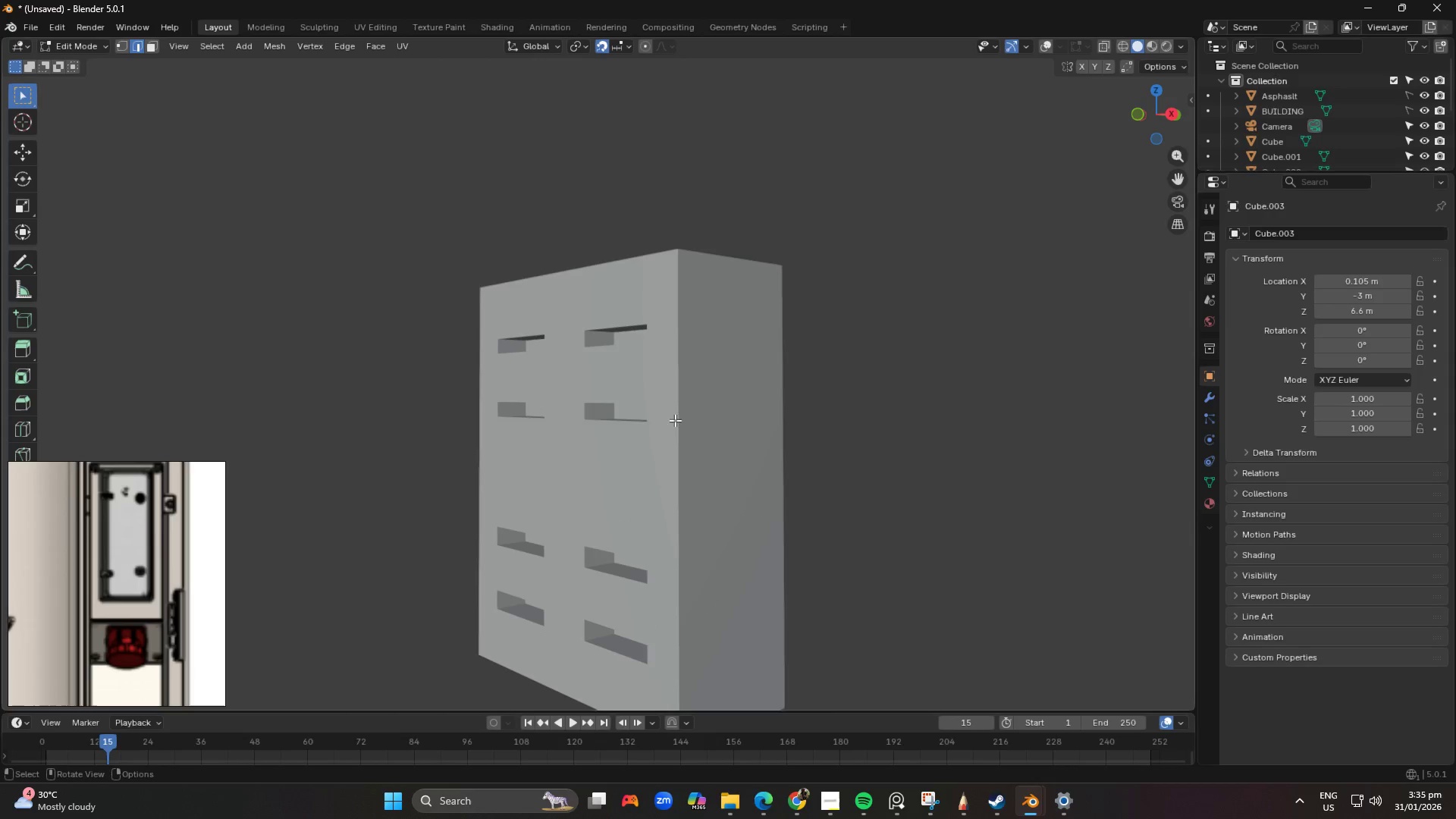 
double_click([93, 61])
 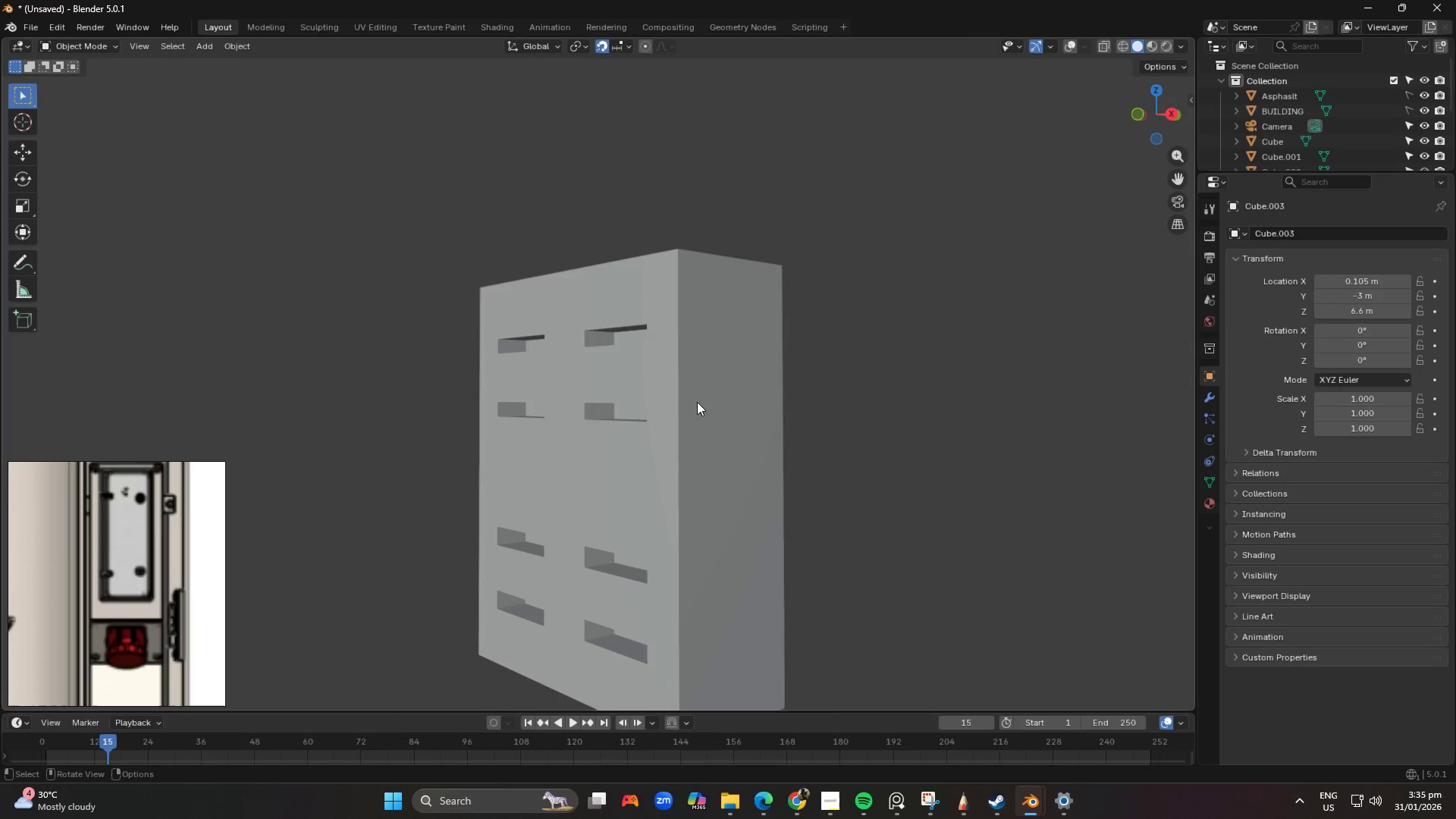 
left_click([695, 377])
 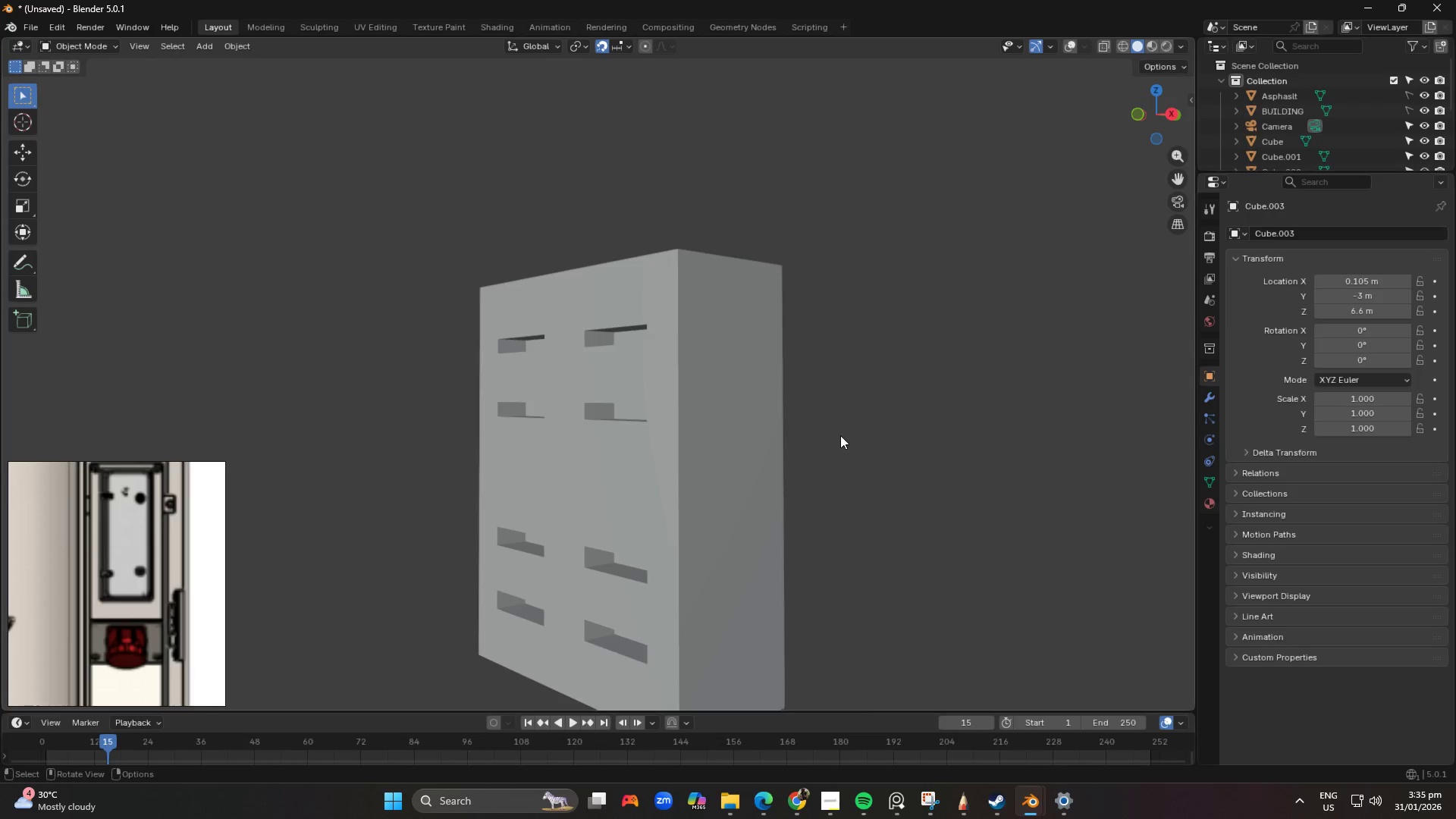 
scroll: coordinate [840, 435], scroll_direction: down, amount: 2.0
 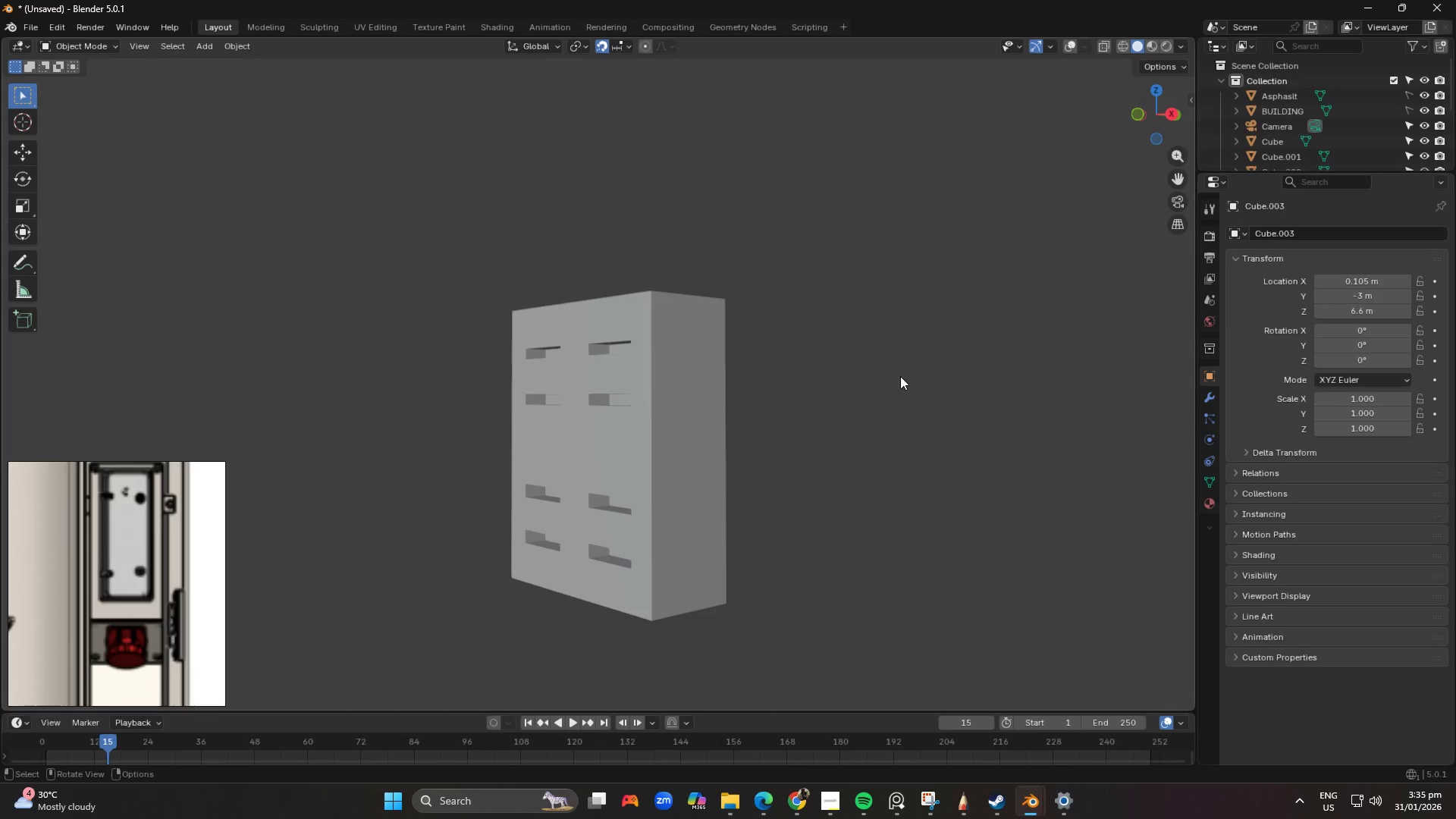 
key(Control+ControlLeft)
 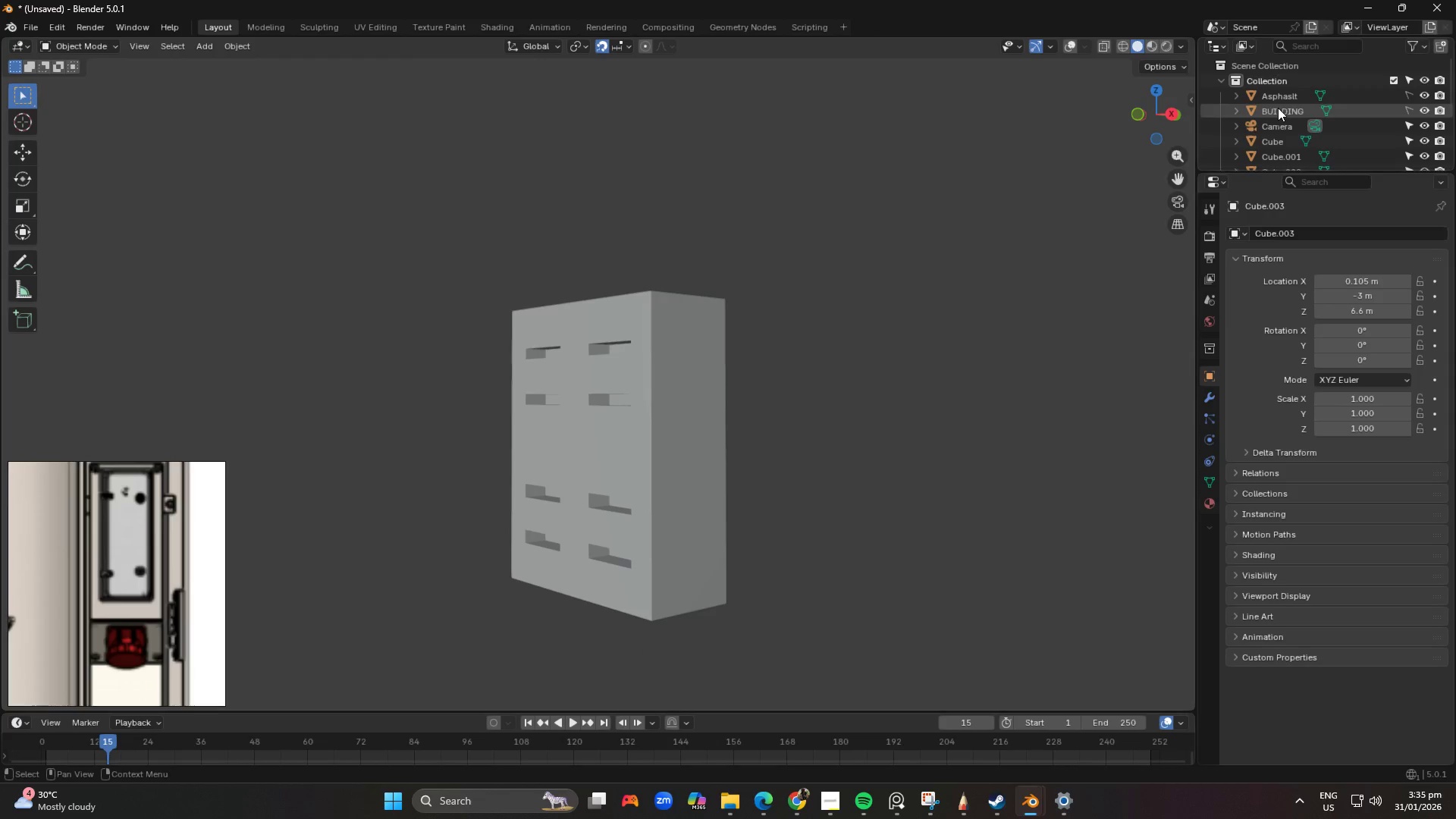 
scroll: coordinate [1352, 160], scroll_direction: down, amount: 4.0
 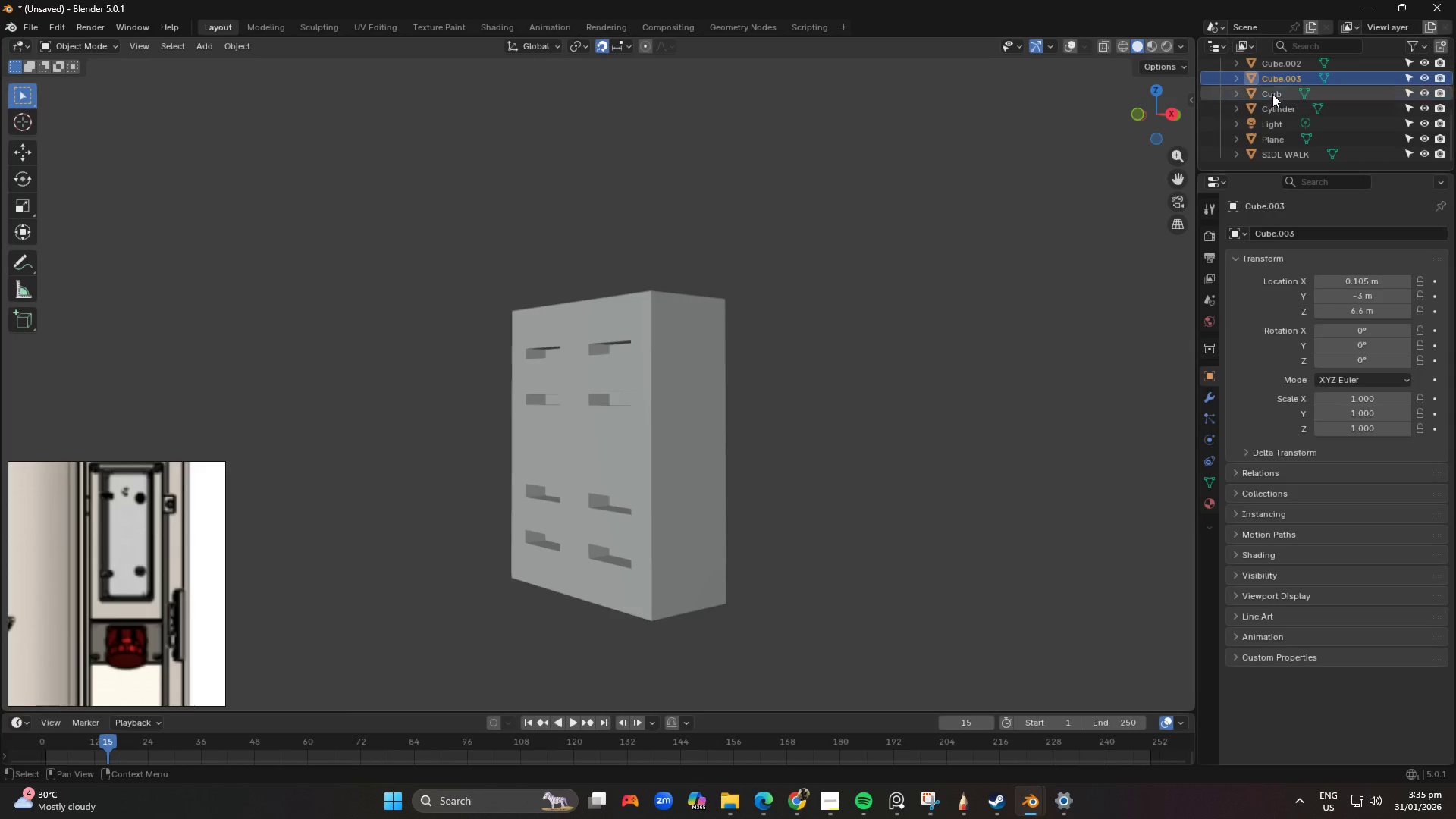 
left_click([1270, 82])
 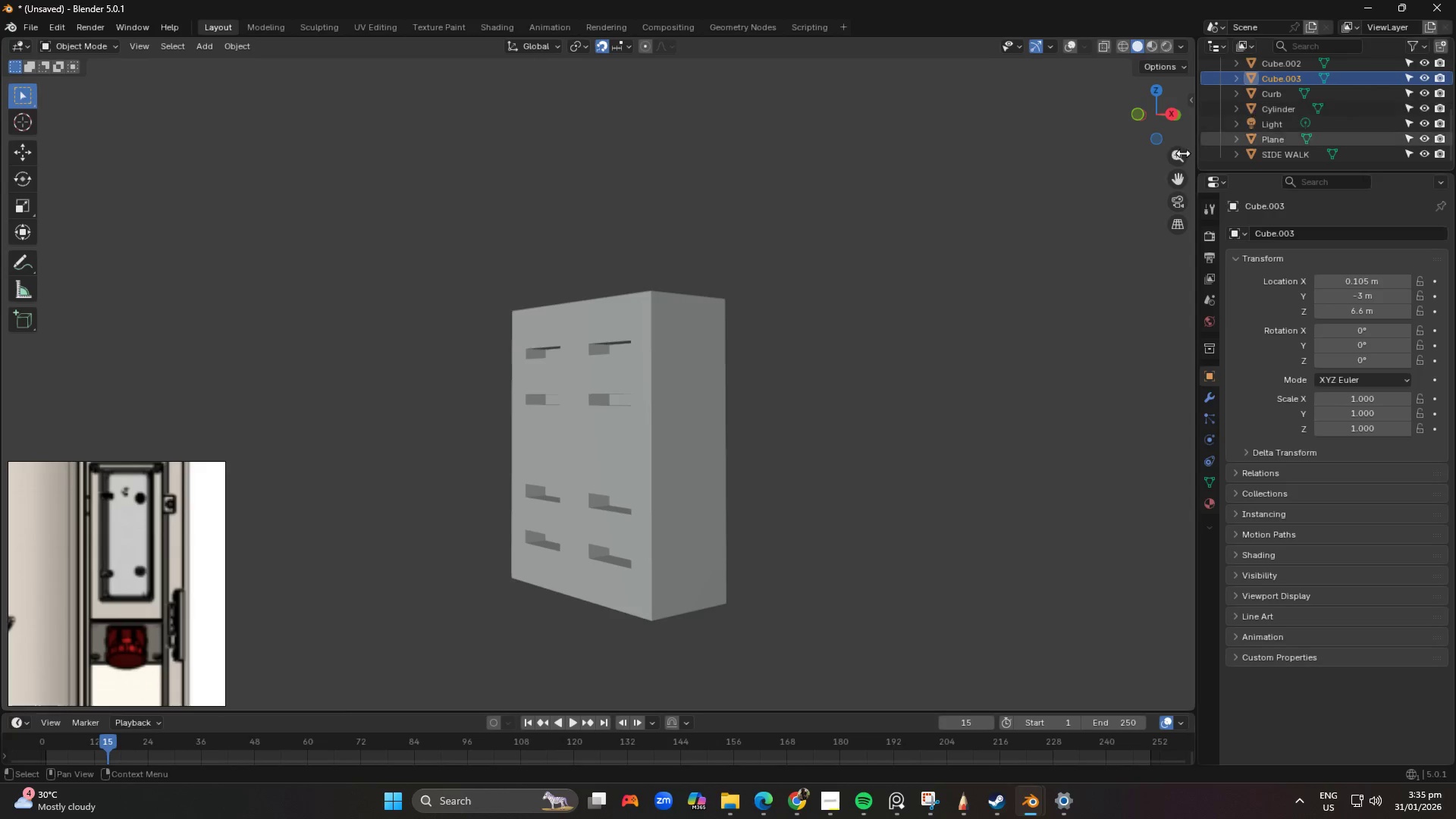 
scroll: coordinate [678, 403], scroll_direction: up, amount: 2.0
 